 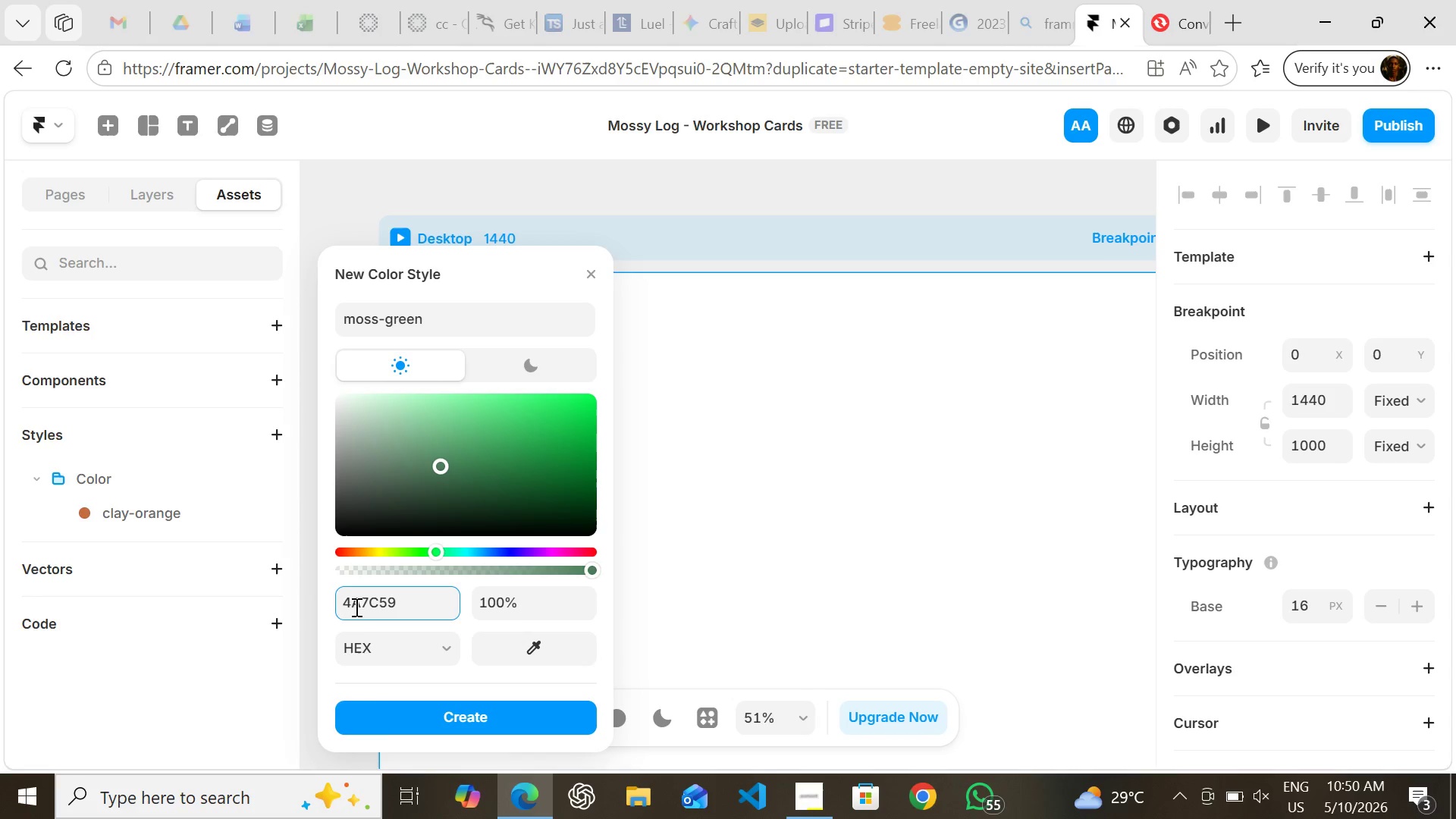 
left_click([381, 720])
 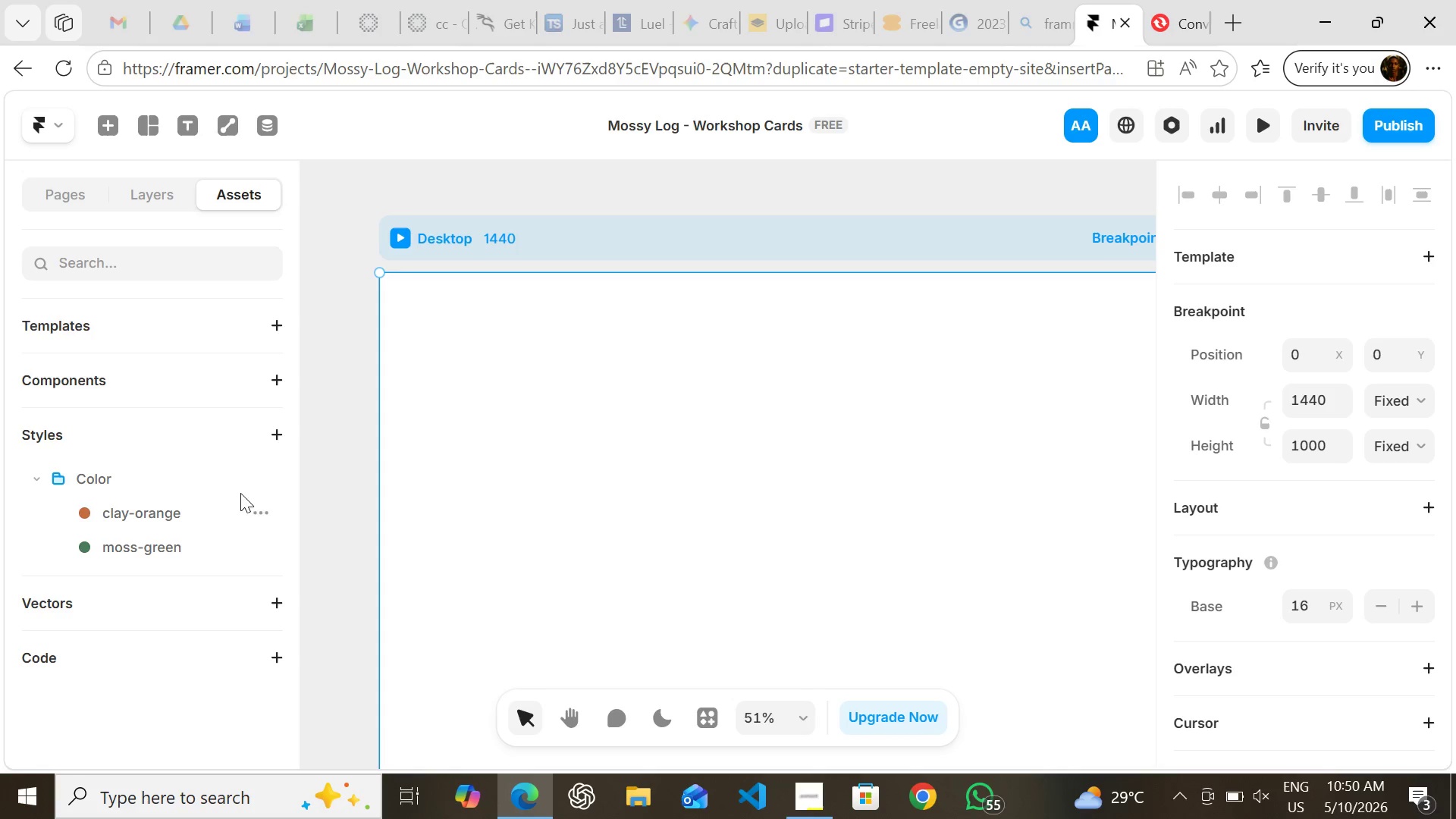 
wait(6.05)
 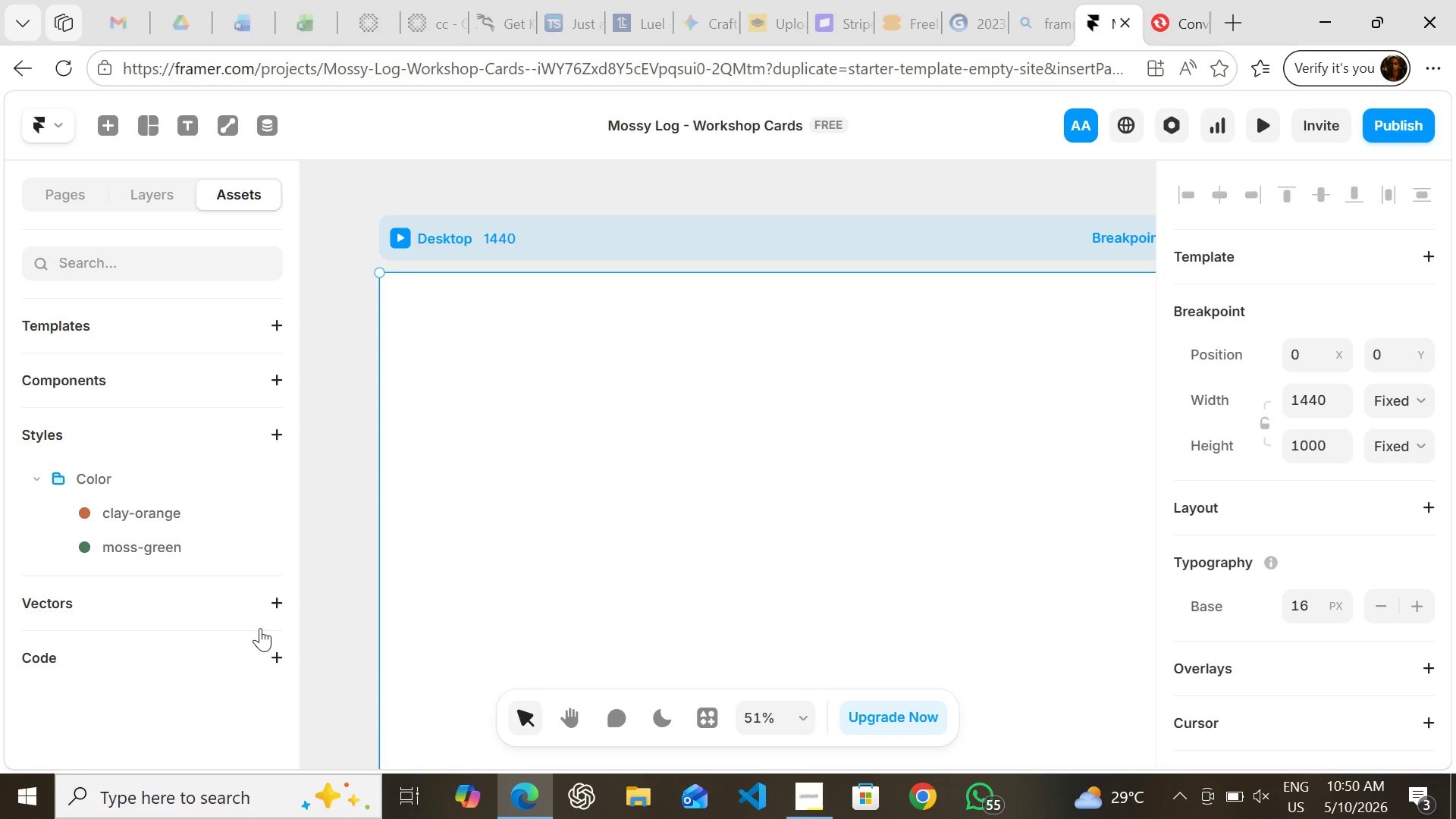 
left_click([256, 471])
 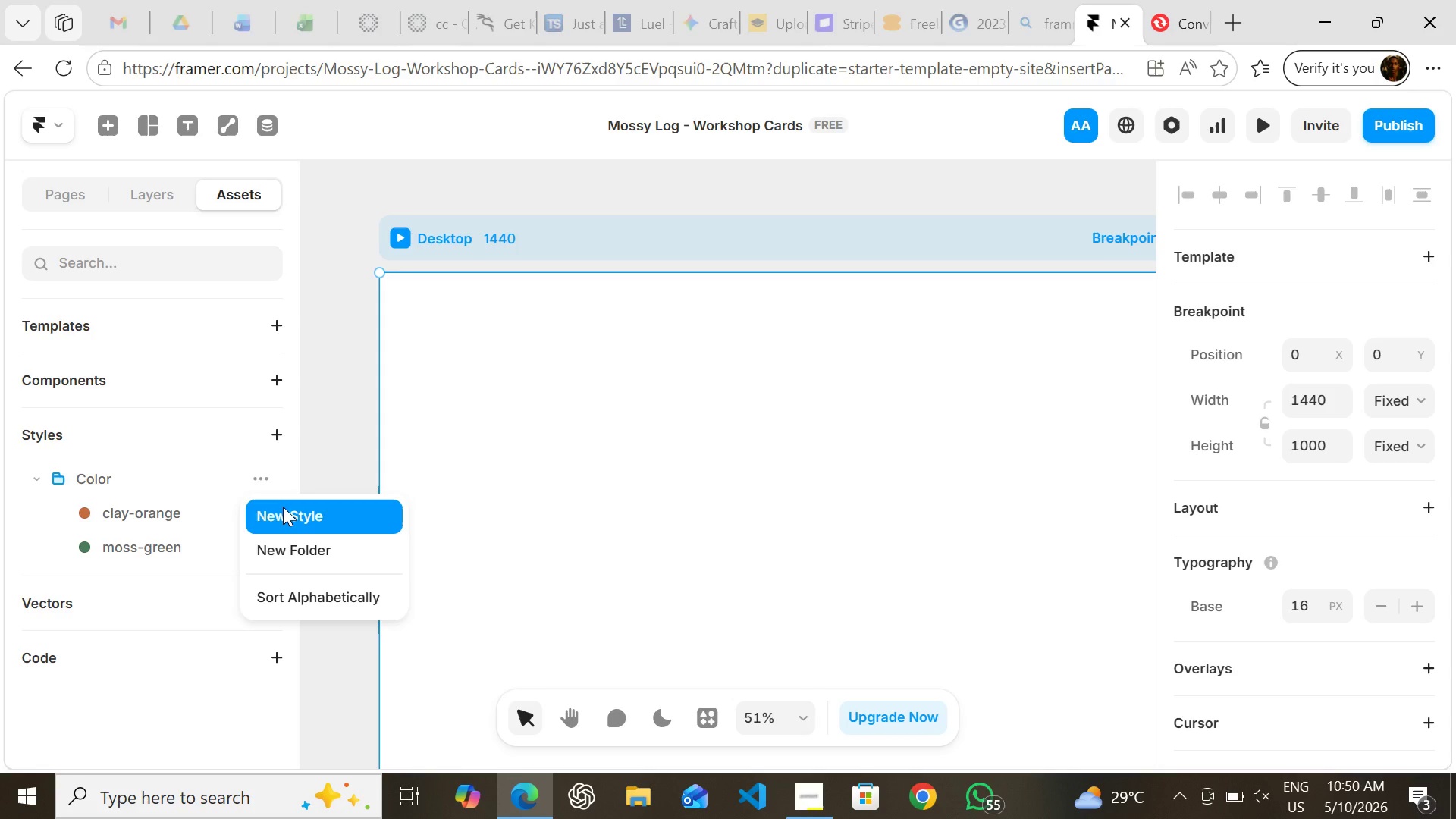 
left_click([283, 507])
 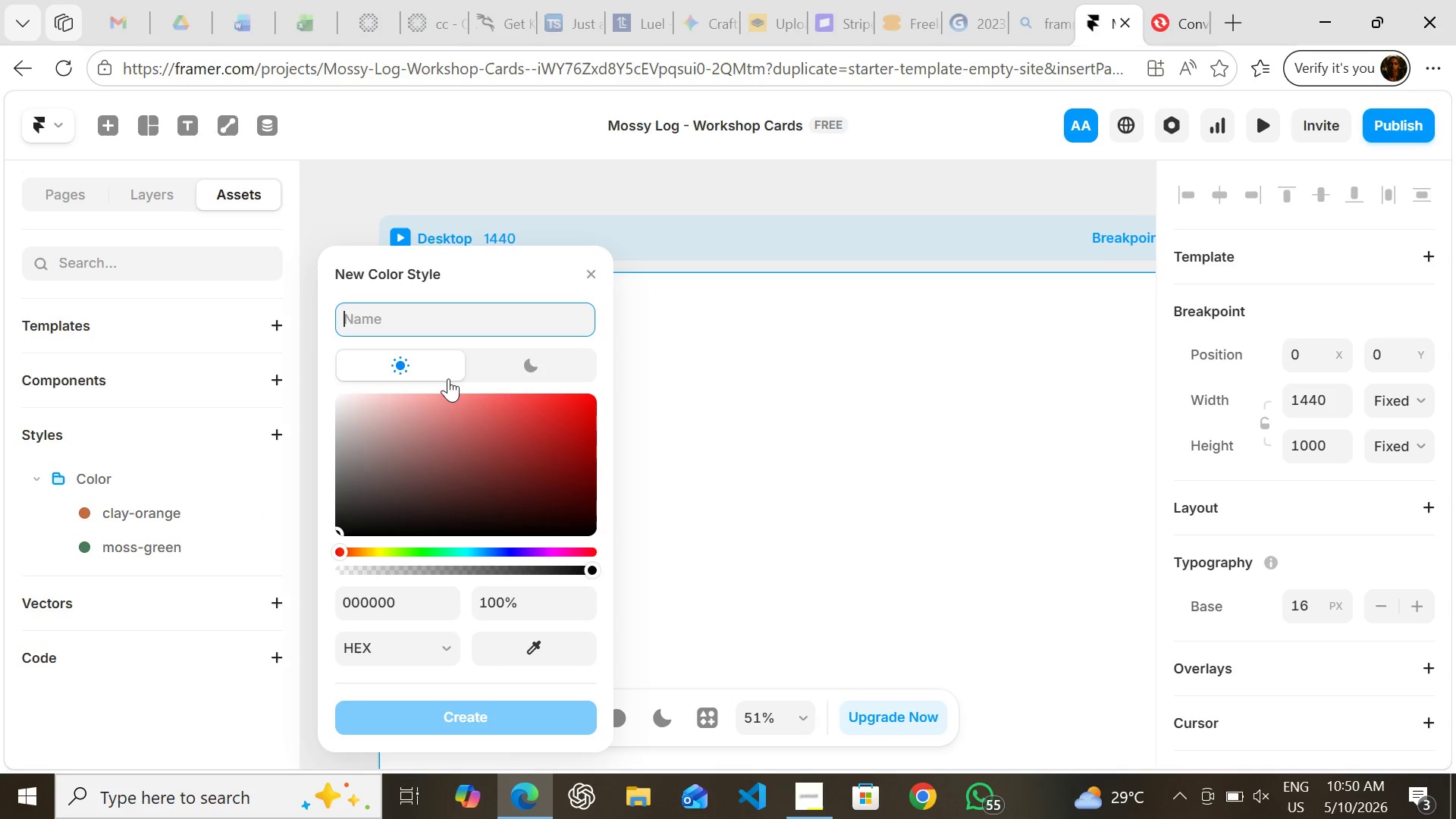 
type(slate-gray)
 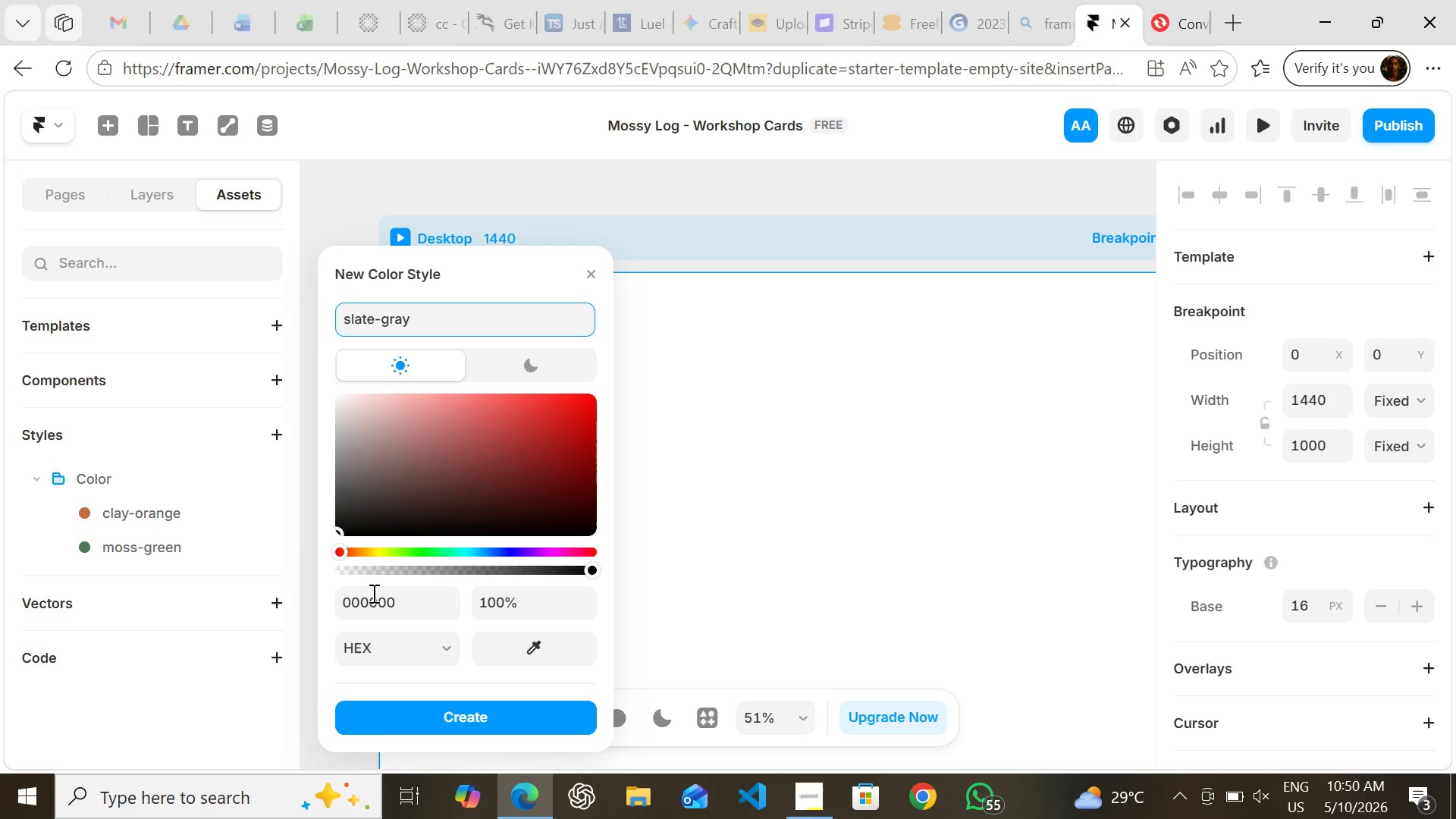 
left_click([372, 593])
 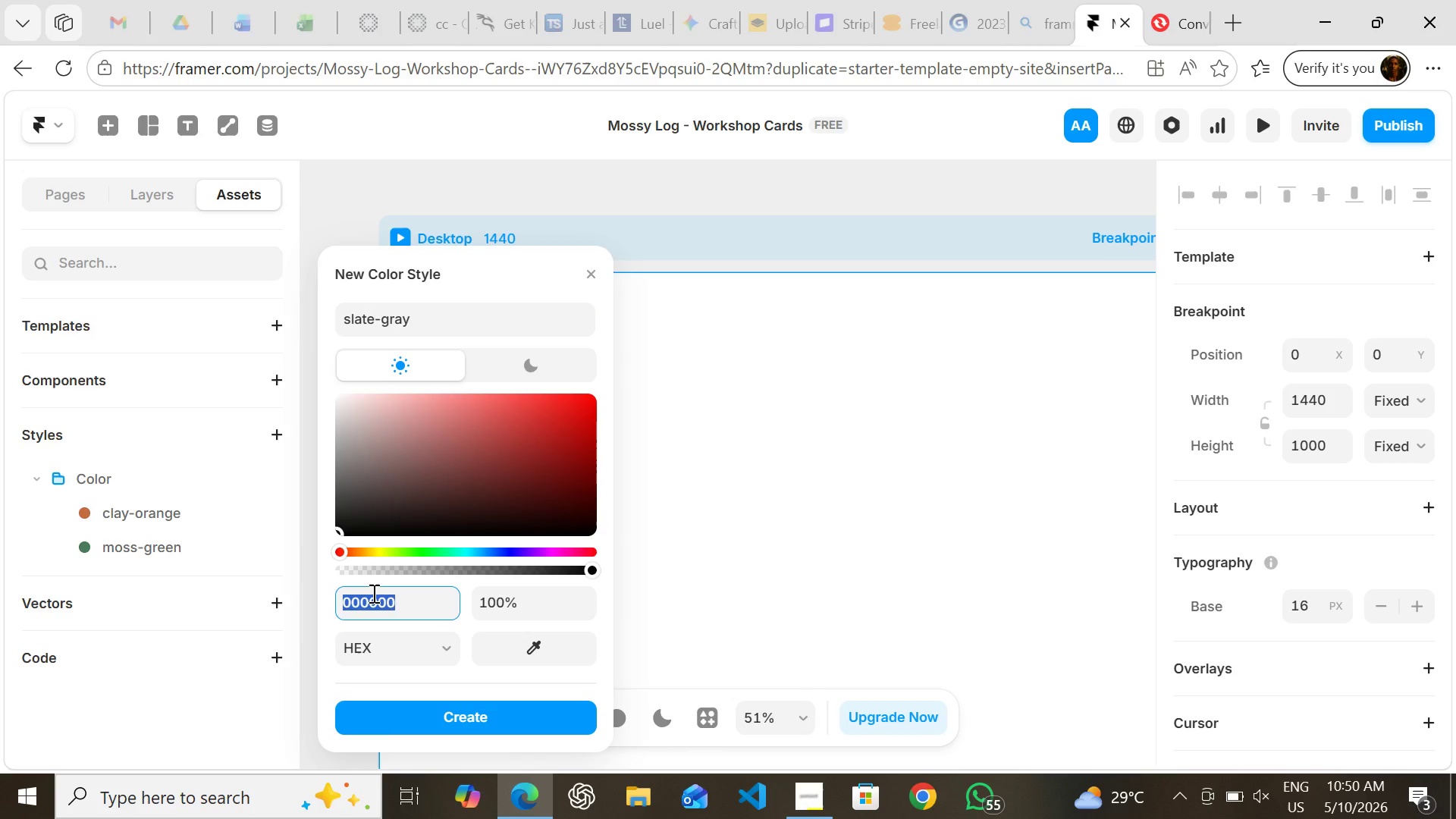 
wait(6.09)
 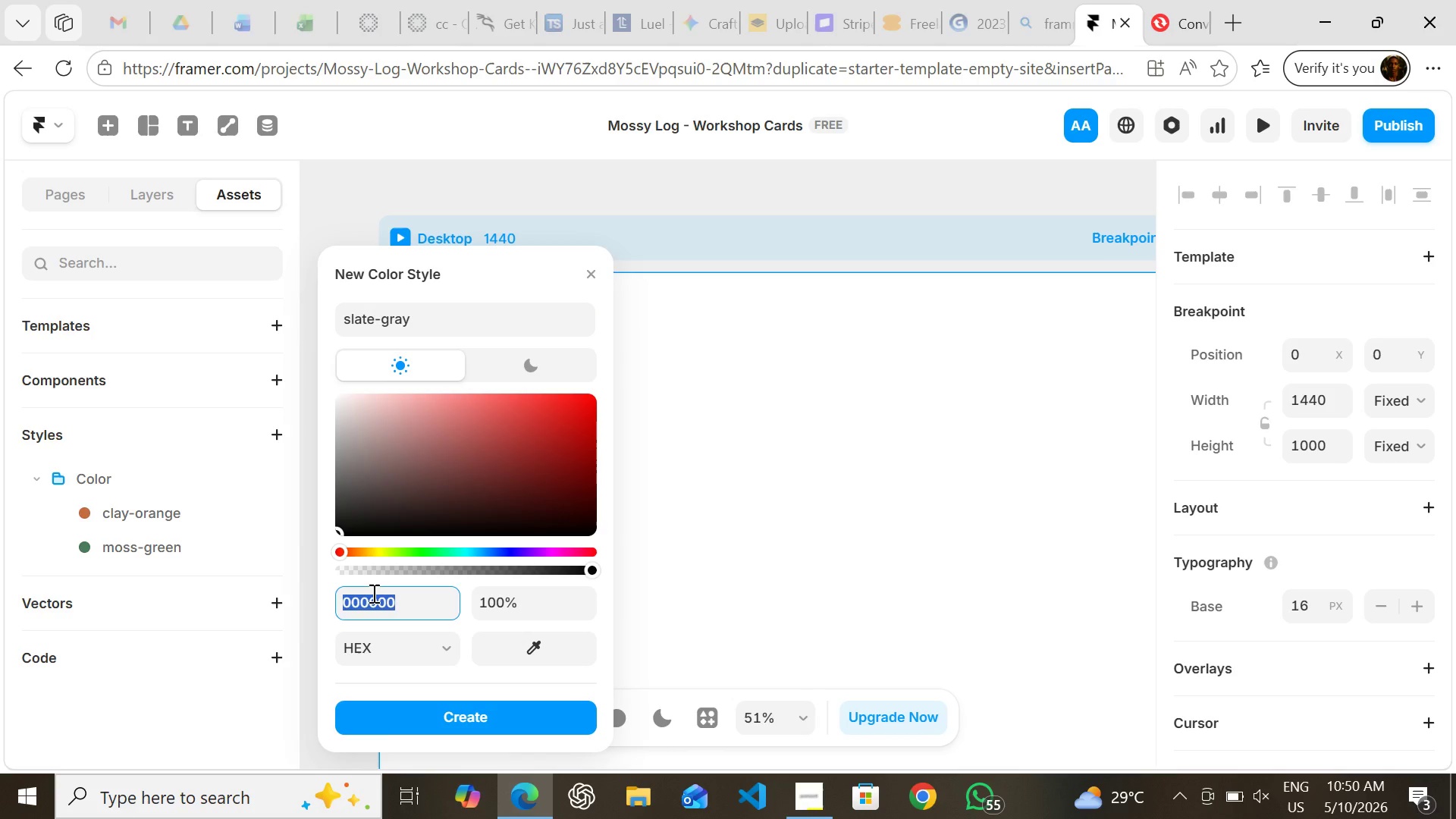 
type(6b7b)
 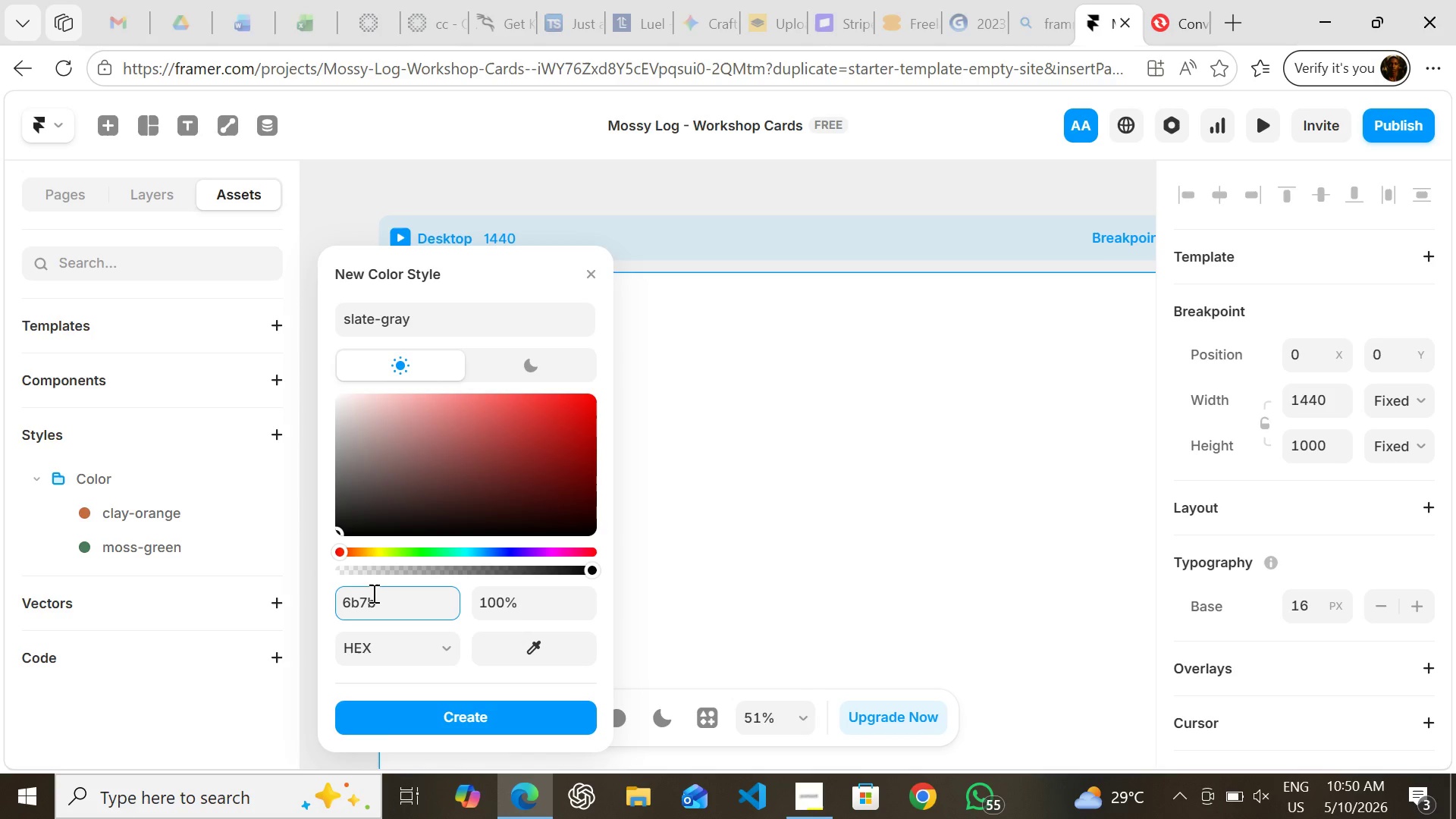 
type(8d)
 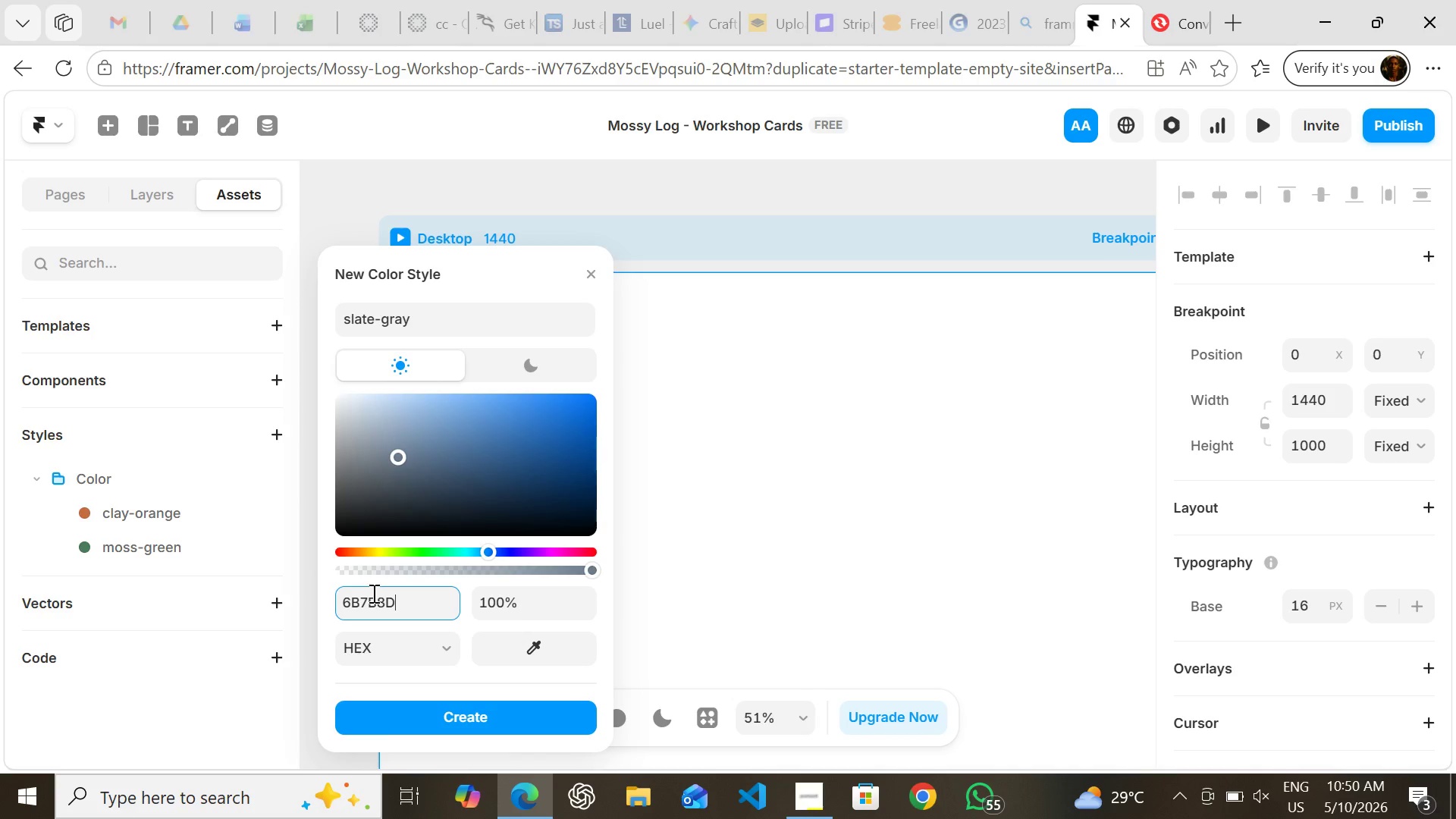 
key(Enter)
 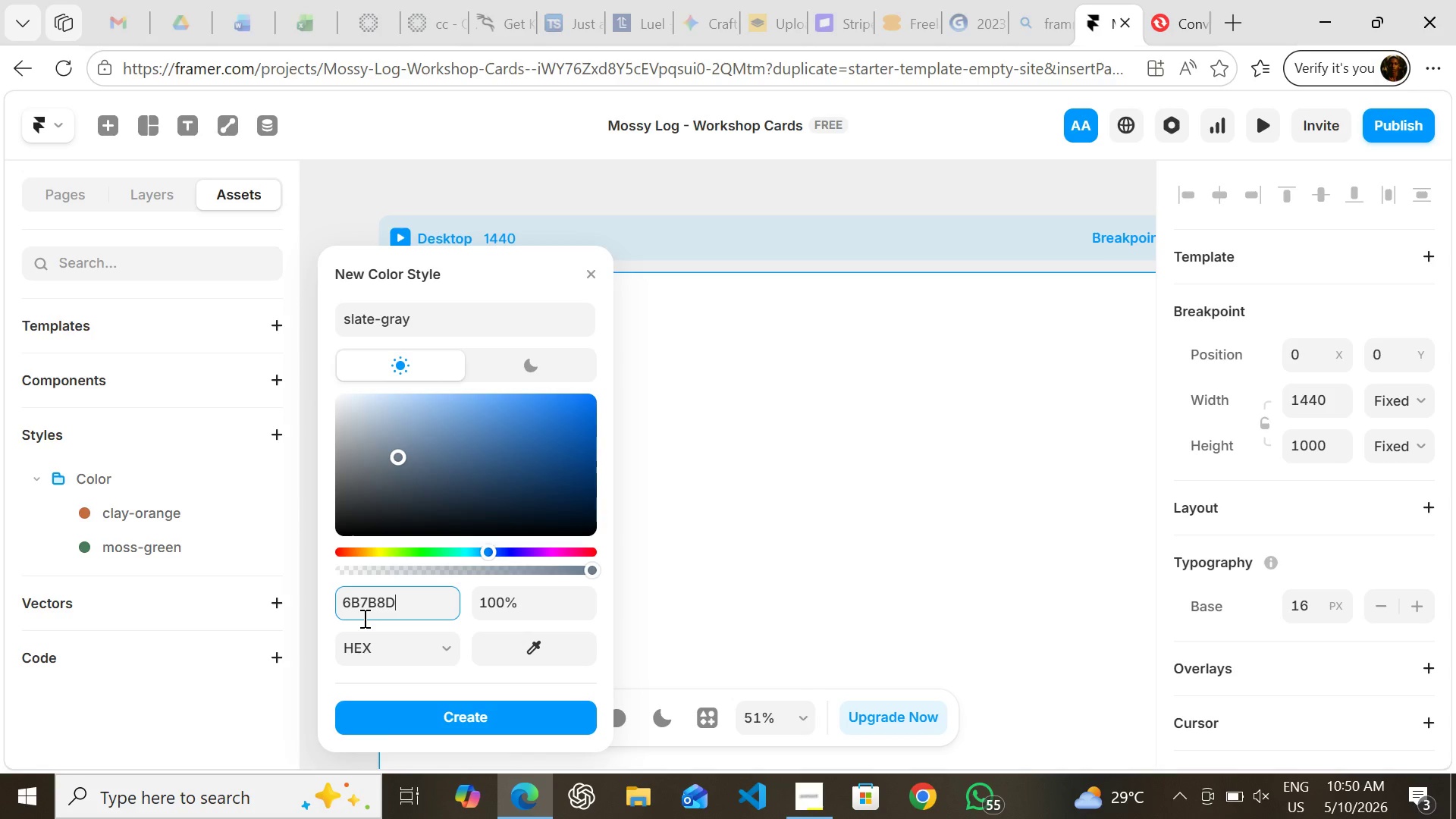 
wait(9.39)
 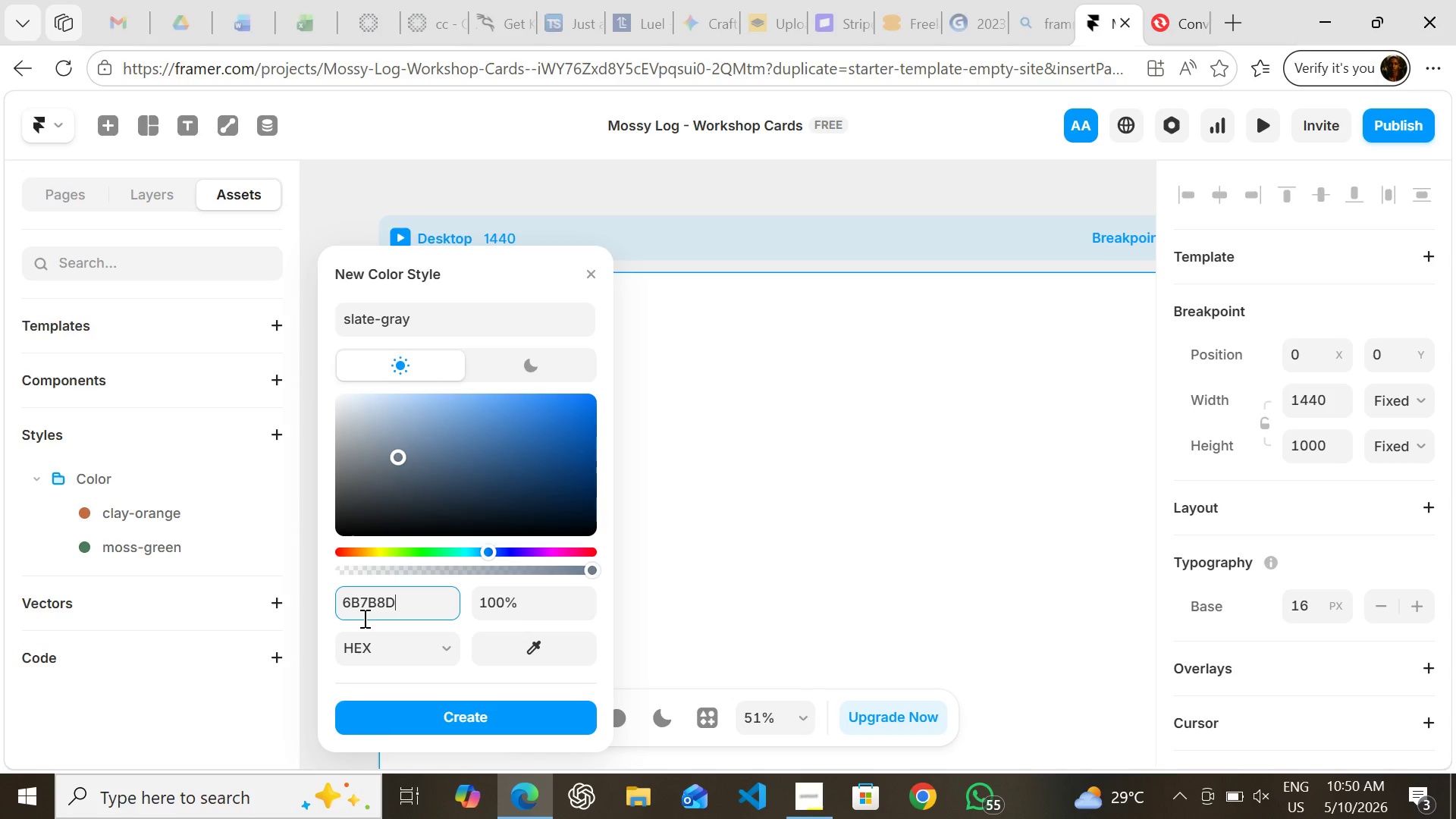 
left_click([417, 714])
 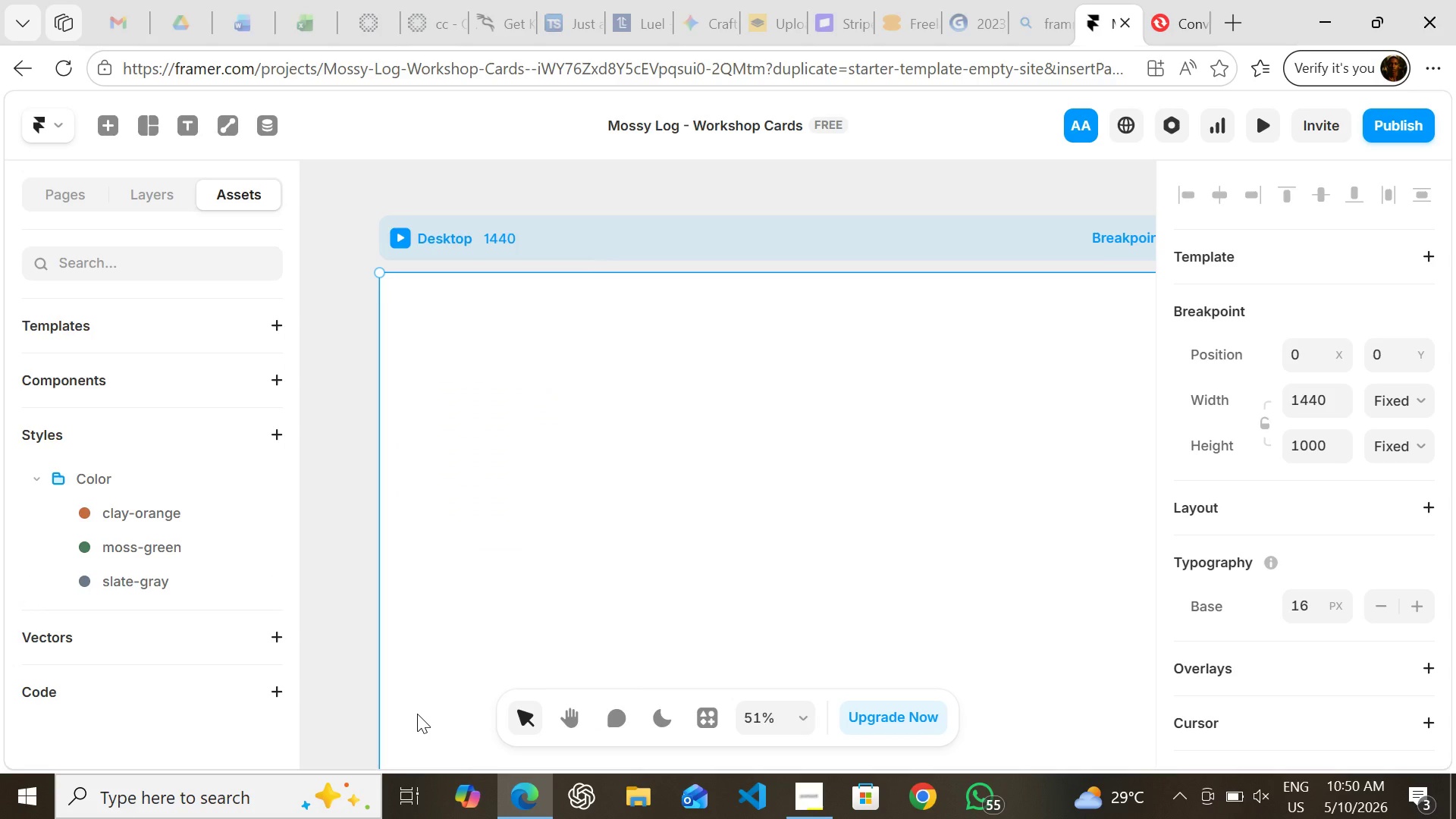 
wait(8.5)
 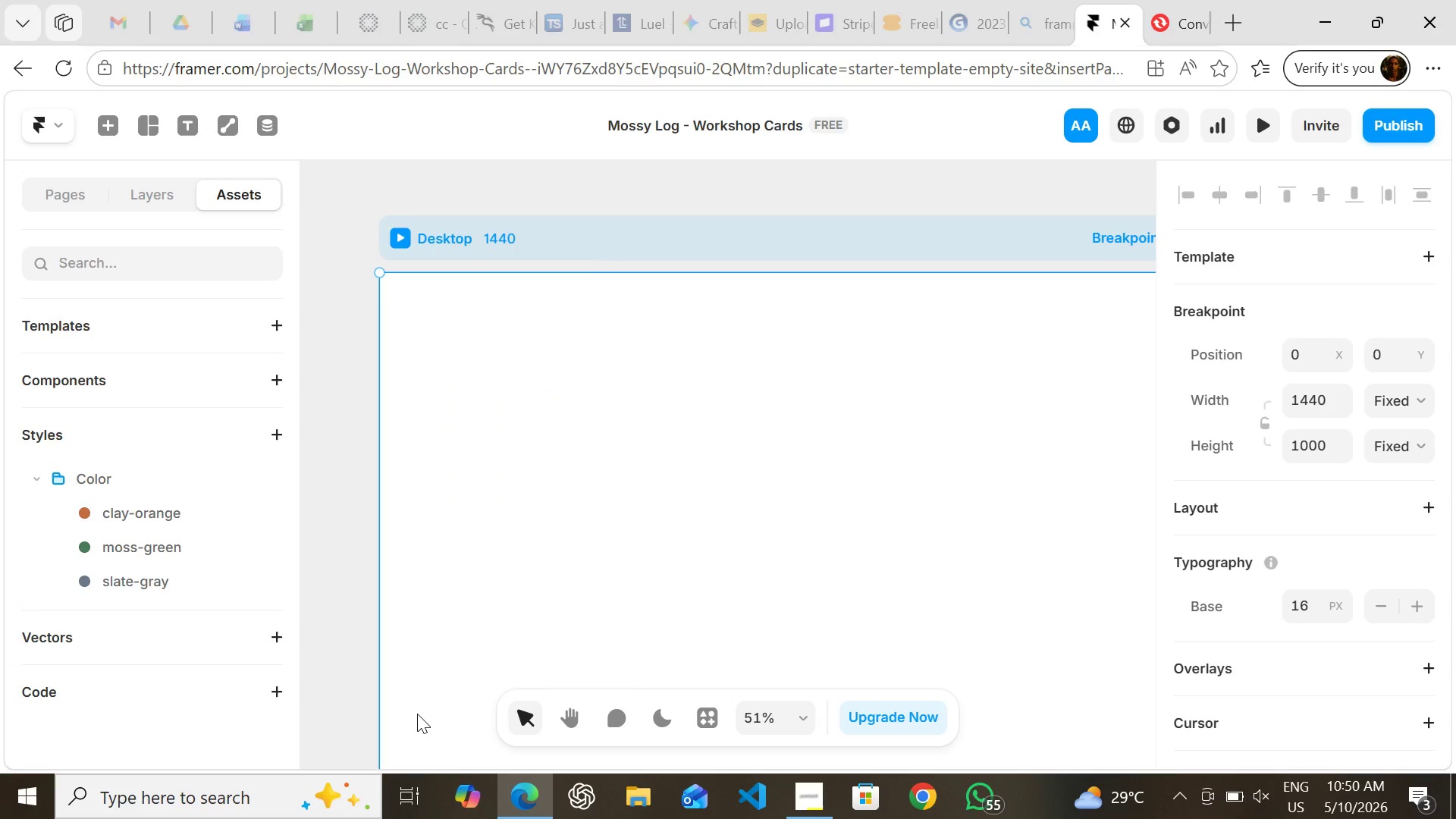 
left_click([261, 473])
 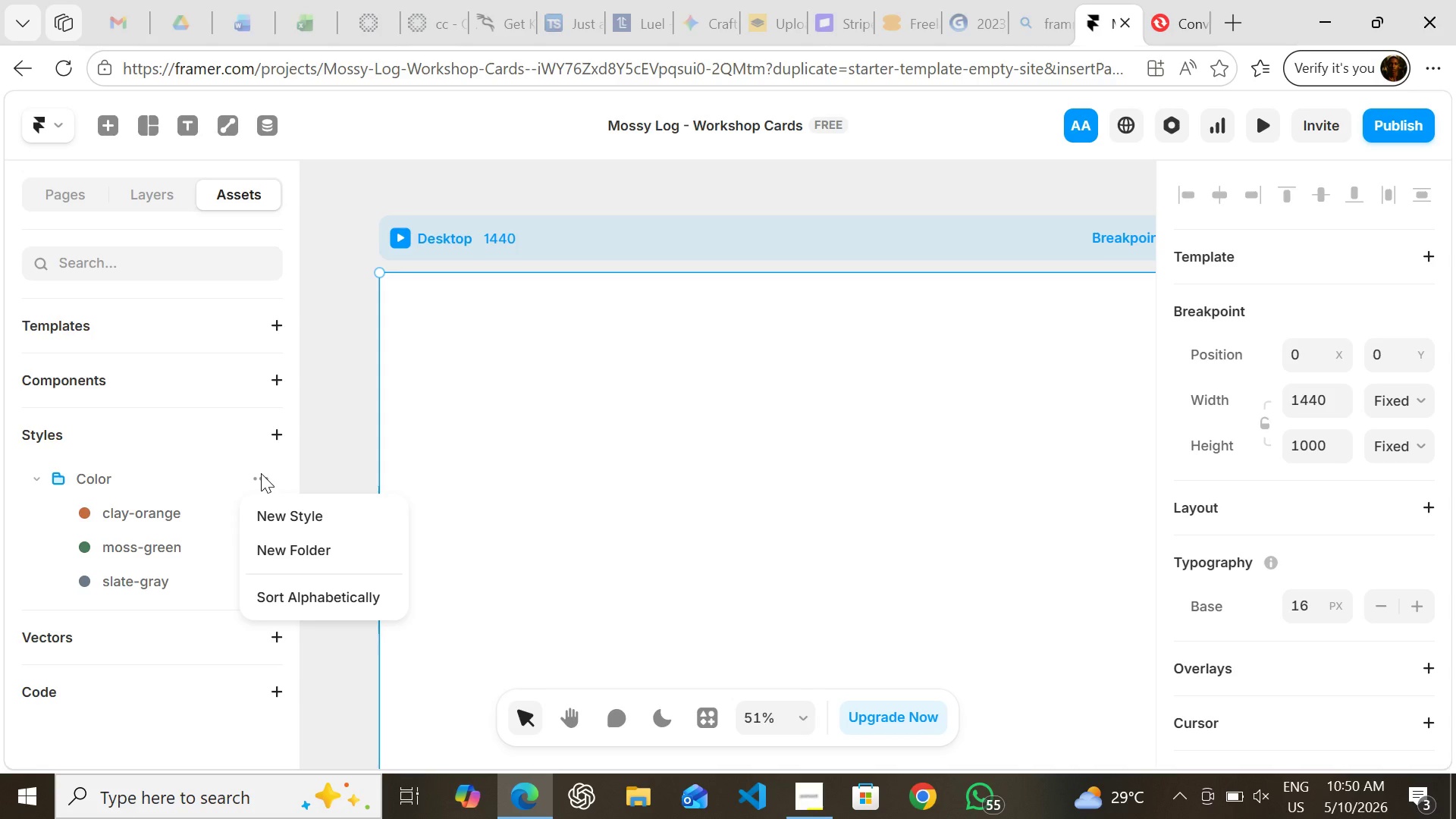 
wait(5.33)
 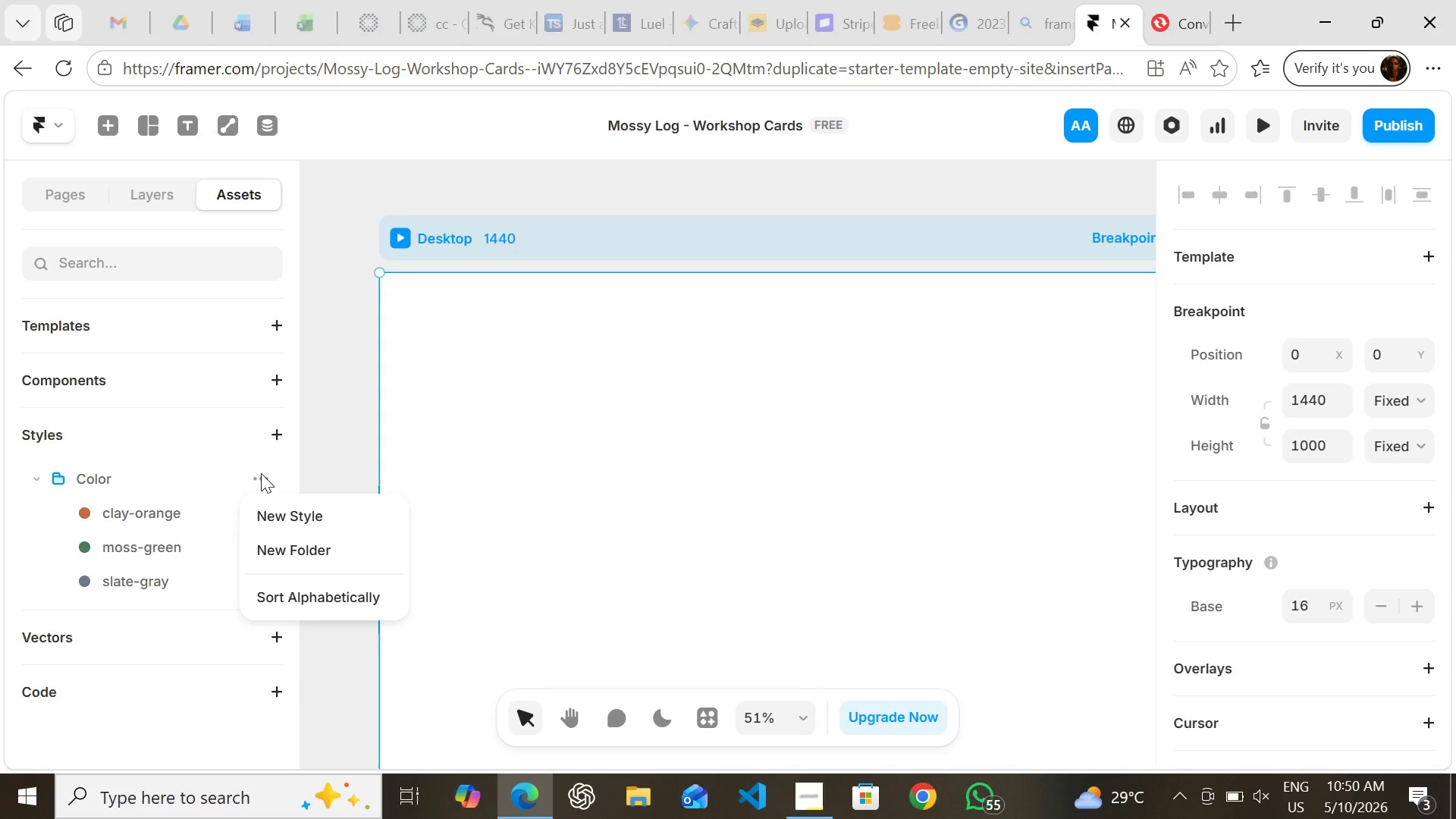 
left_click([299, 516])
 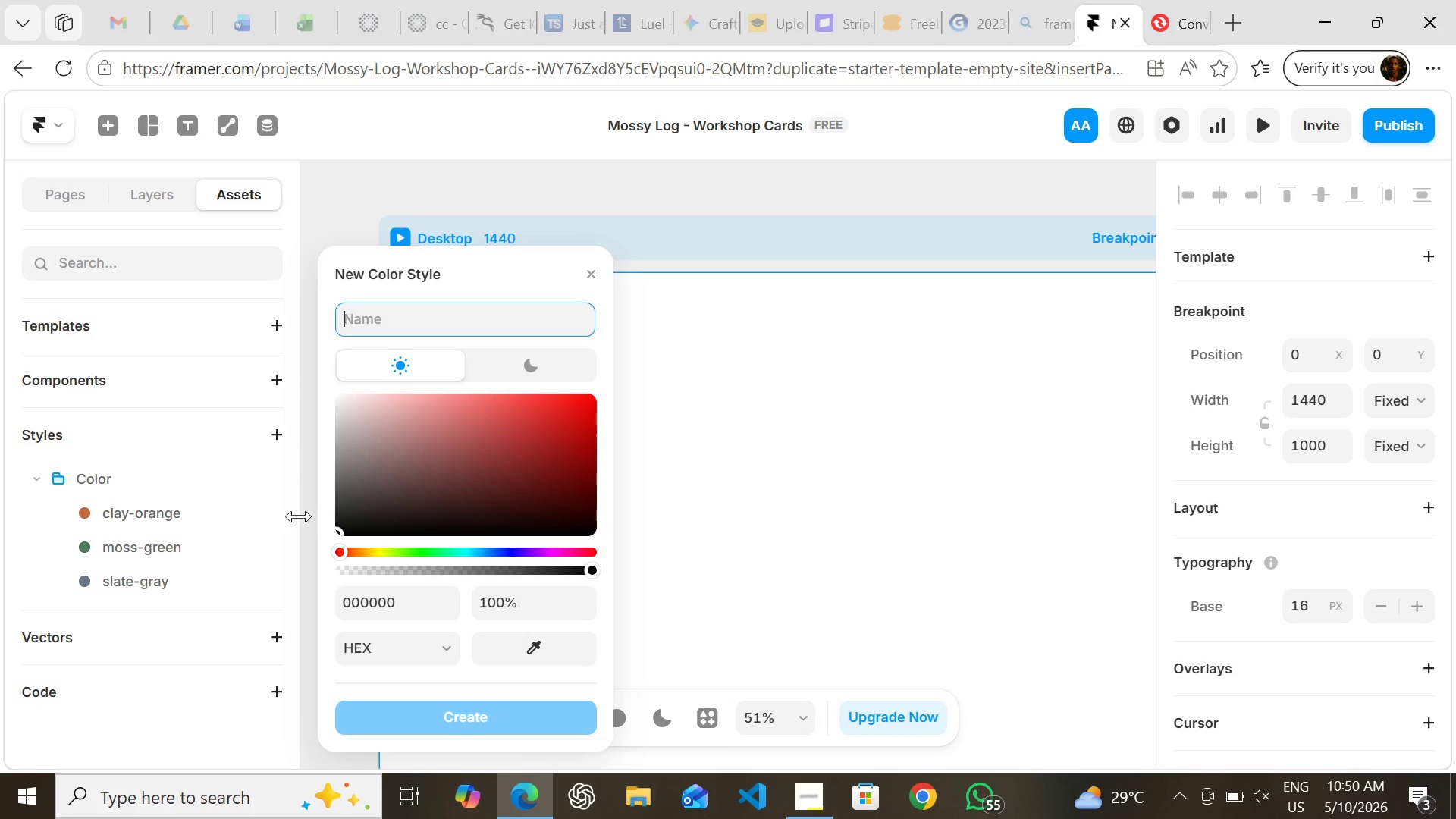 
type(parchment)
 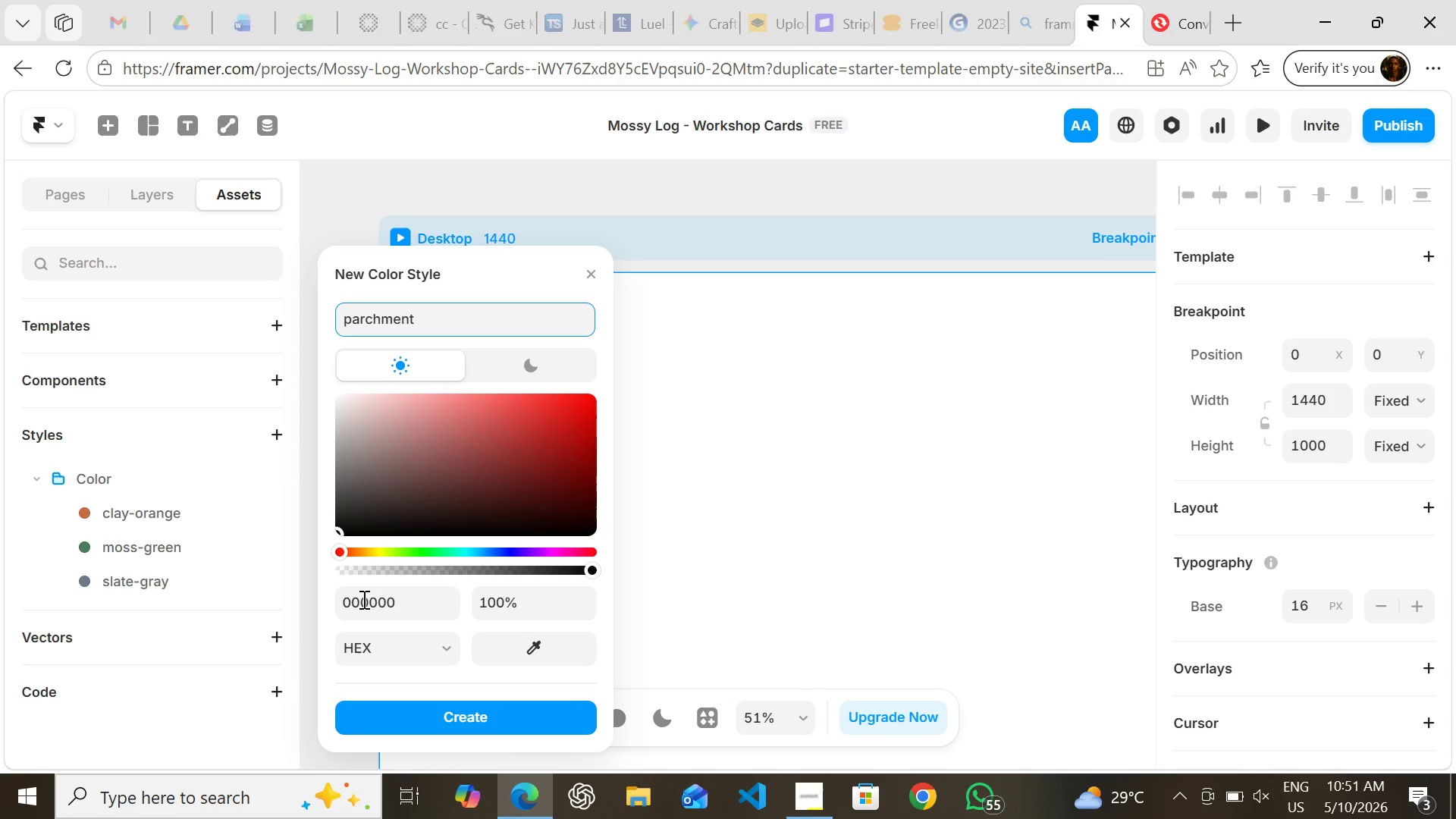 
left_click([362, 599])
 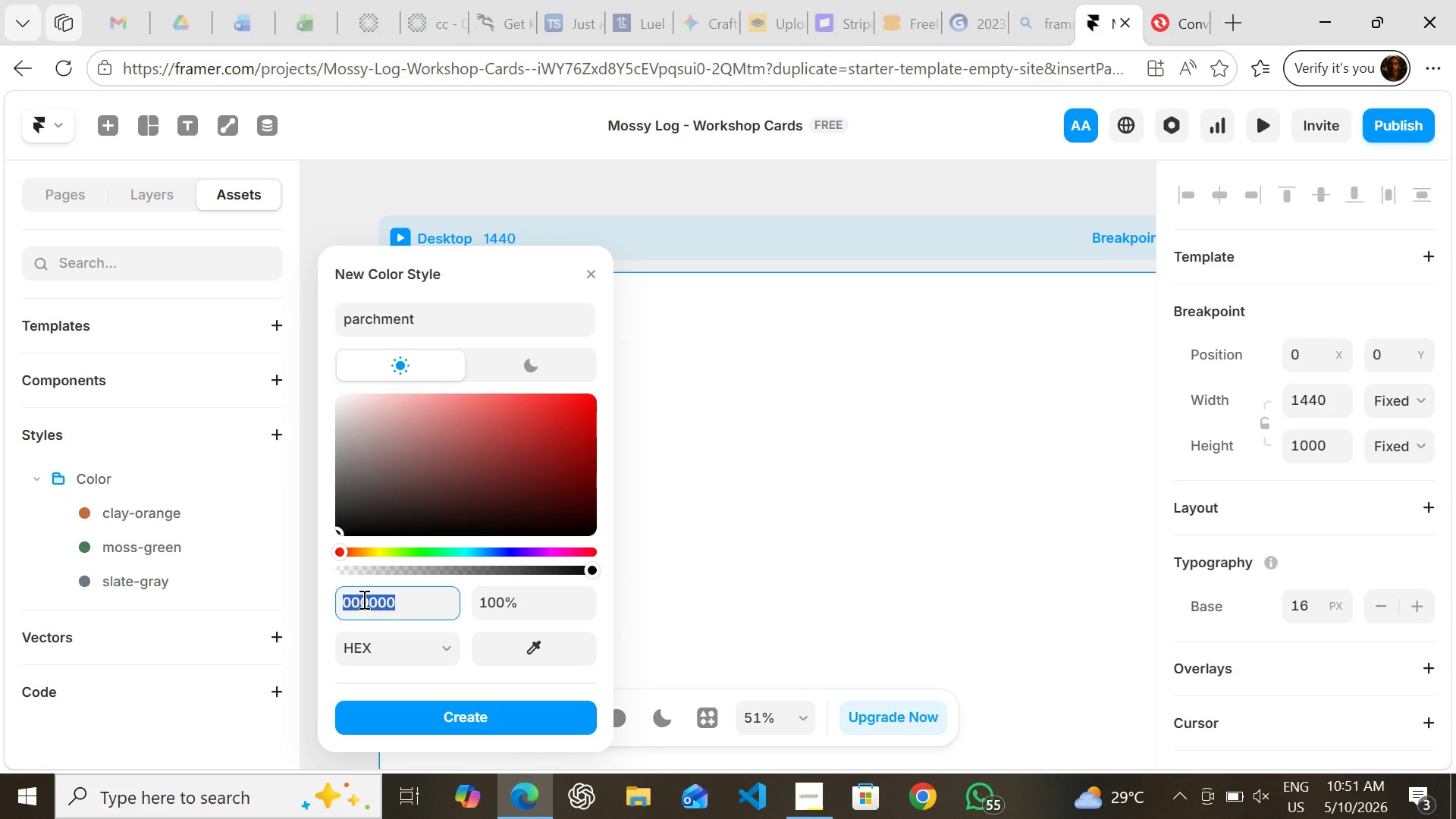 
type(f3)
key(Backspace)
type(4ed)
 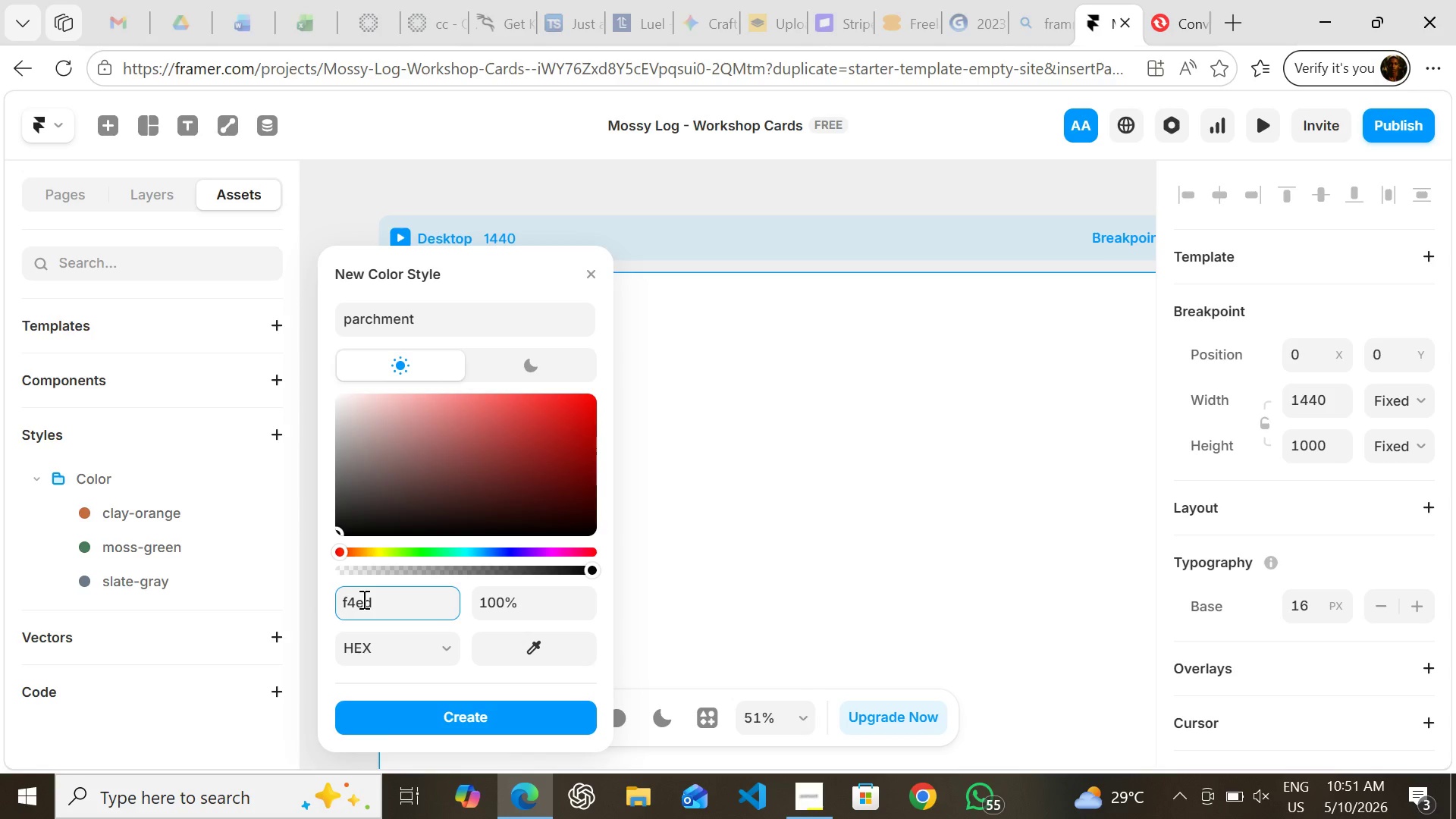 
type(e0)
 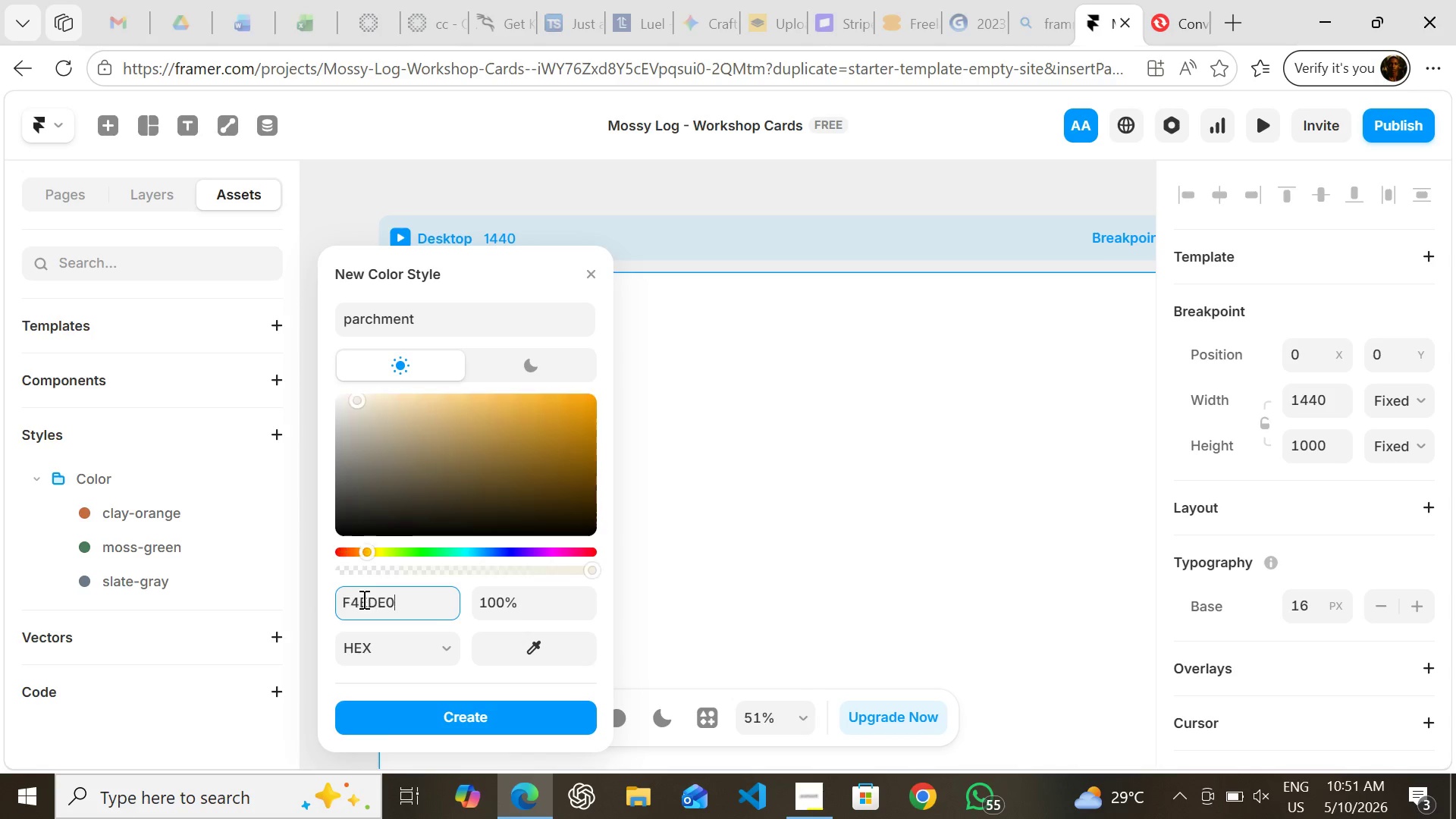 
key(Enter)
 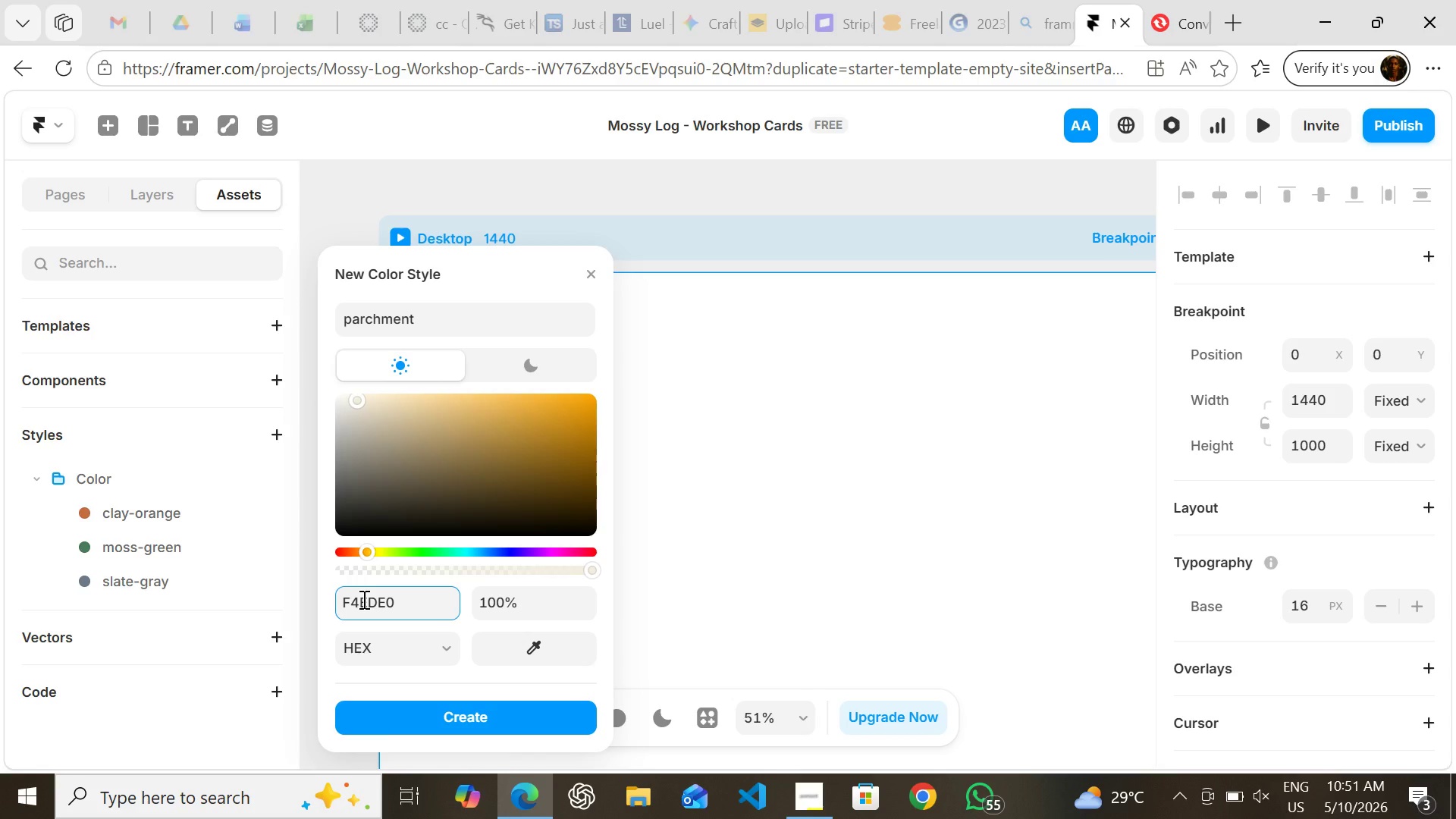 
wait(6.44)
 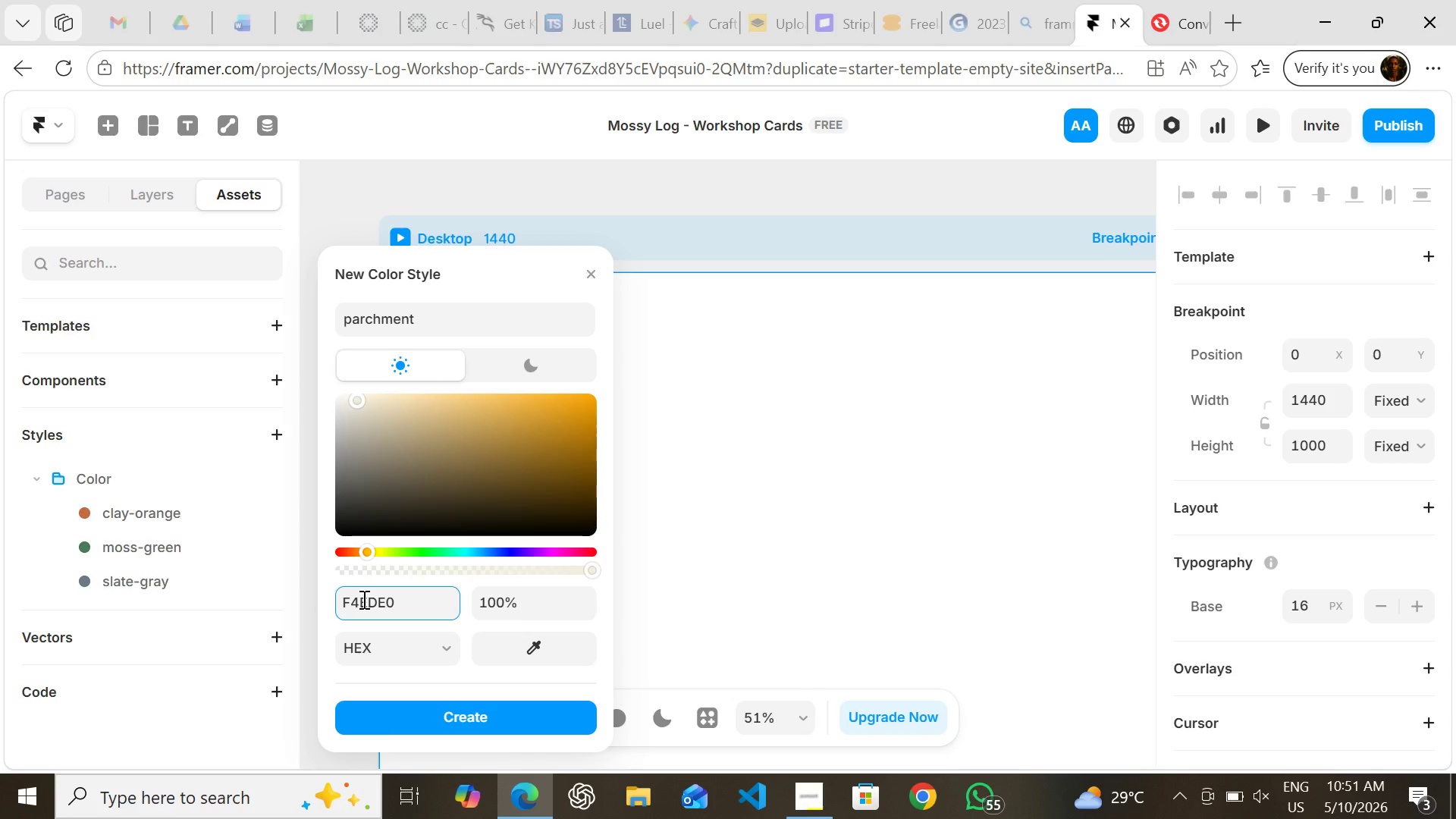 
left_click([406, 714])
 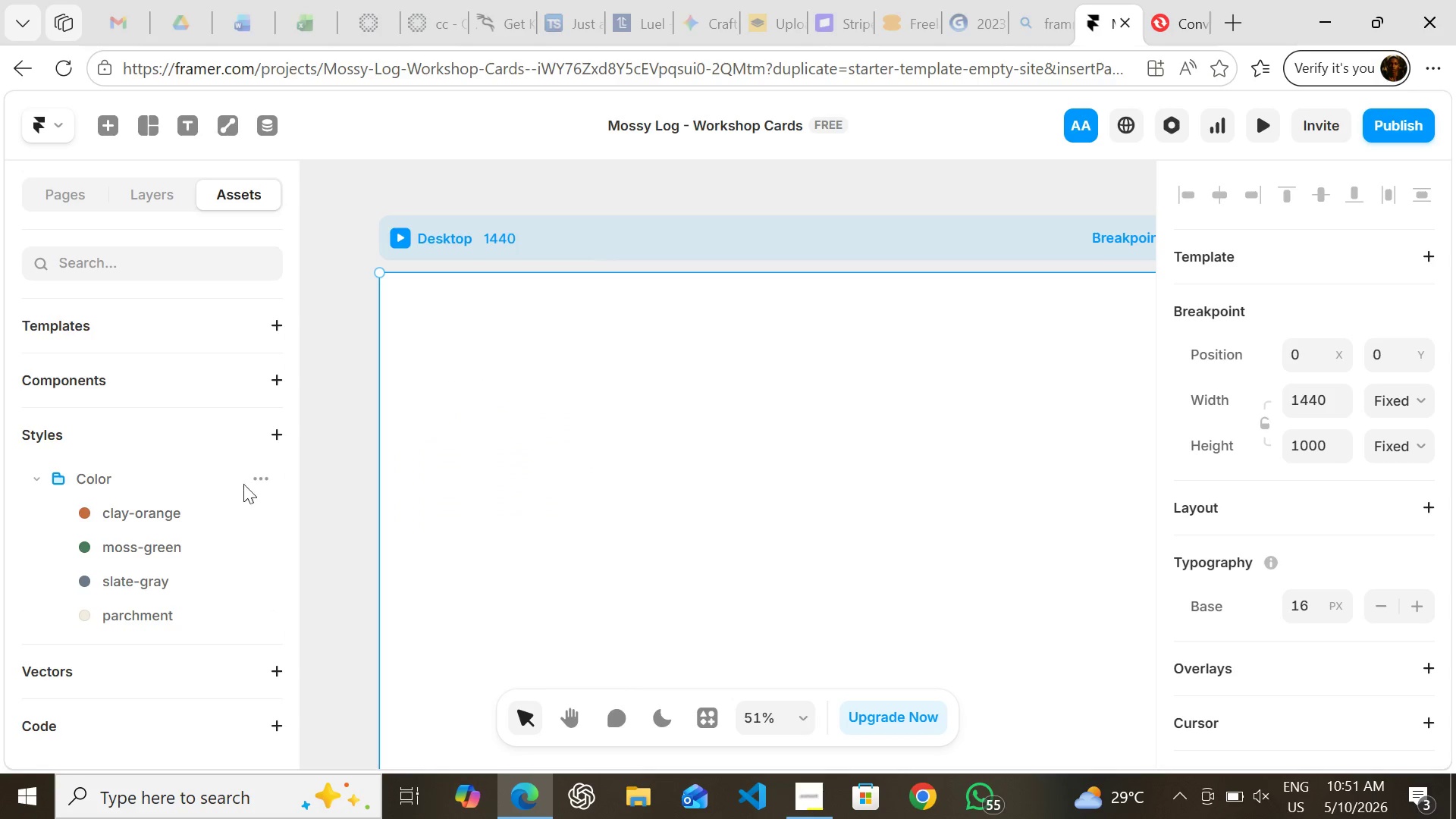 
wait(5.39)
 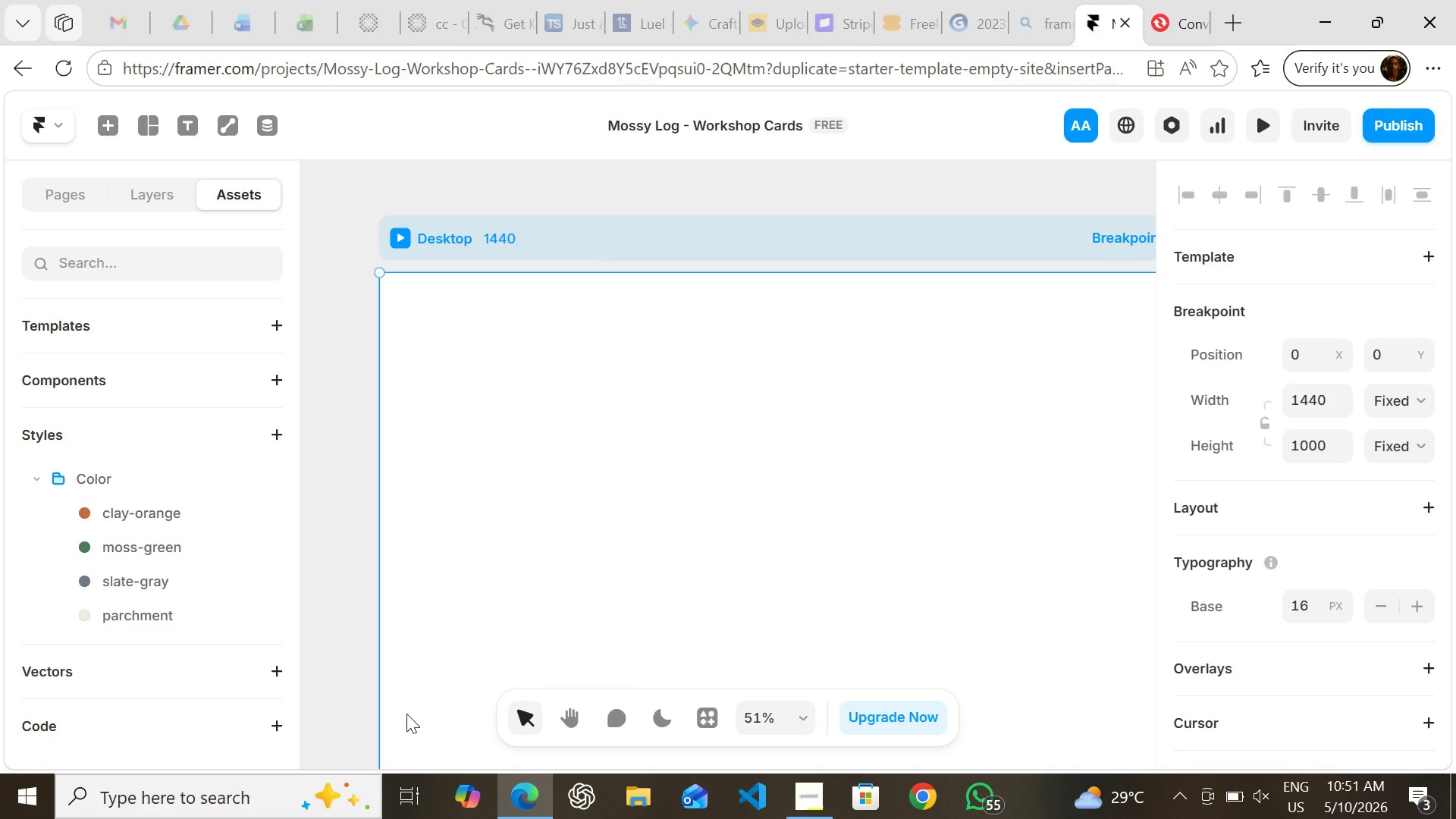 
left_click([265, 478])
 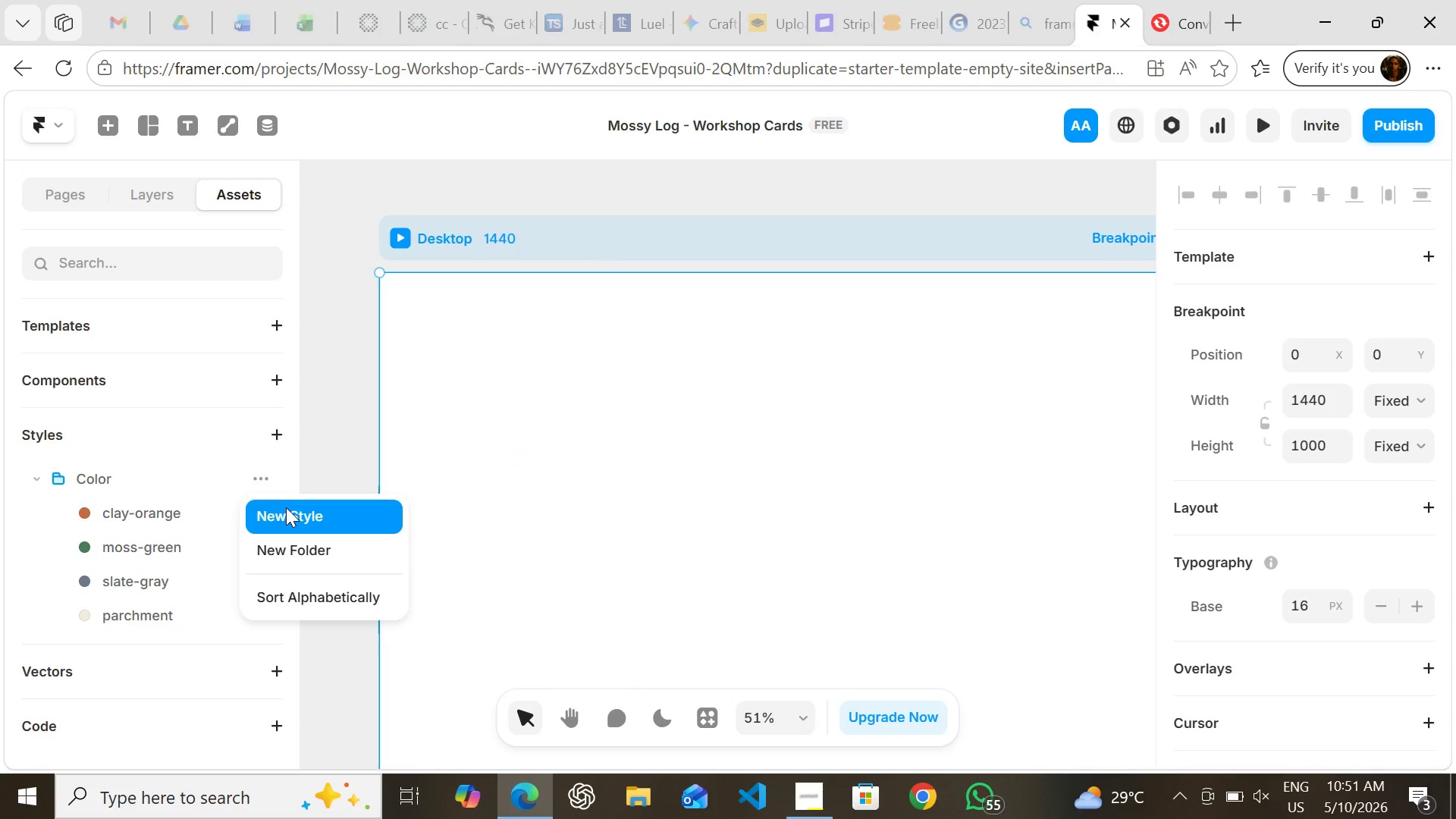 
left_click([286, 507])
 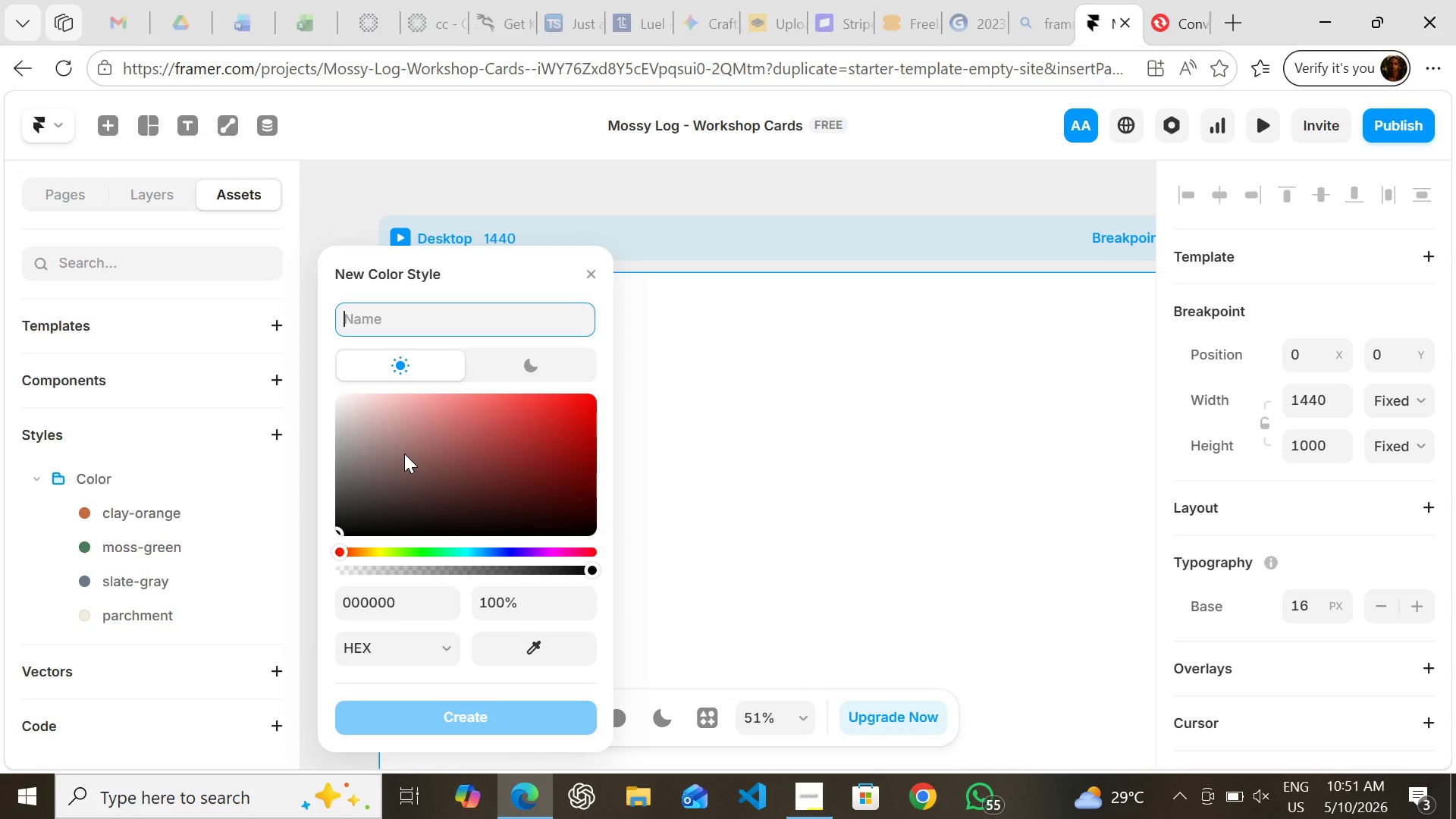 
wait(7.61)
 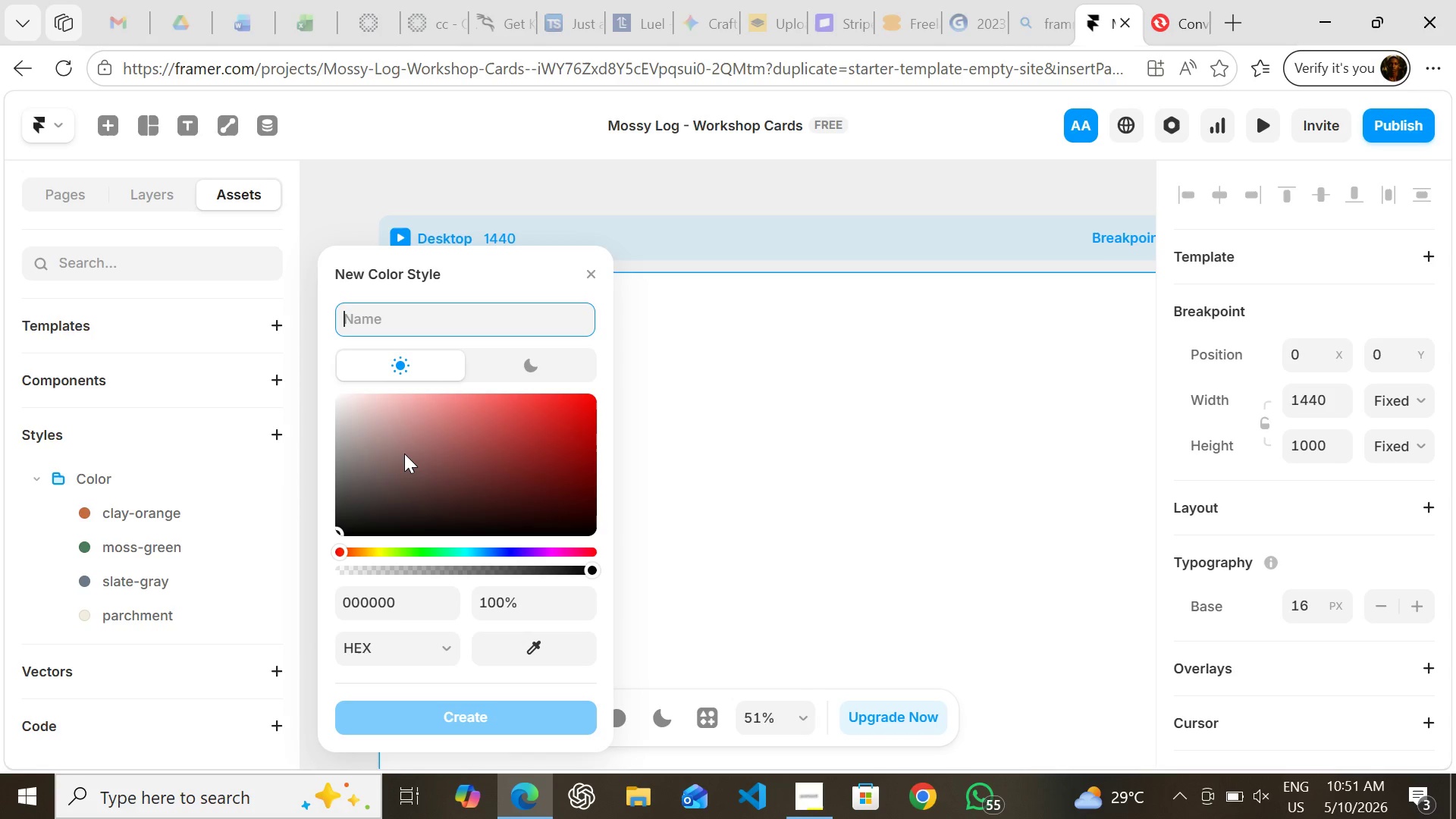 
left_click([404, 453])
 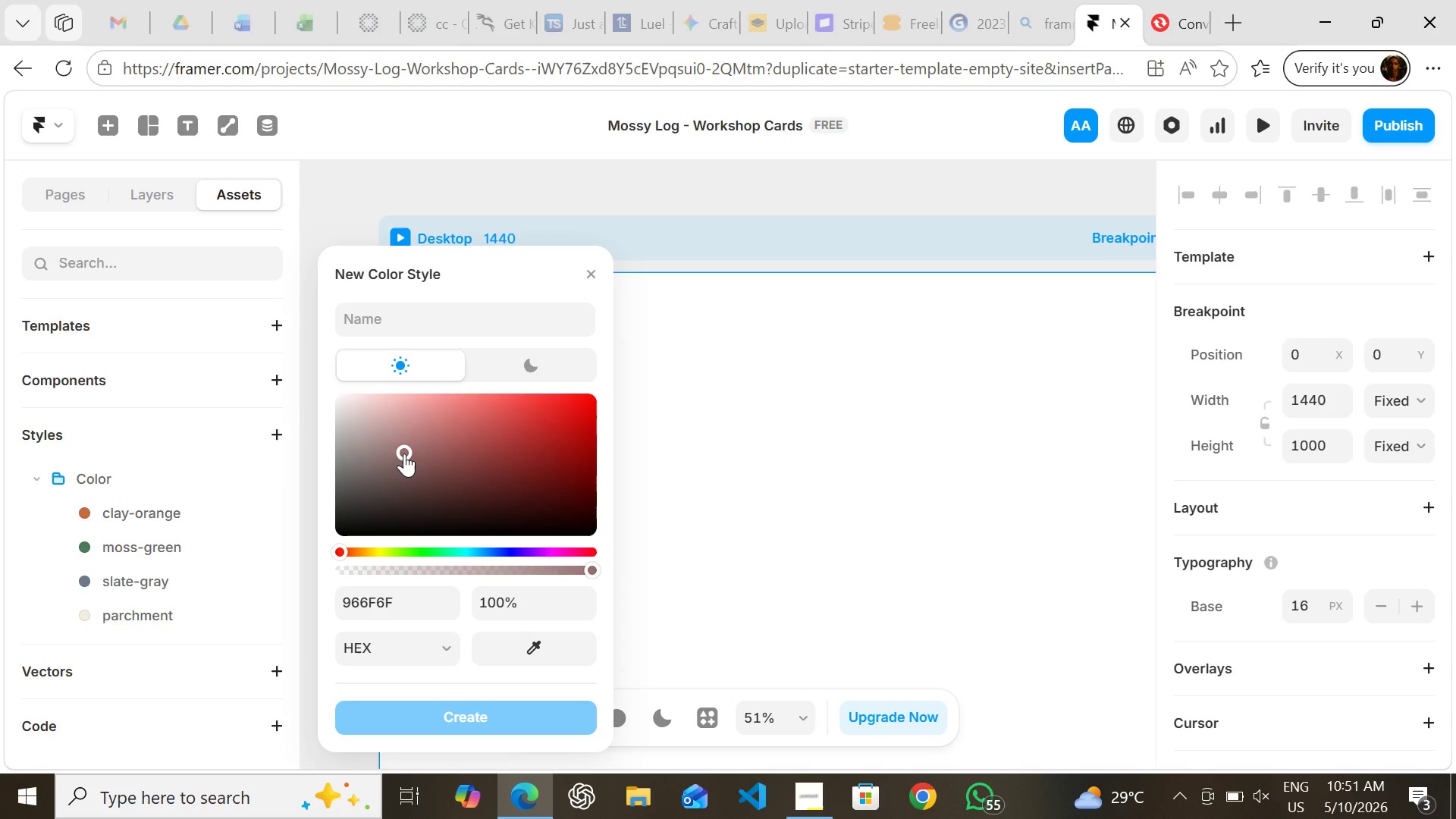 
type(dark)
 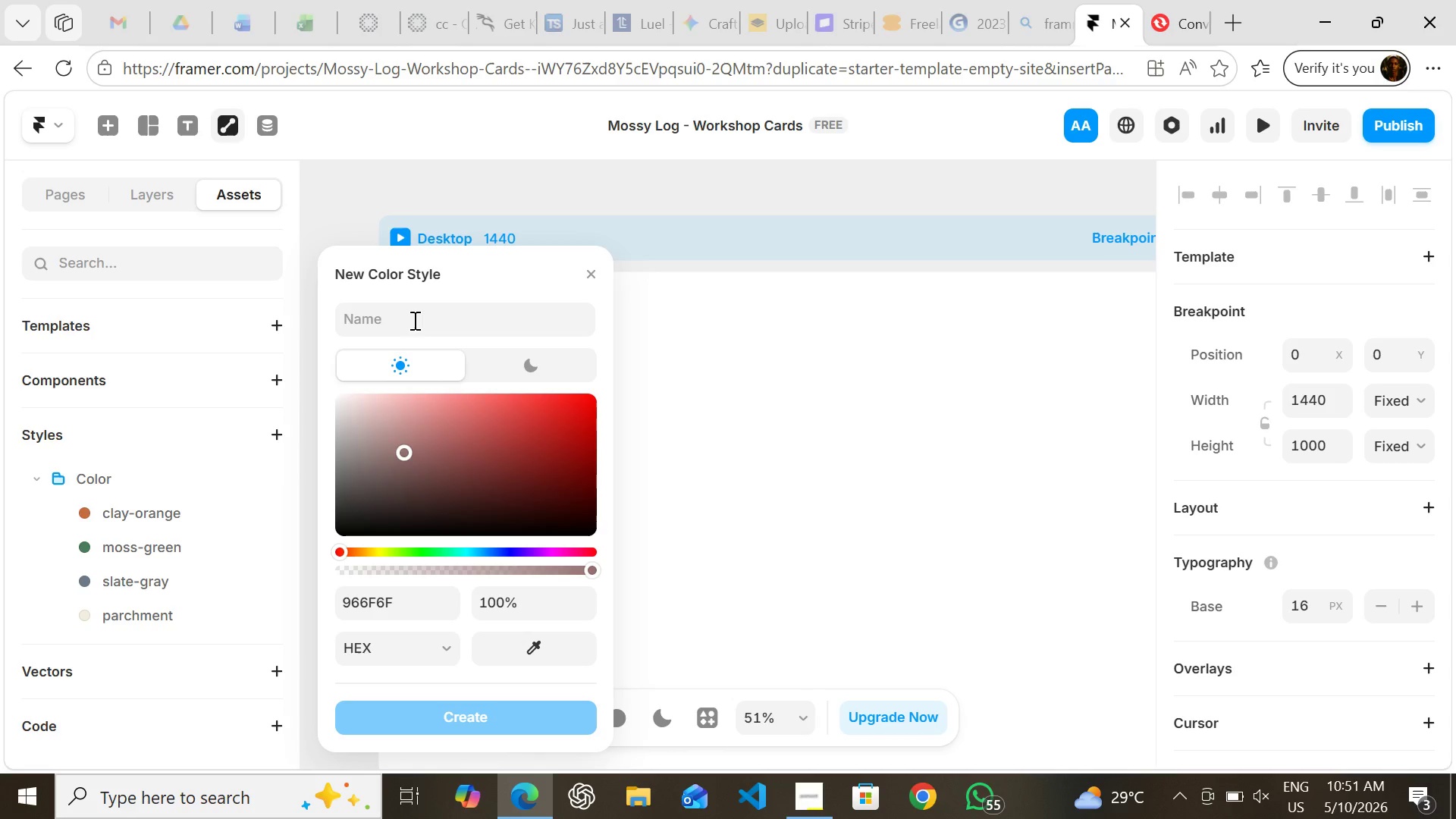 
left_click([413, 320])
 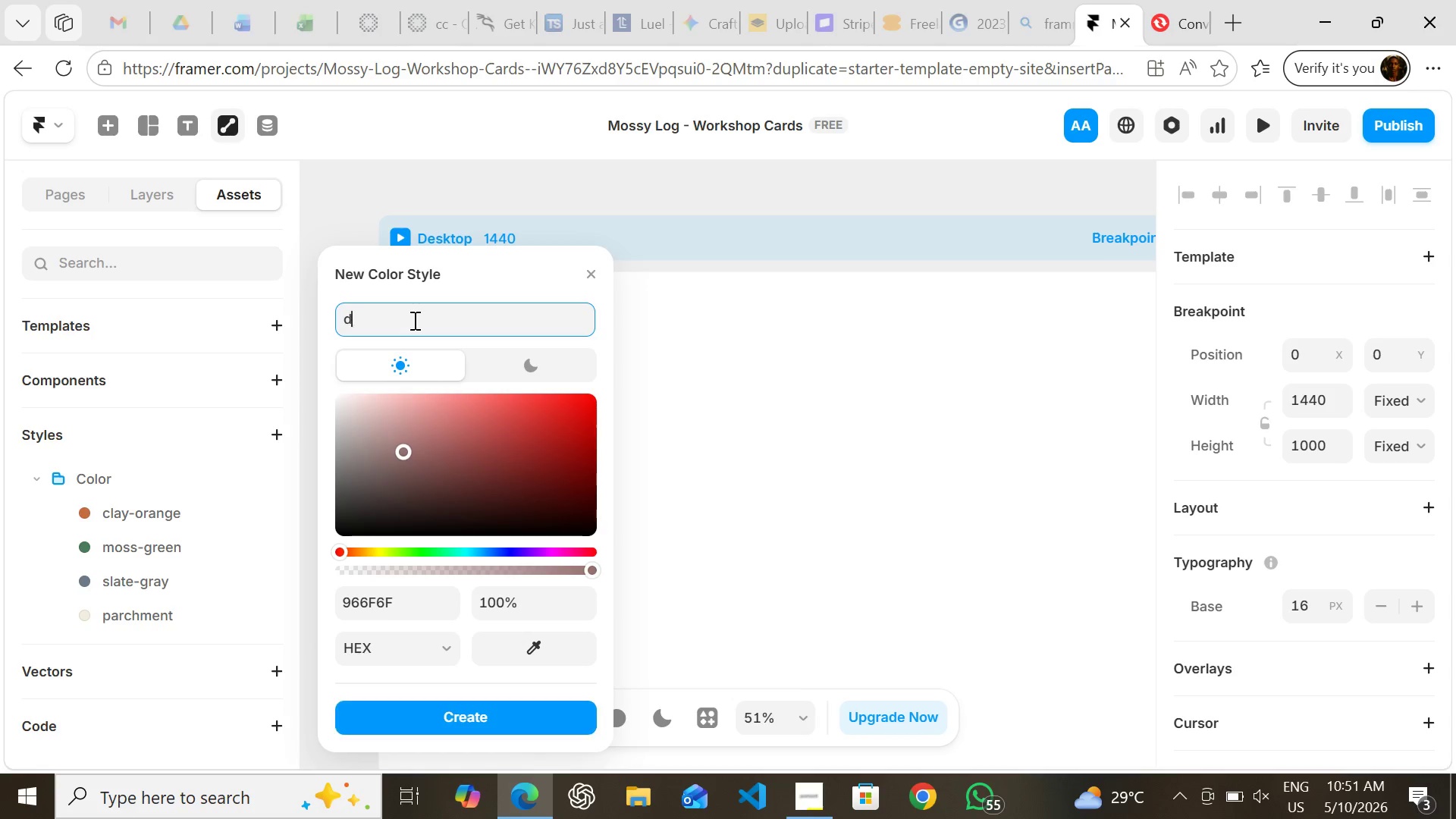 
type(dark-fern)
 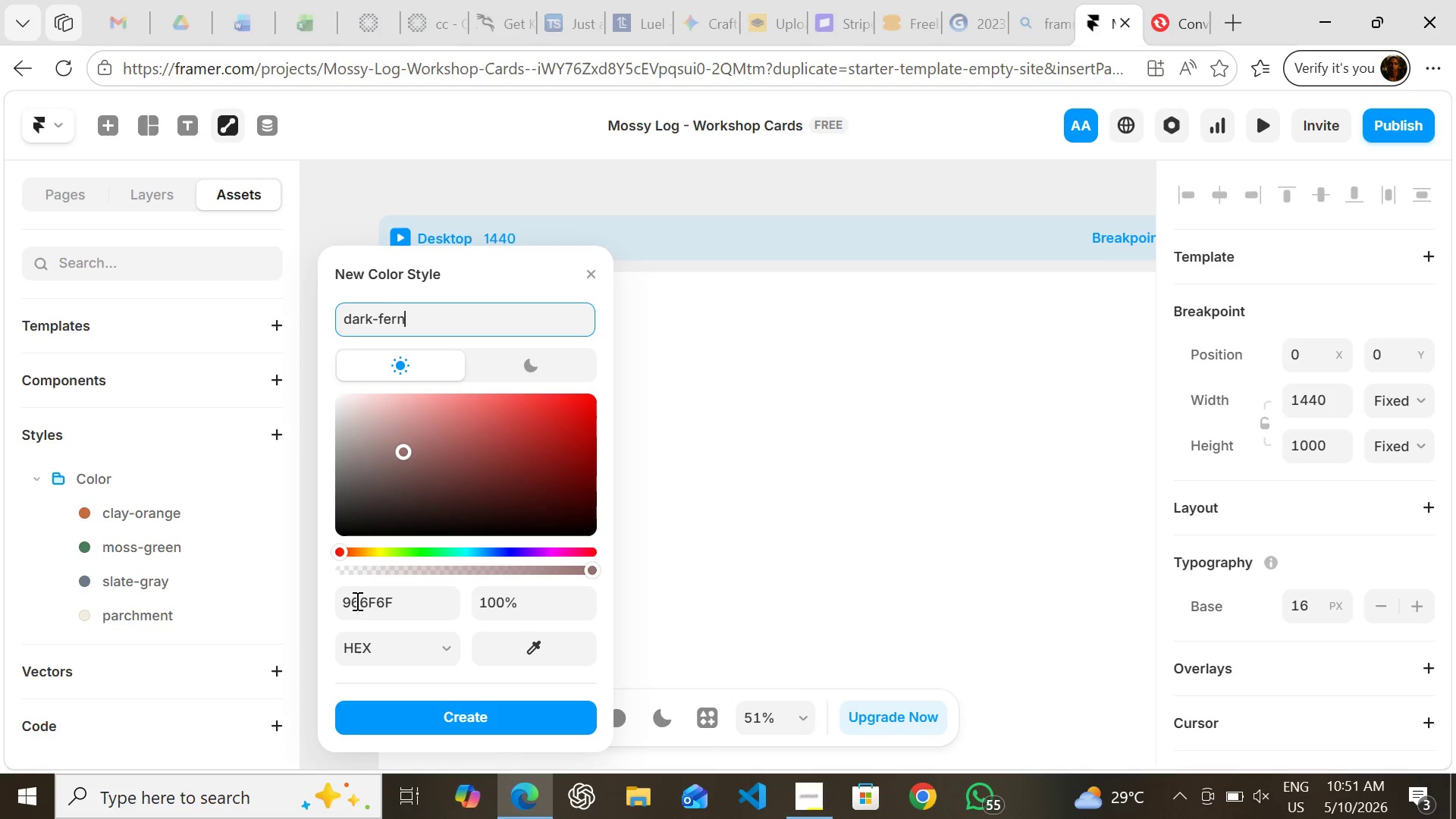 
left_click([356, 609])
 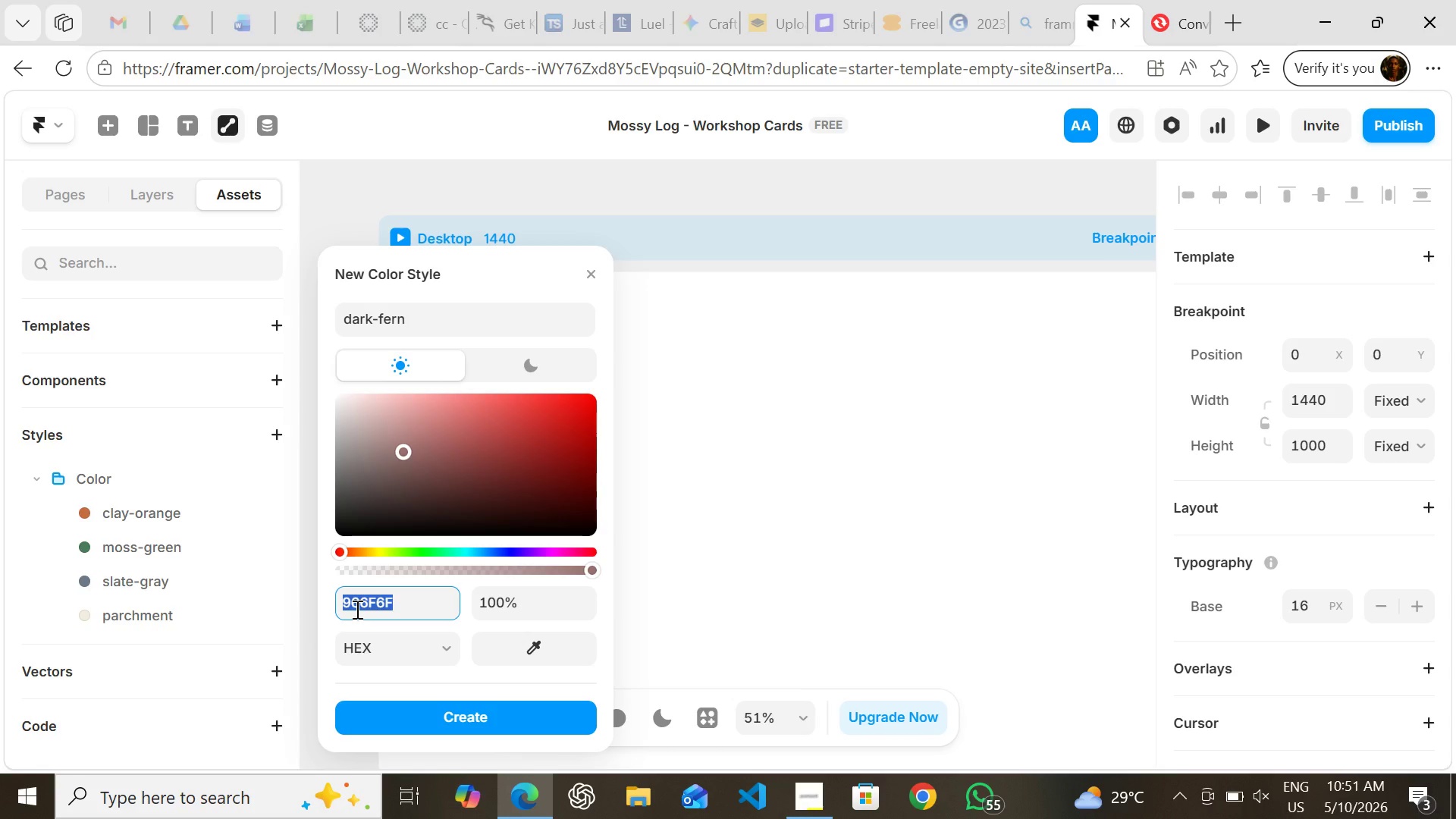 
type(2d3a2e)
 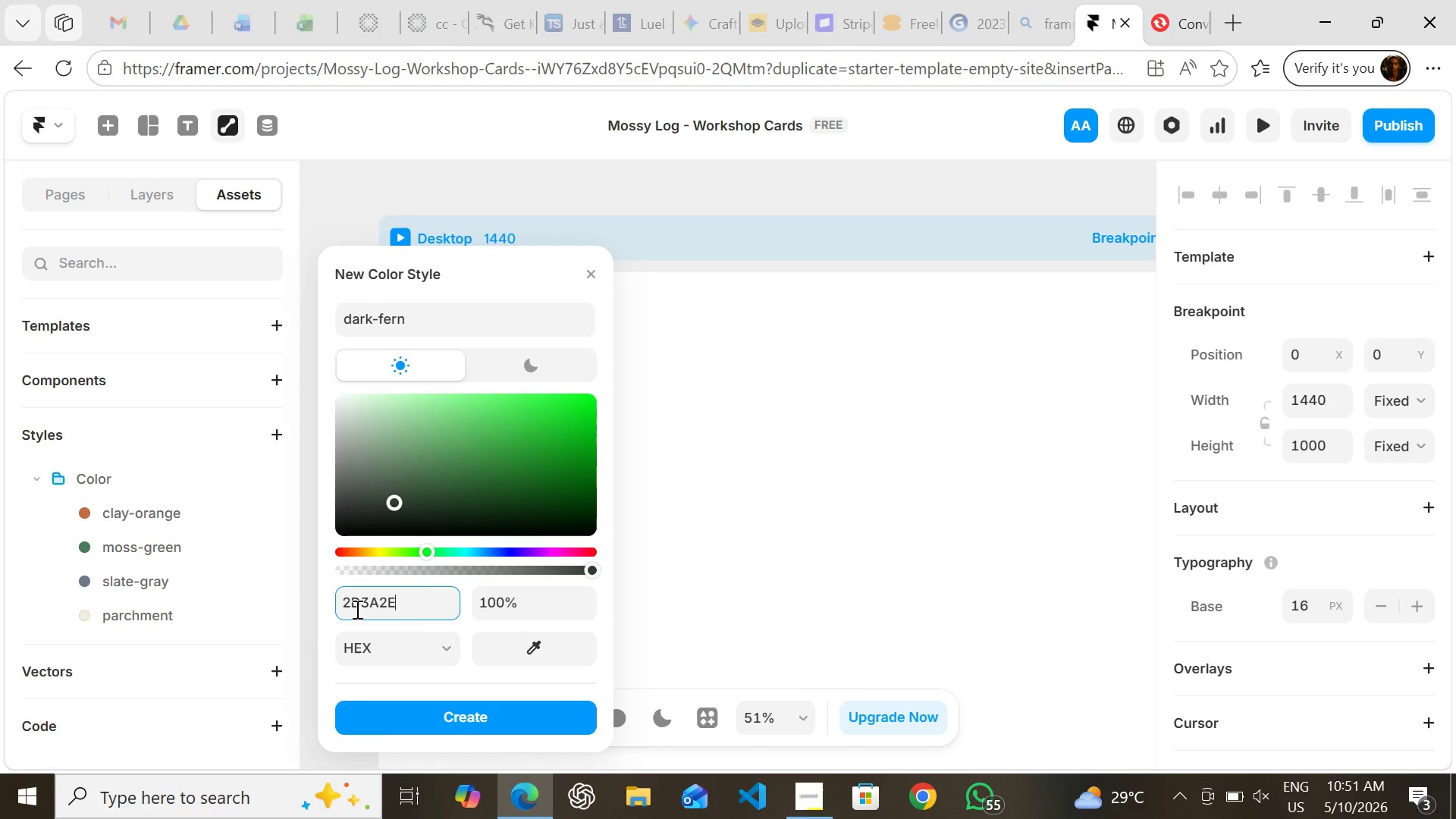 
key(Enter)
 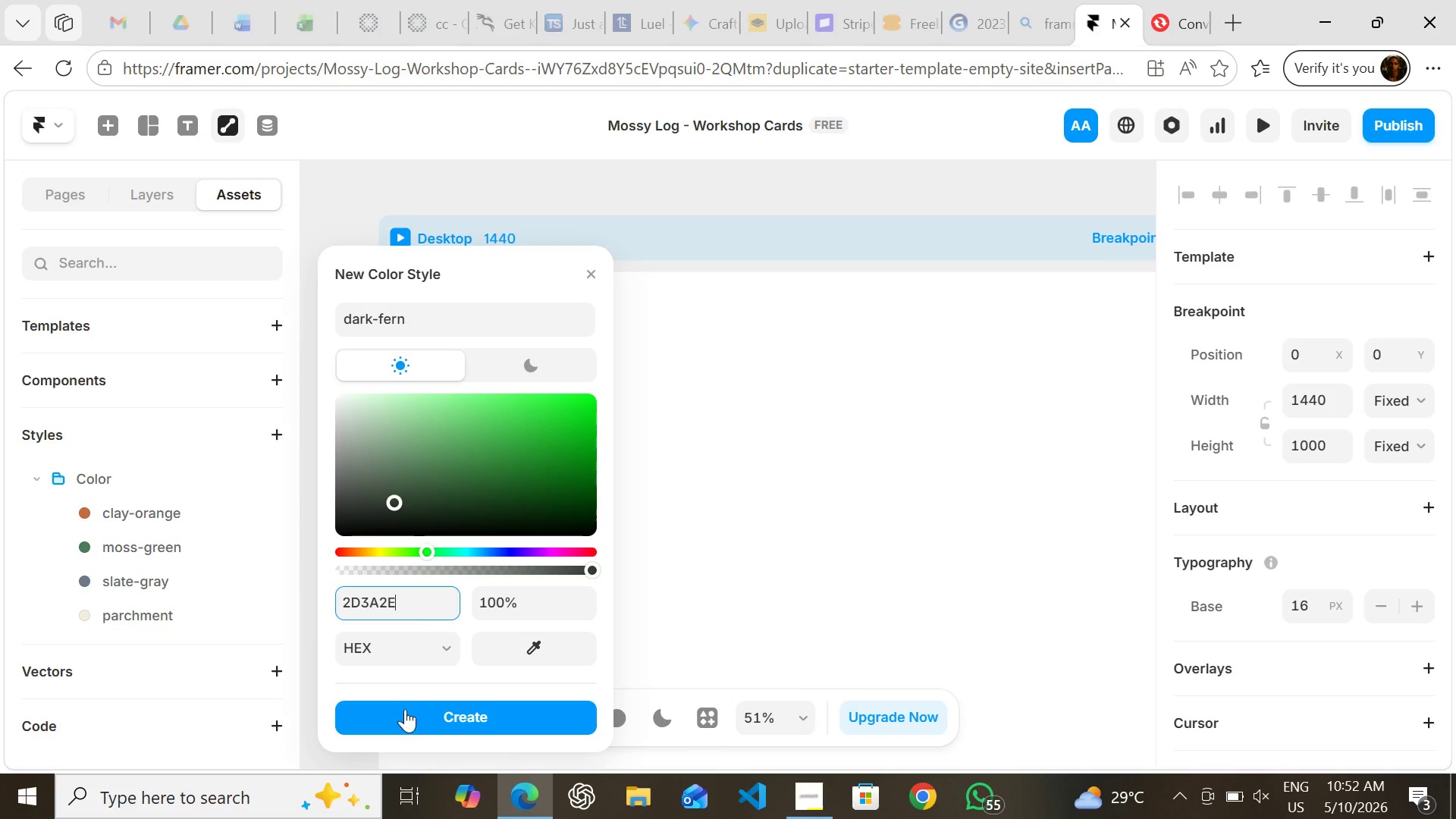 
left_click([405, 714])
 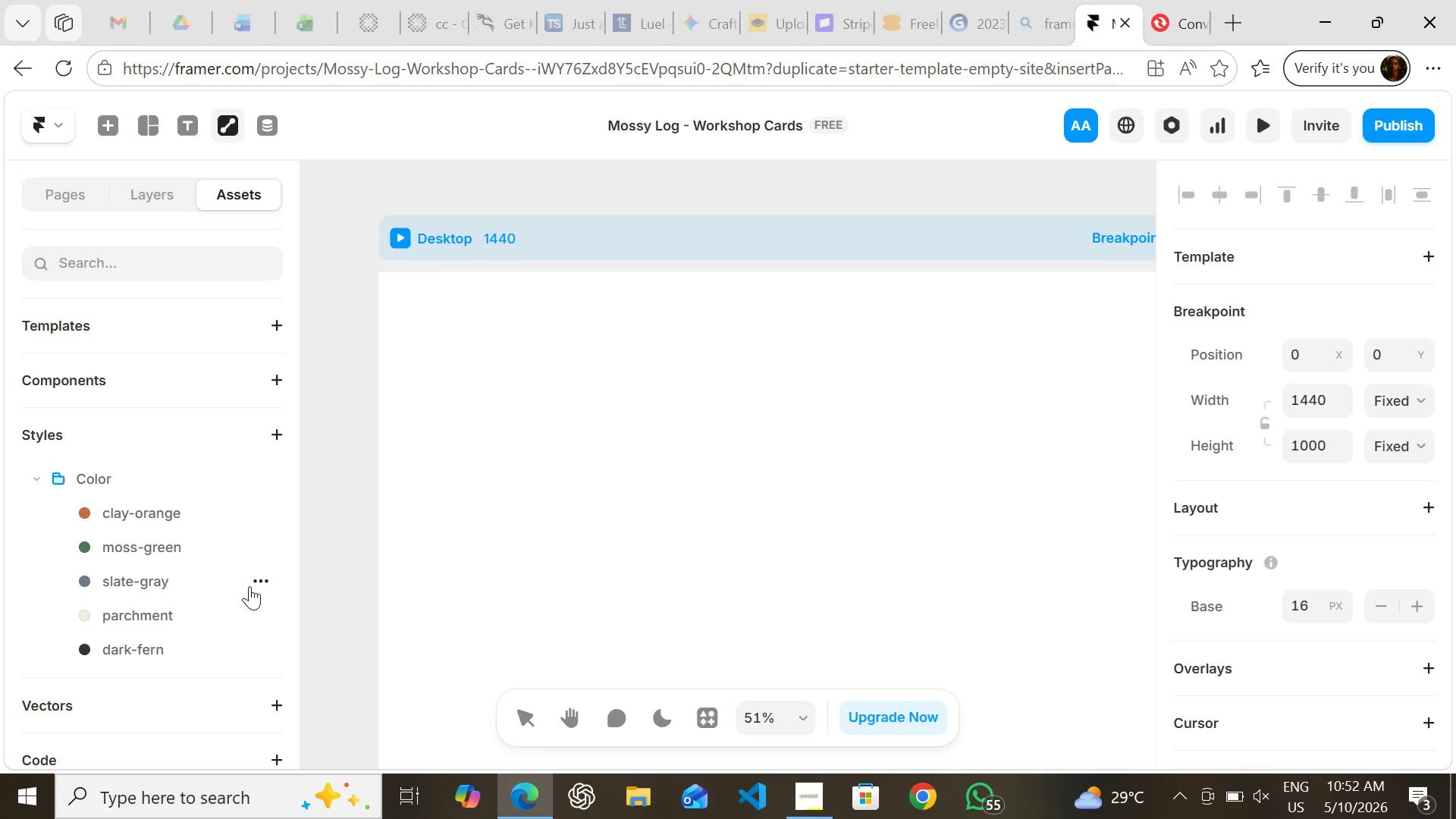 
wait(10.97)
 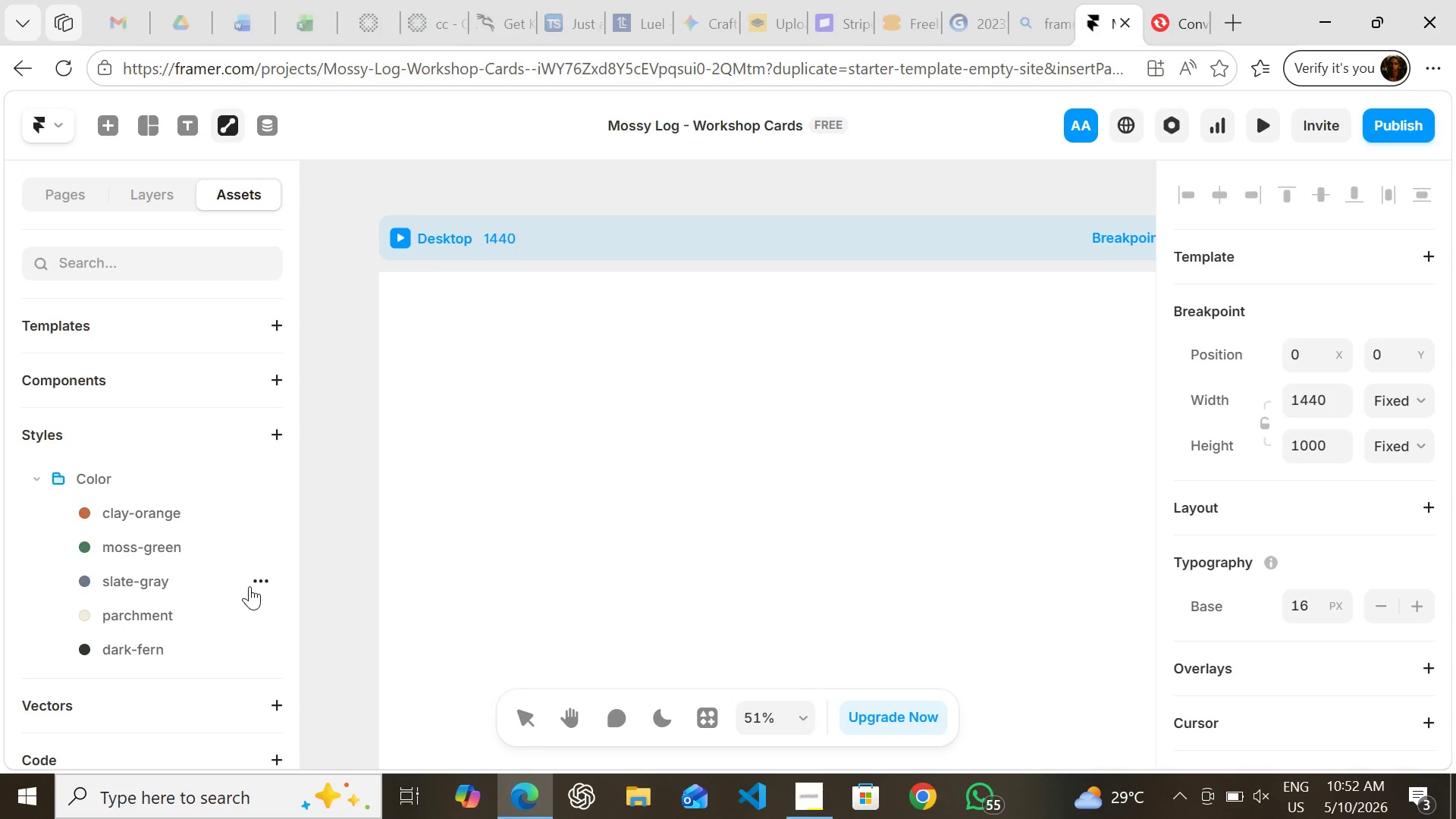 
left_click([256, 477])
 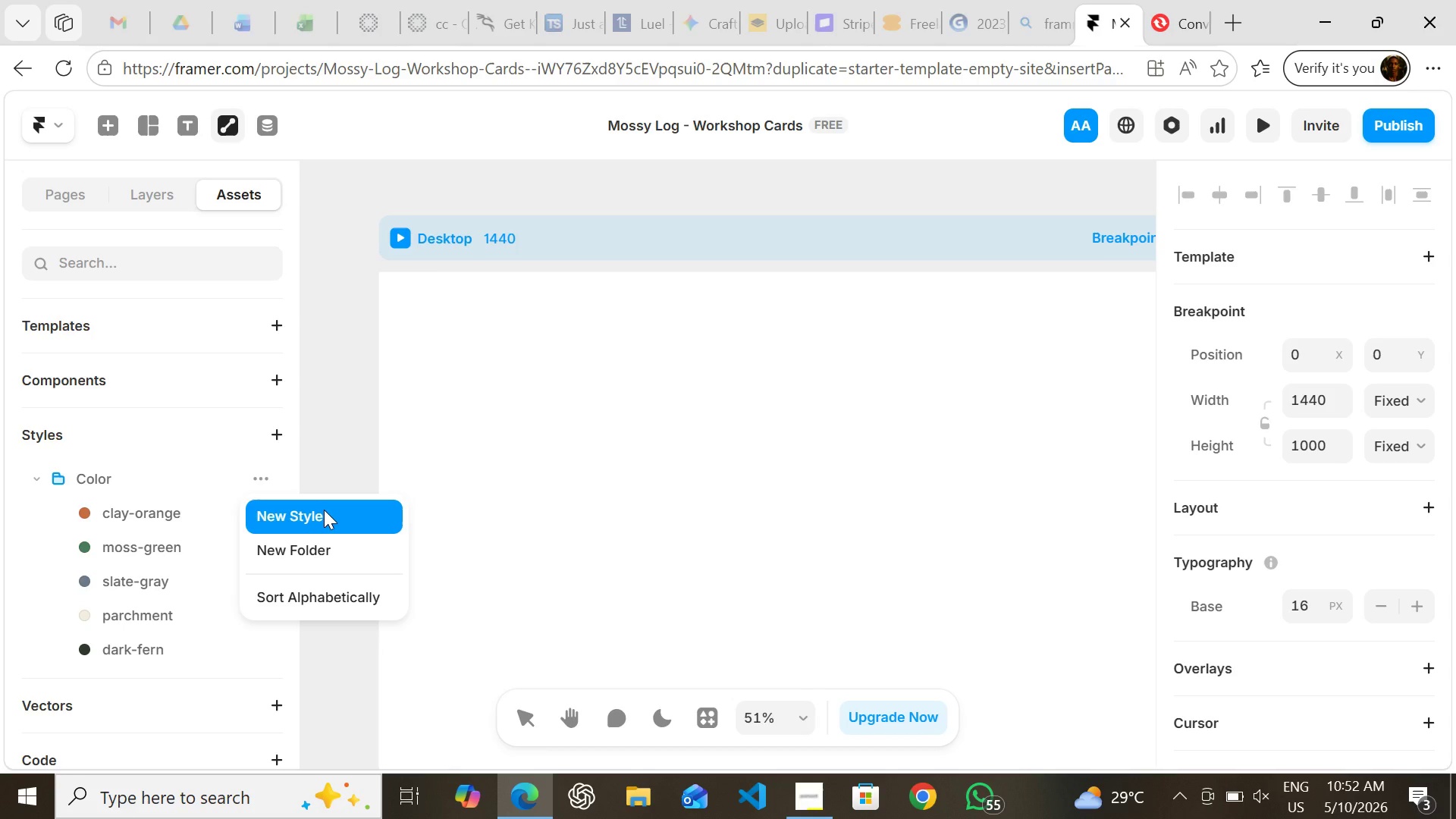 
left_click([324, 510])
 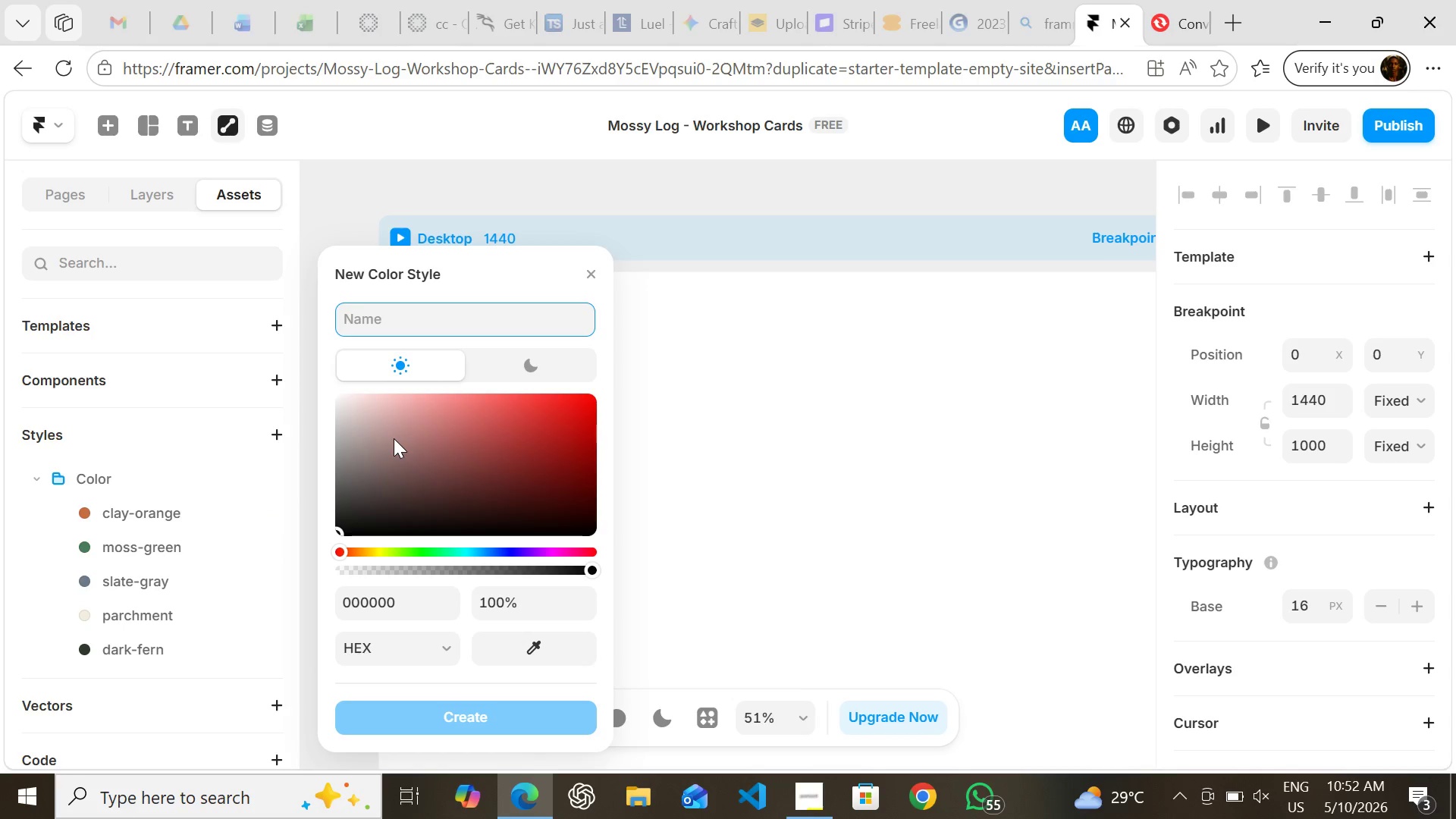 
type(off-white)
 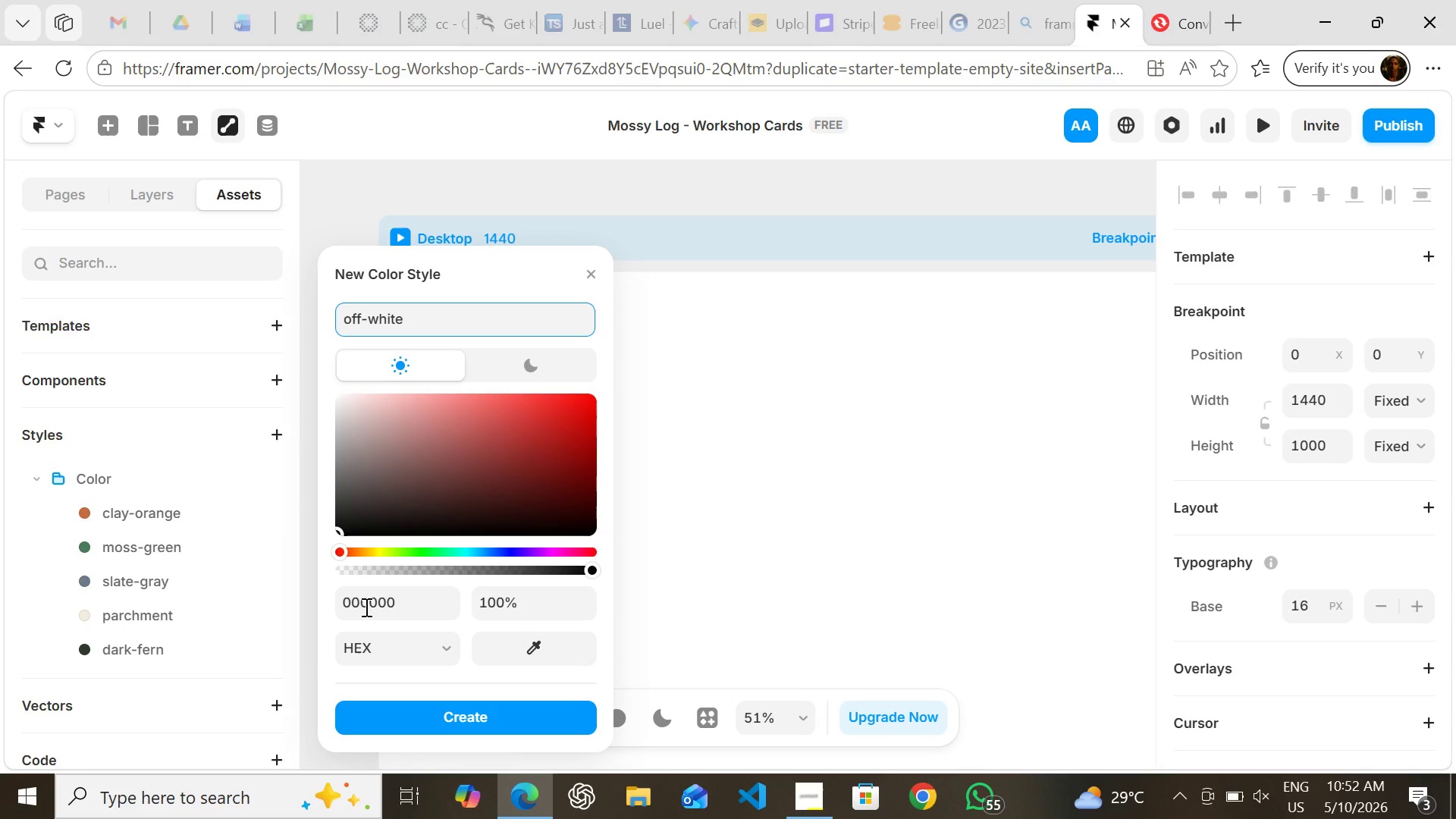 
left_click([365, 607])
 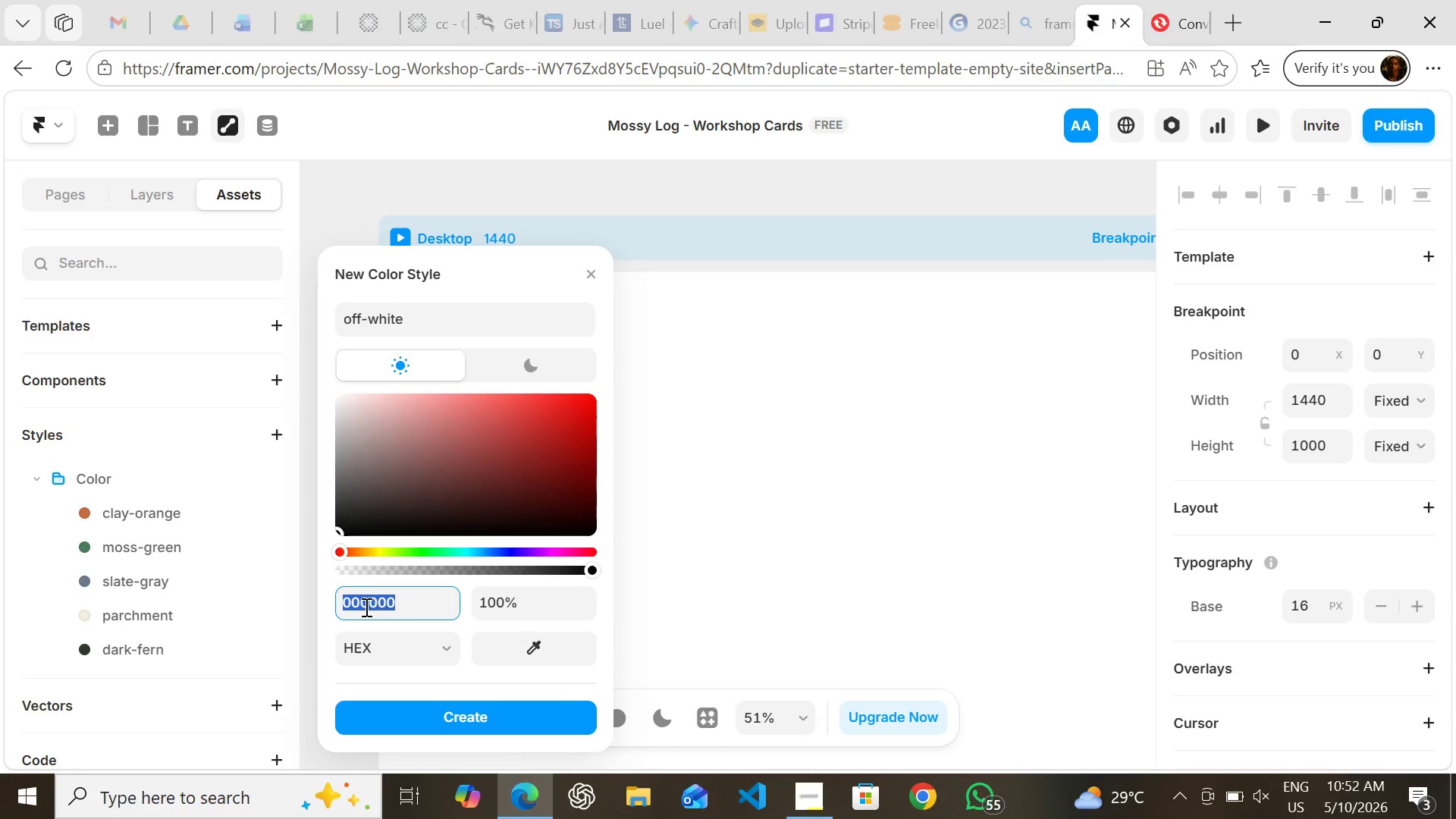 
type(fafaf7)
 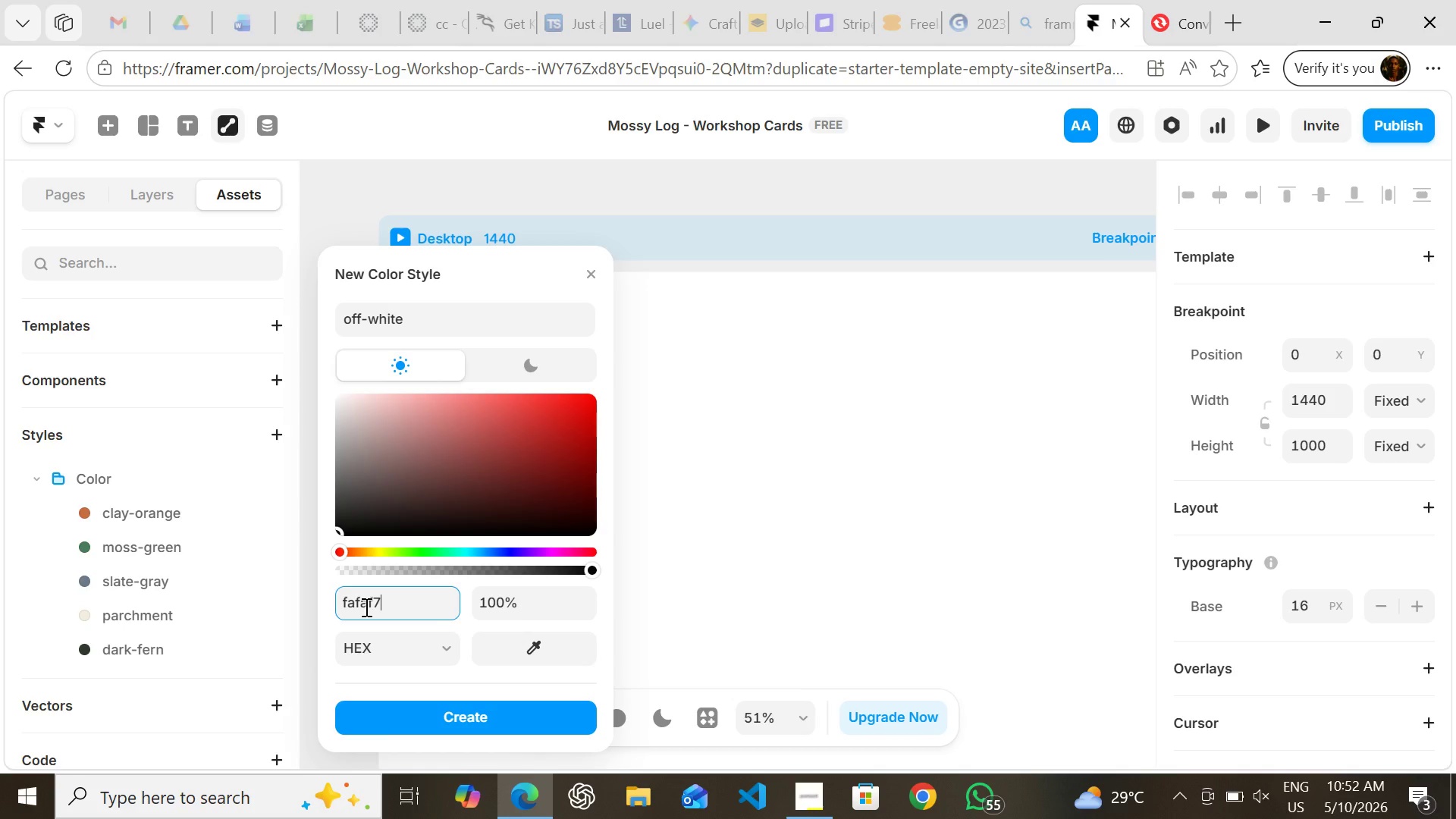 
key(Enter)
 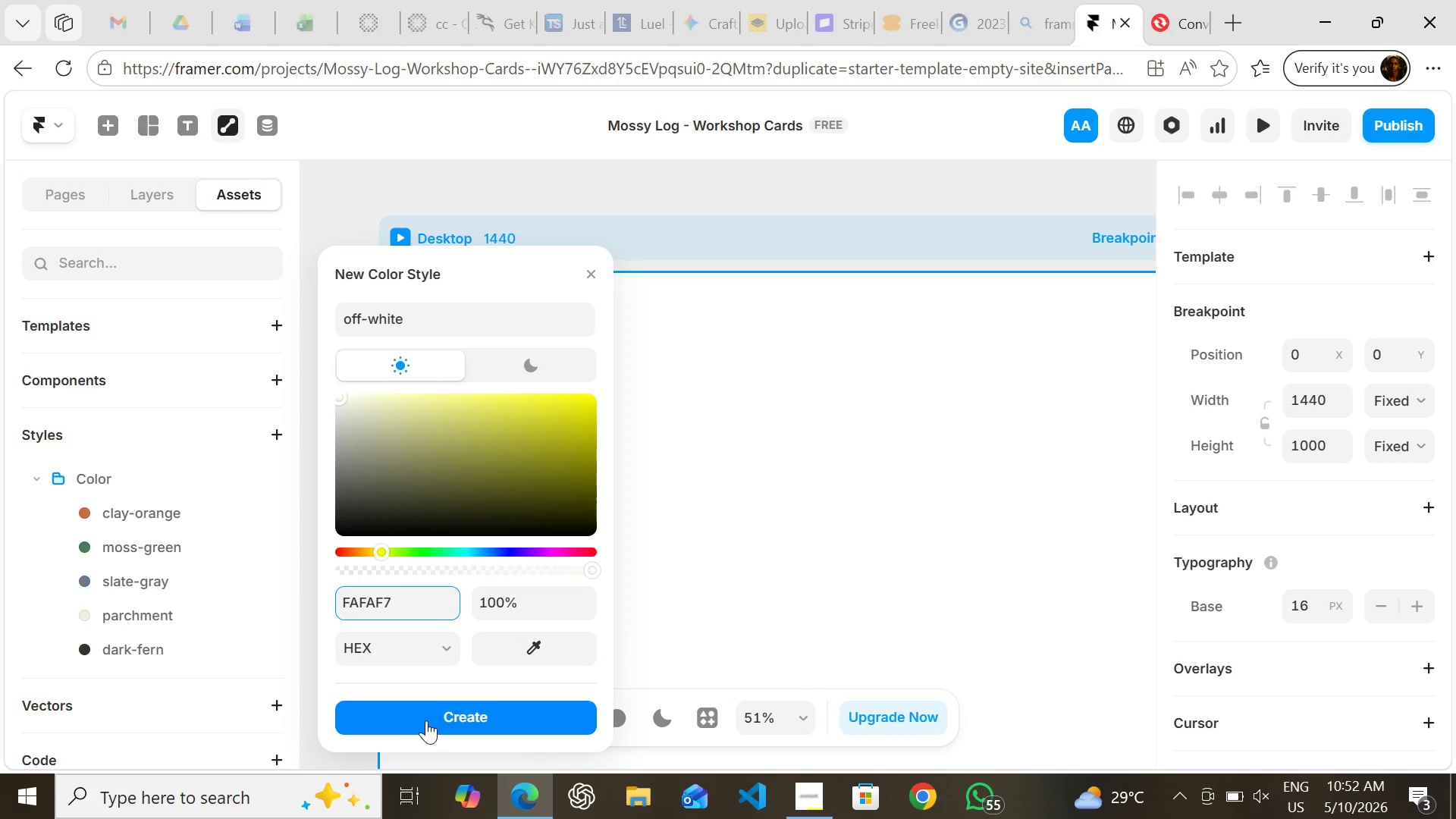 
left_click([426, 719])
 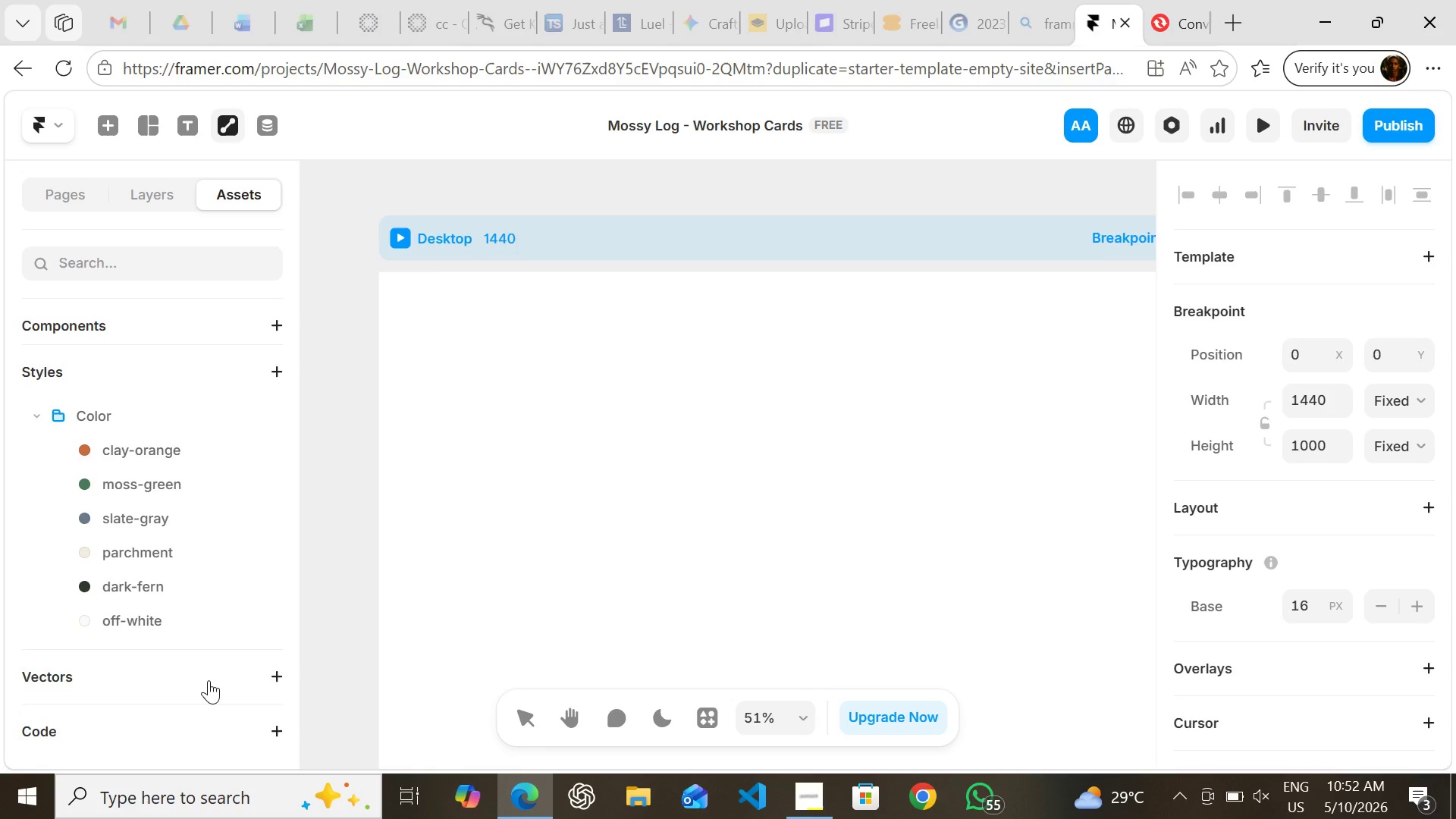 
wait(22.61)
 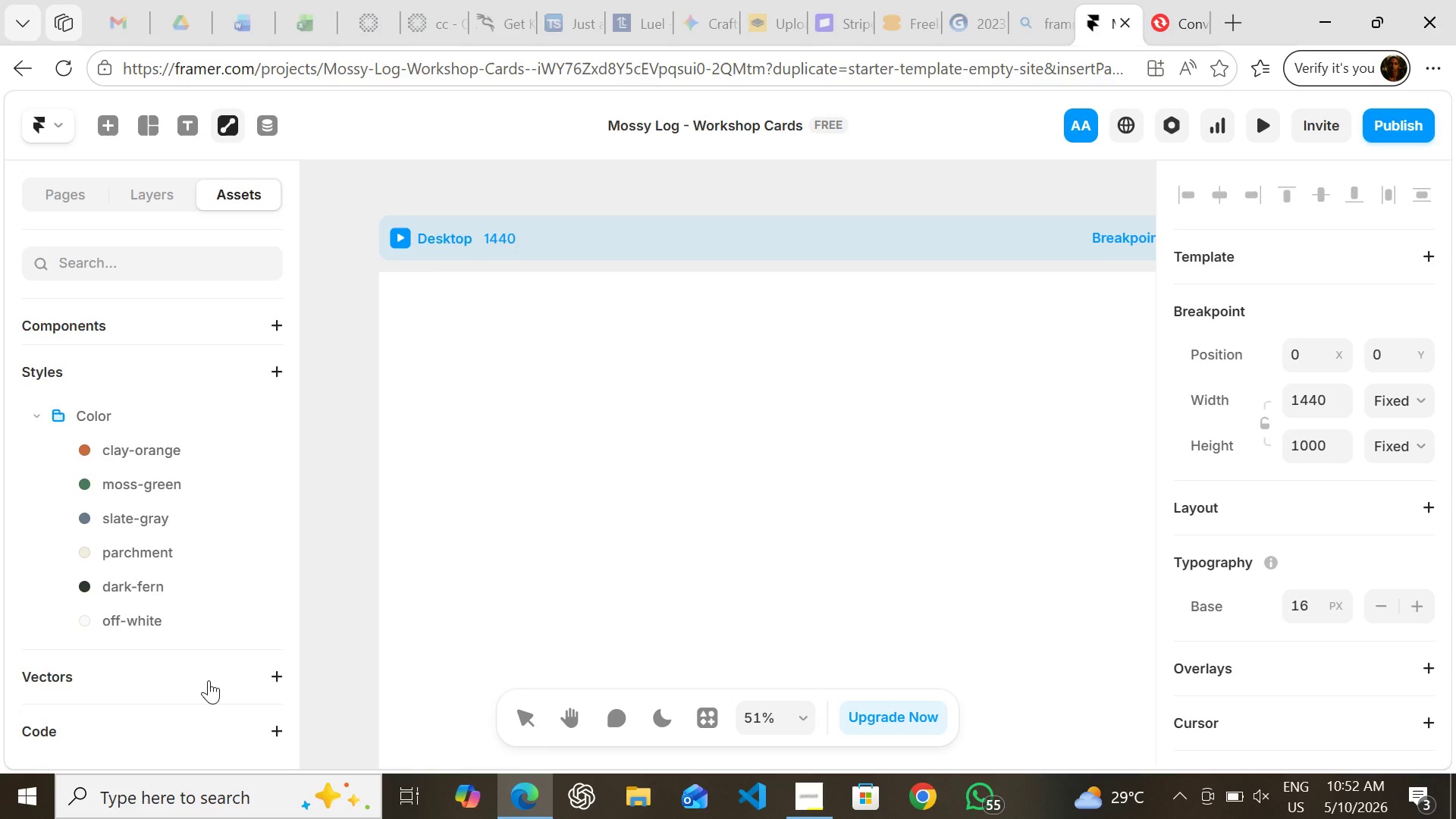 
left_click([290, 375])
 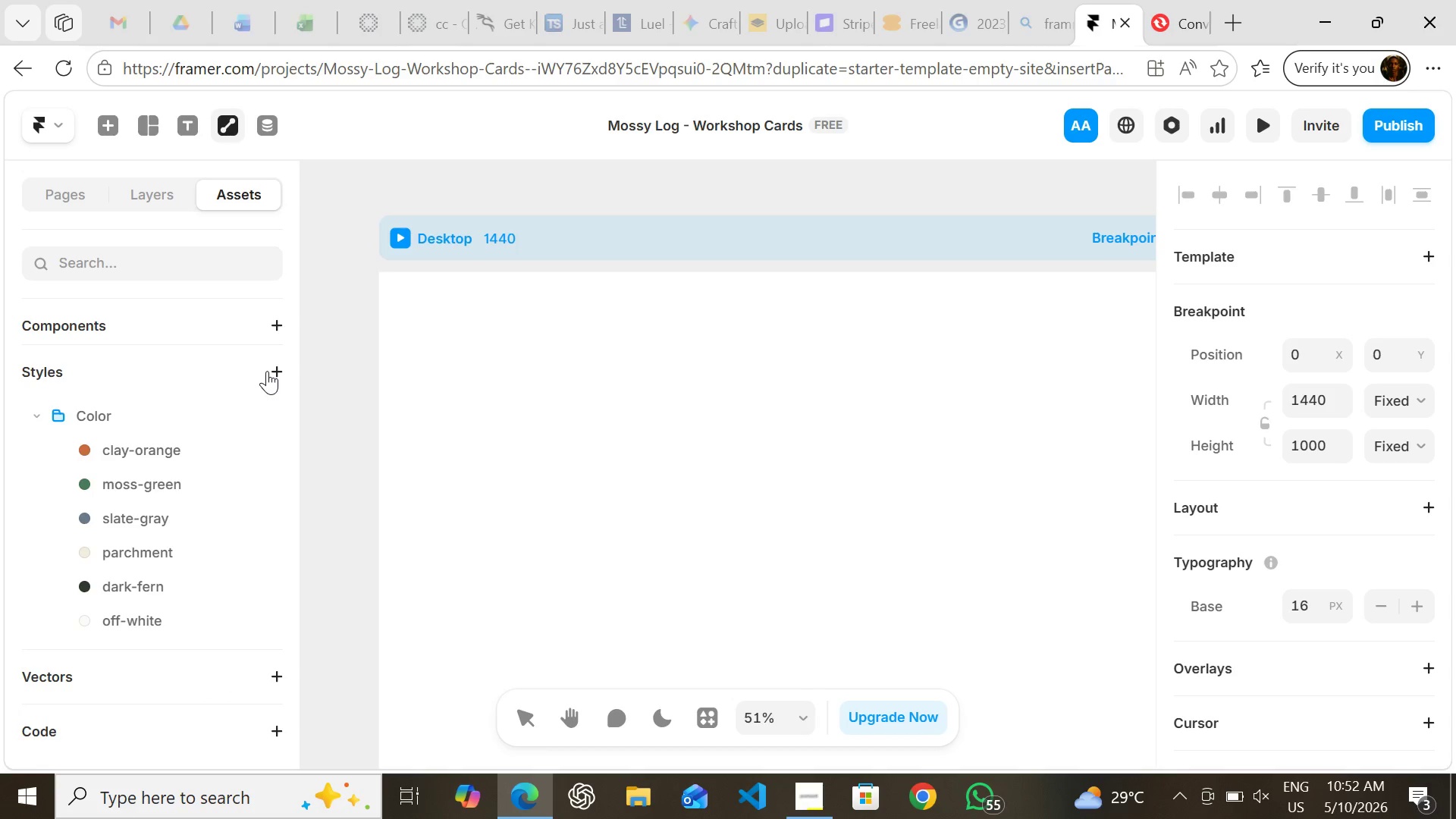 
left_click([267, 371])
 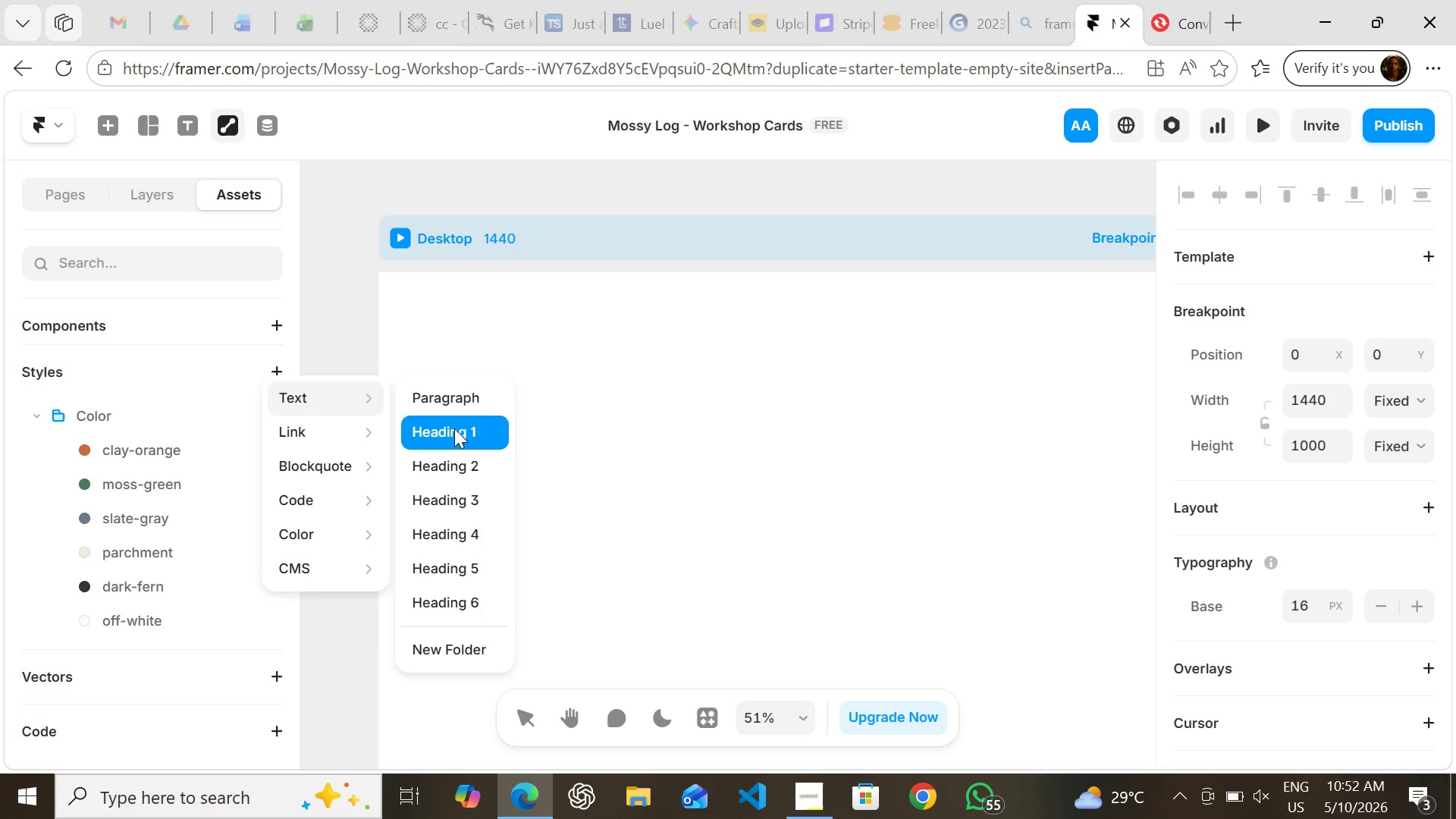 
left_click([458, 432])
 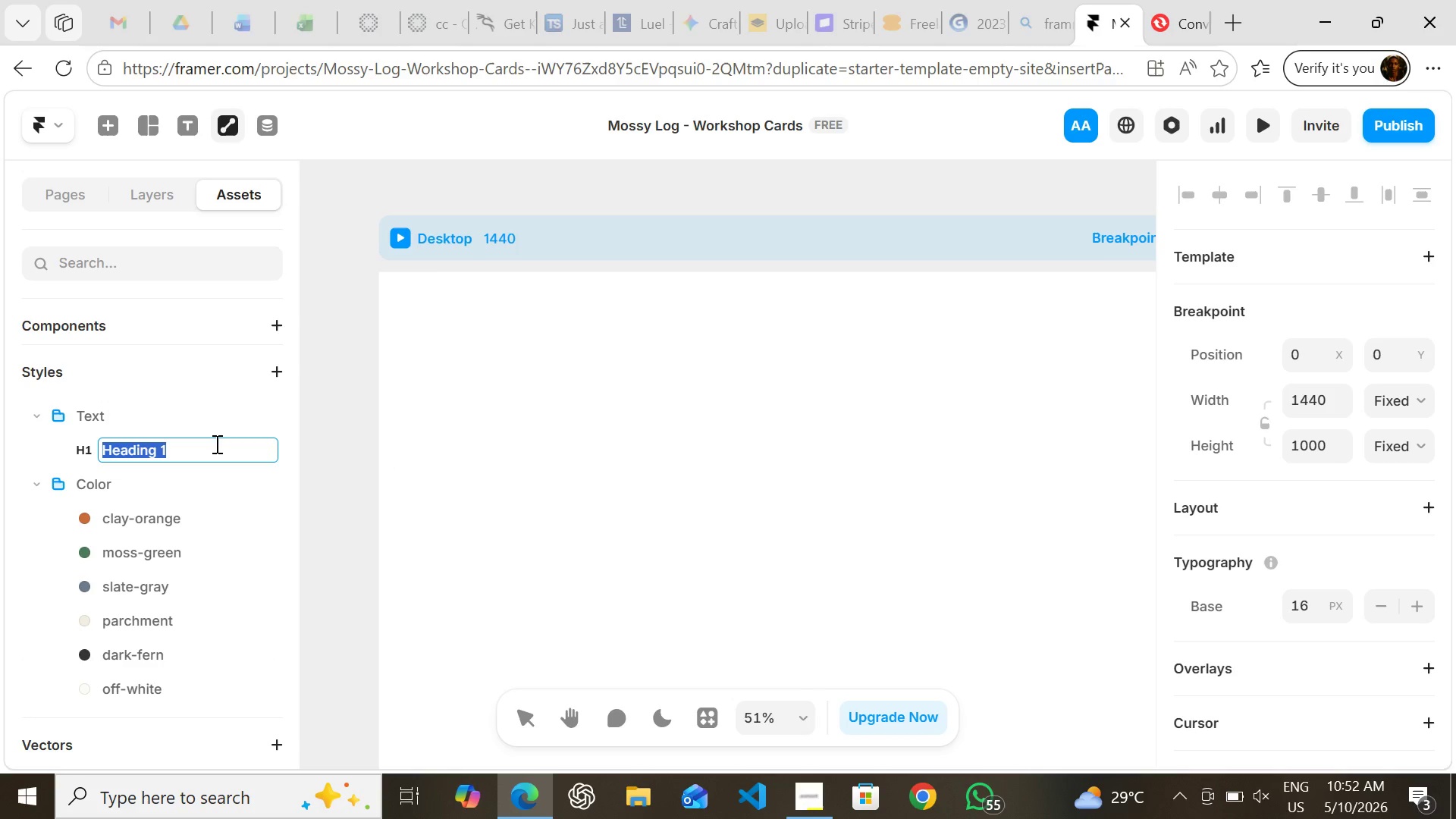 
left_click([215, 444])
 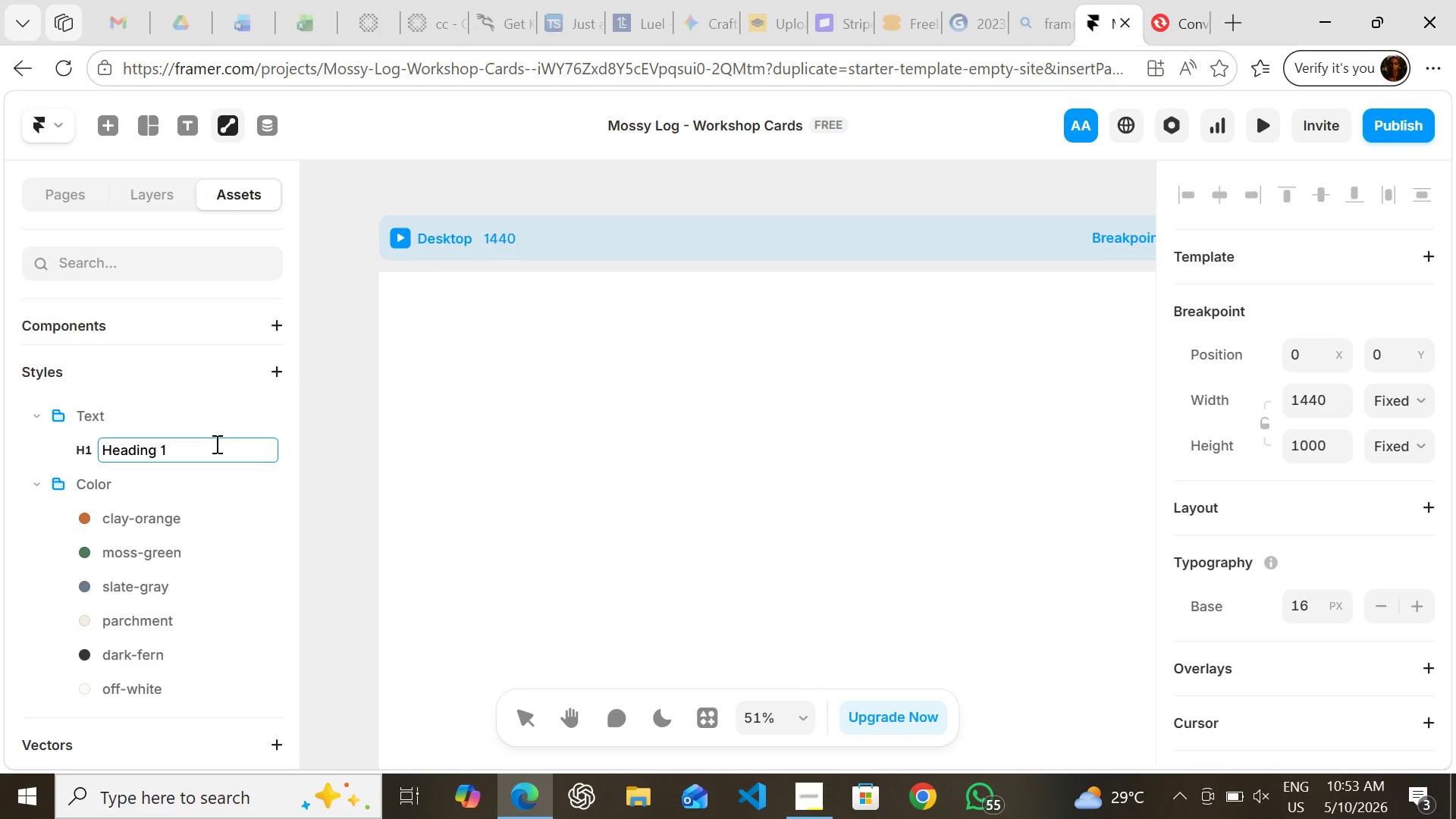 
key(Backspace)
 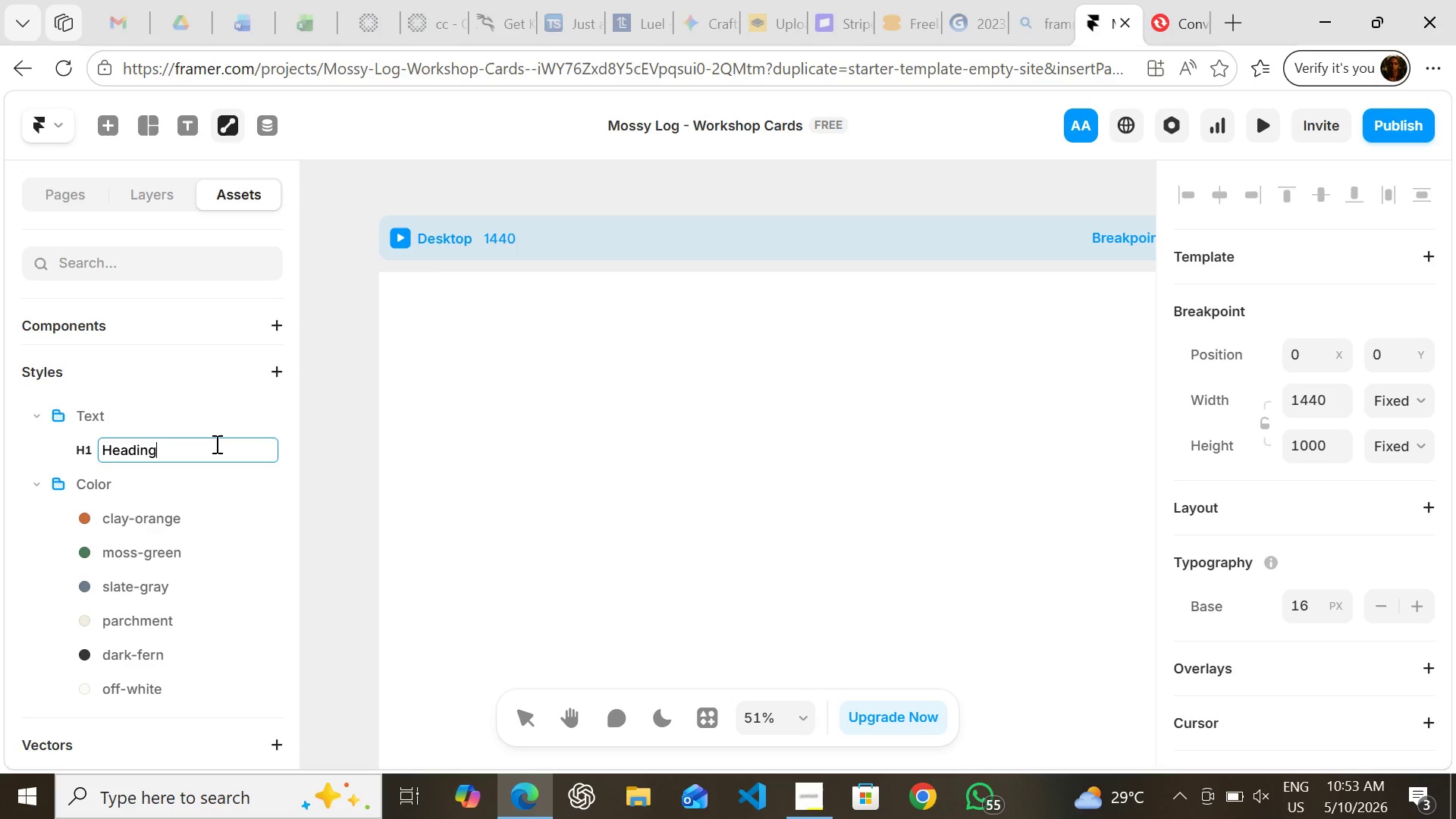 
key(Backspace)
 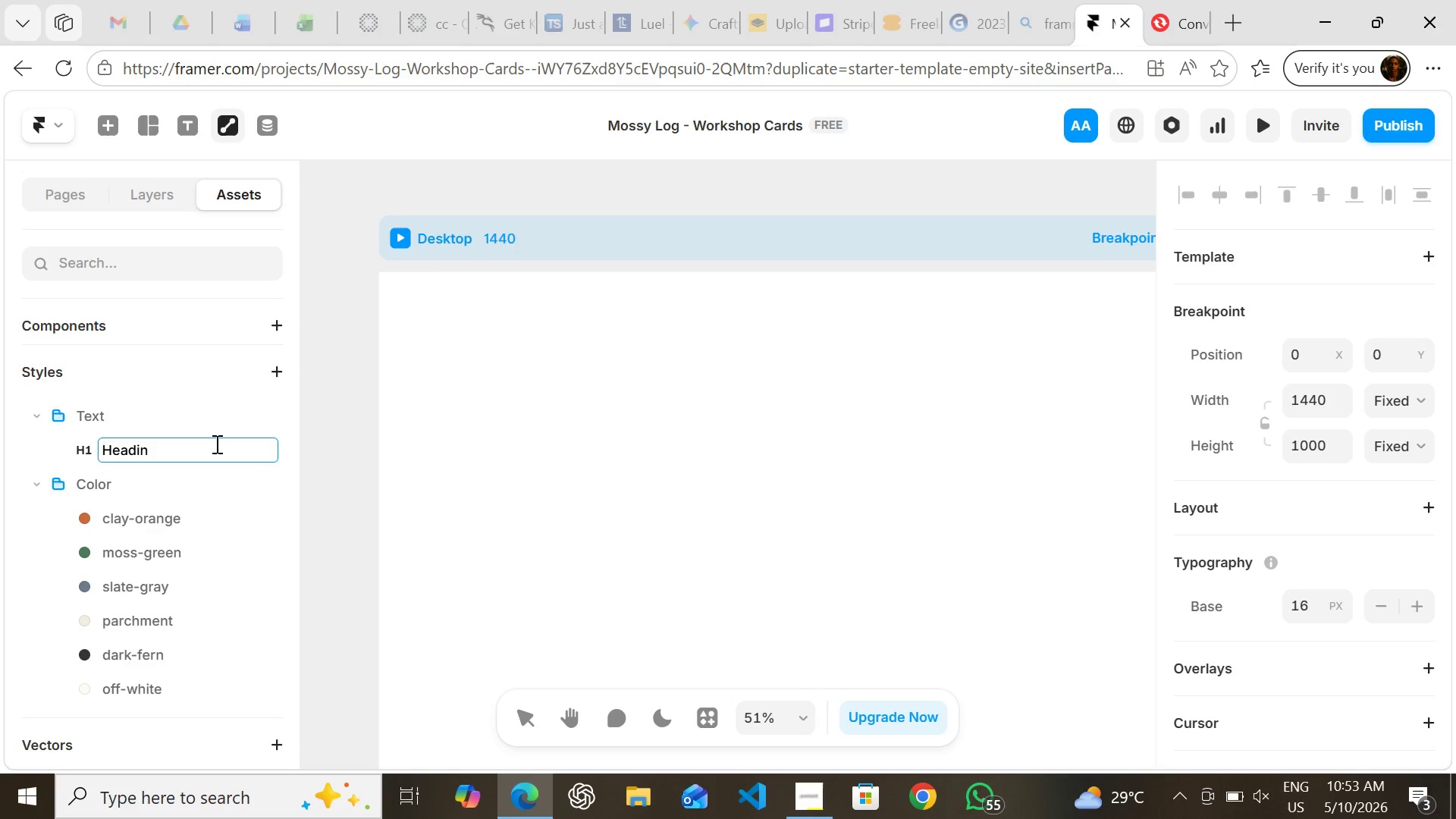 
key(Backspace)
 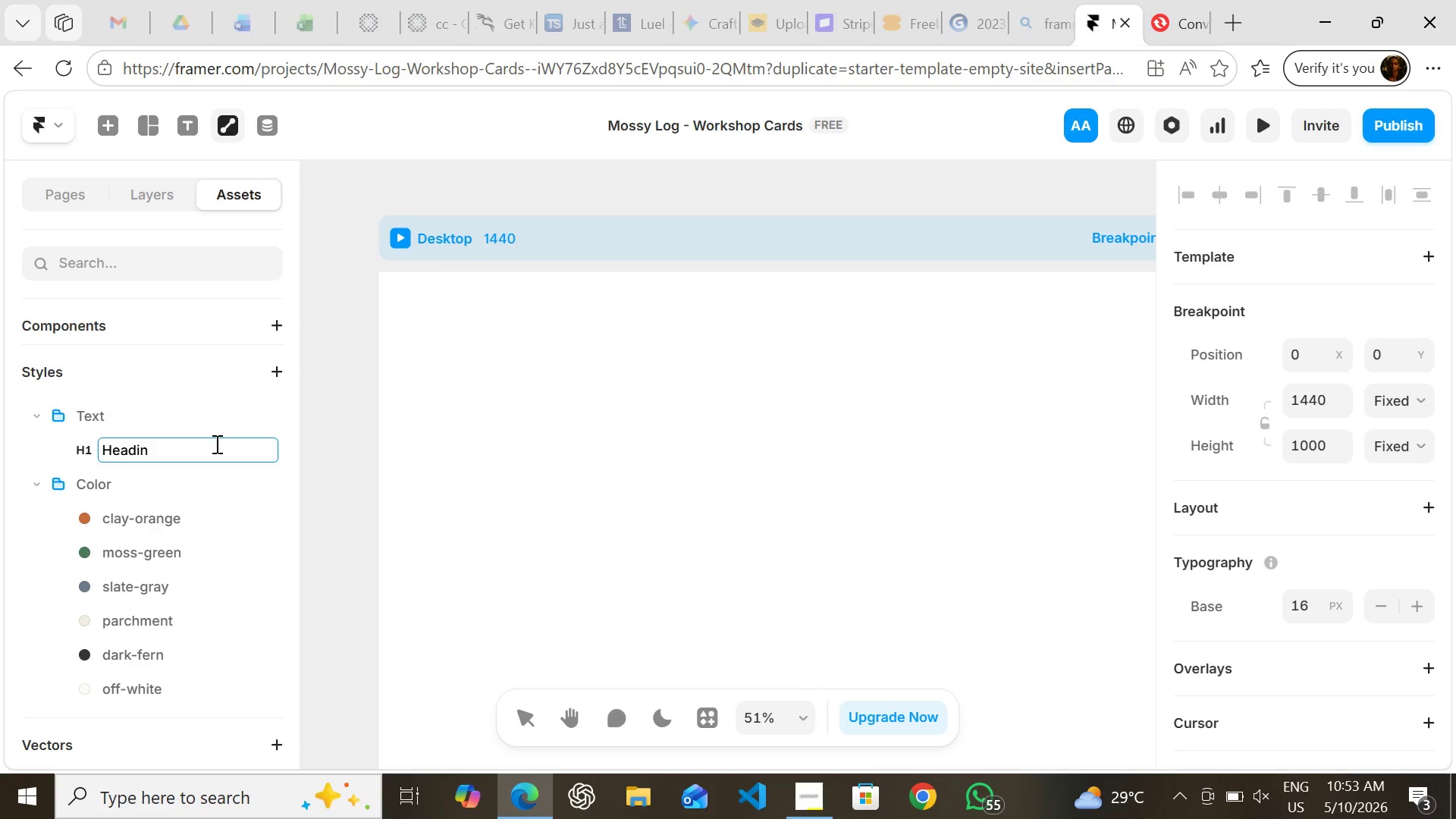 
key(G)
 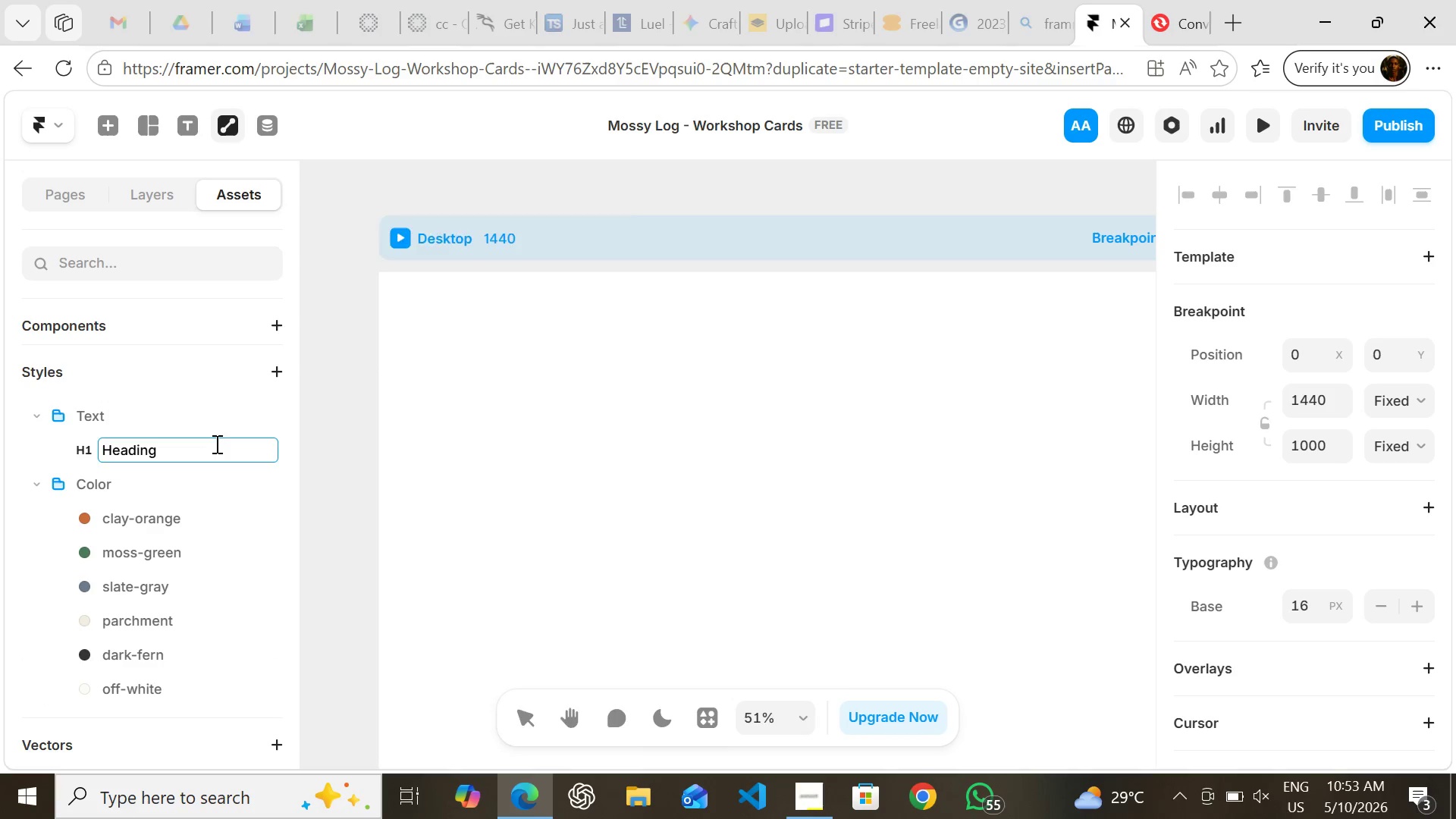 
key(Enter)
 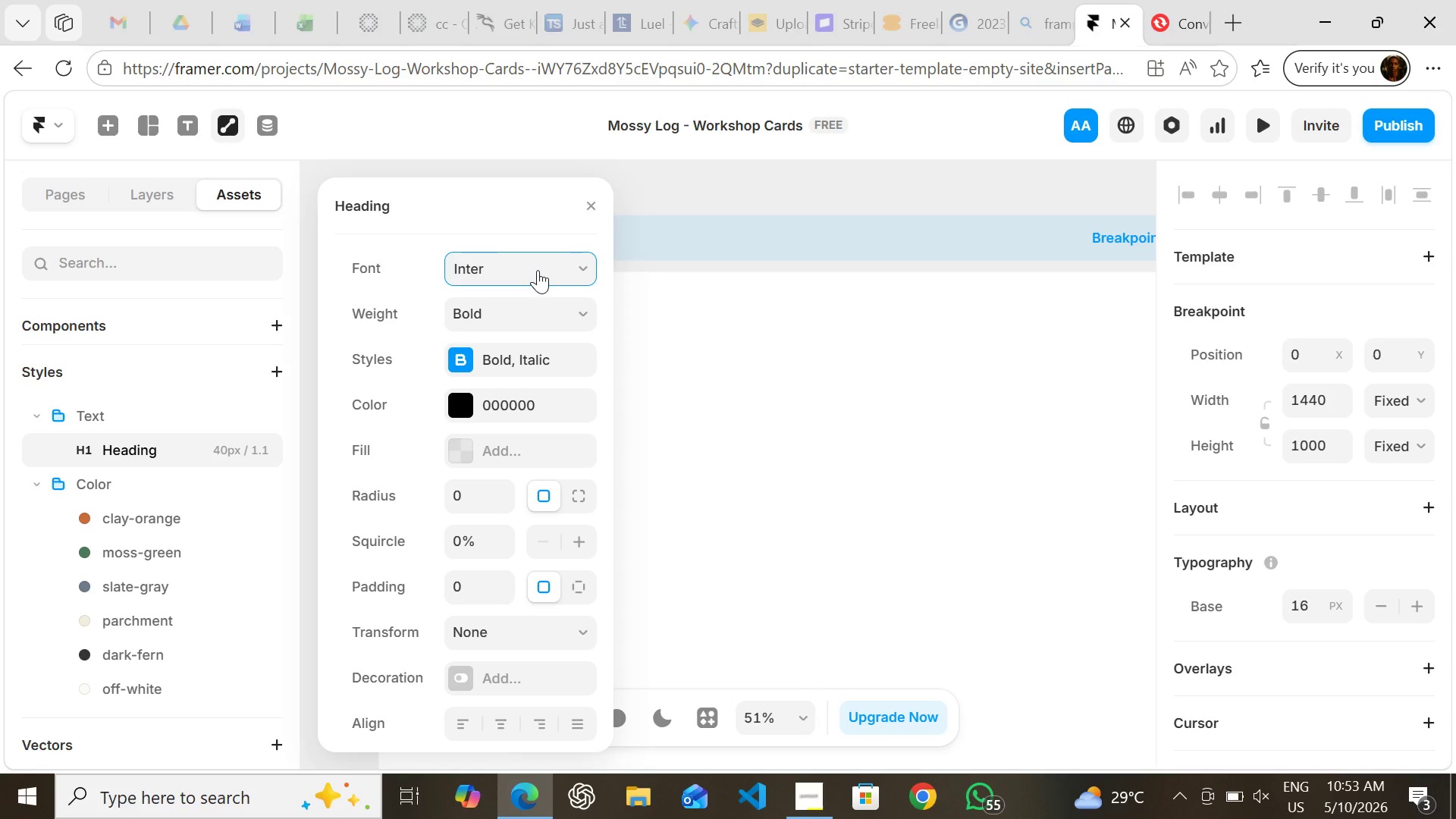 
left_click([538, 270])
 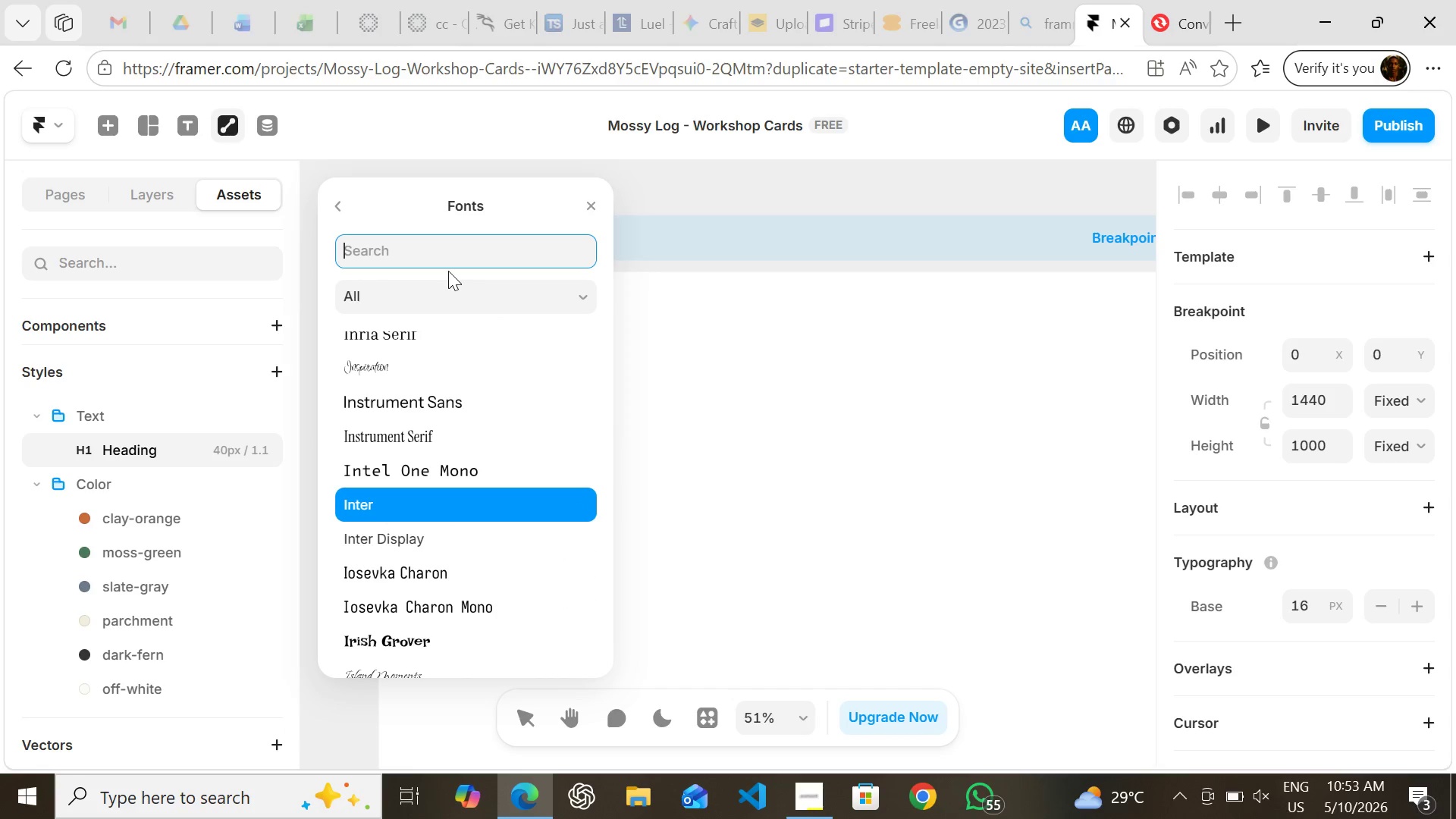 
type(playf)
 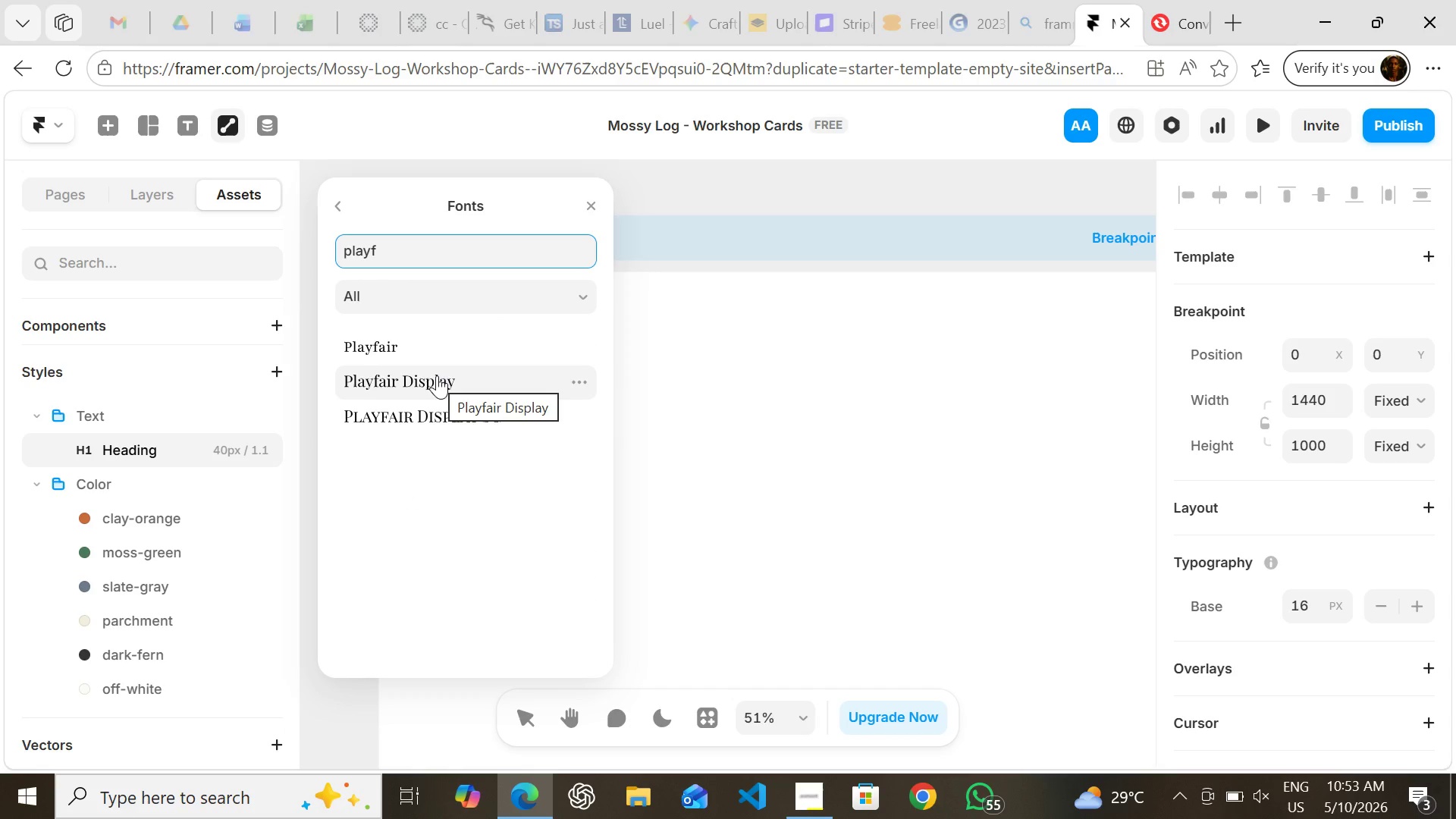 
wait(9.94)
 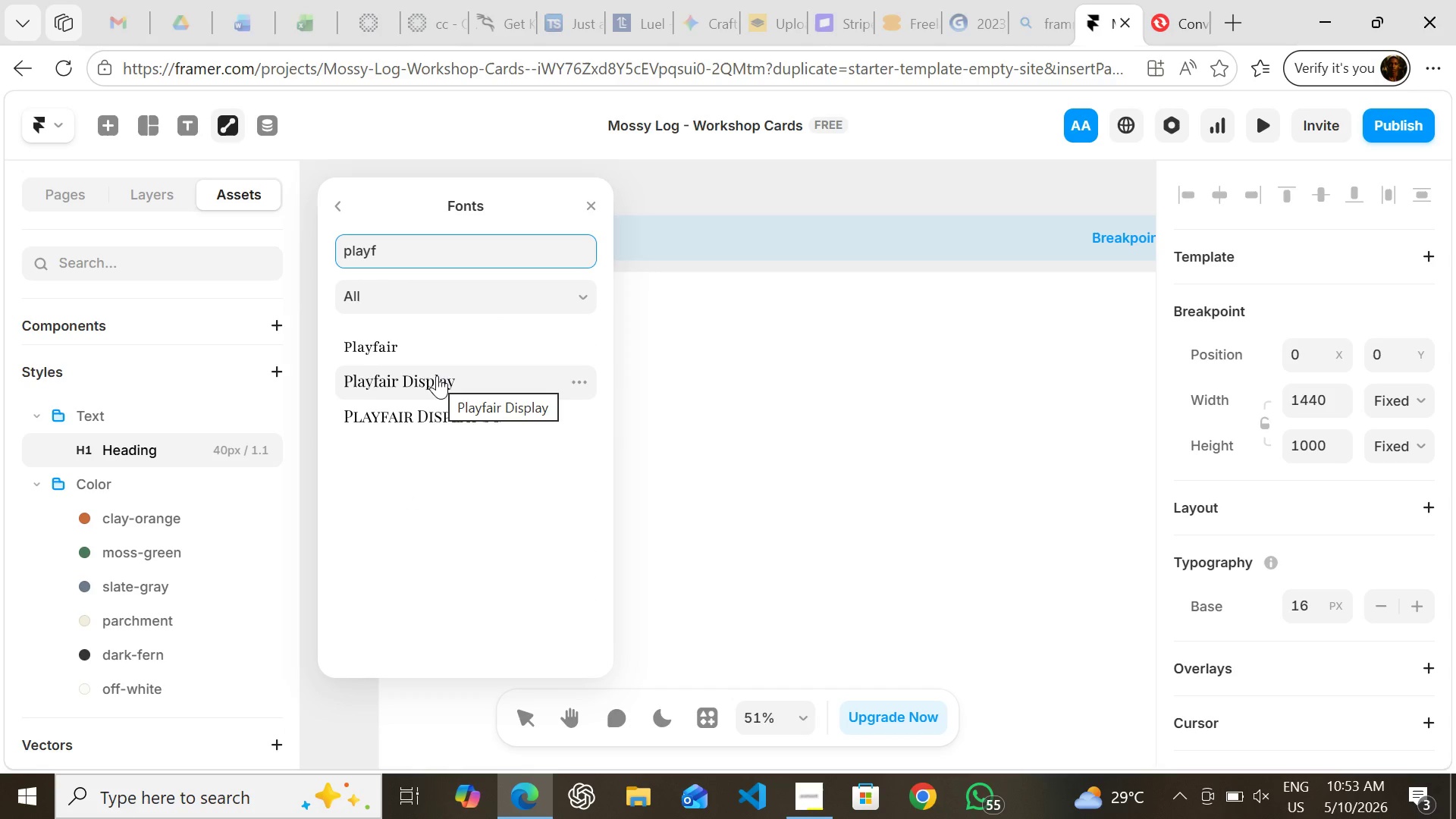 
left_click([437, 375])
 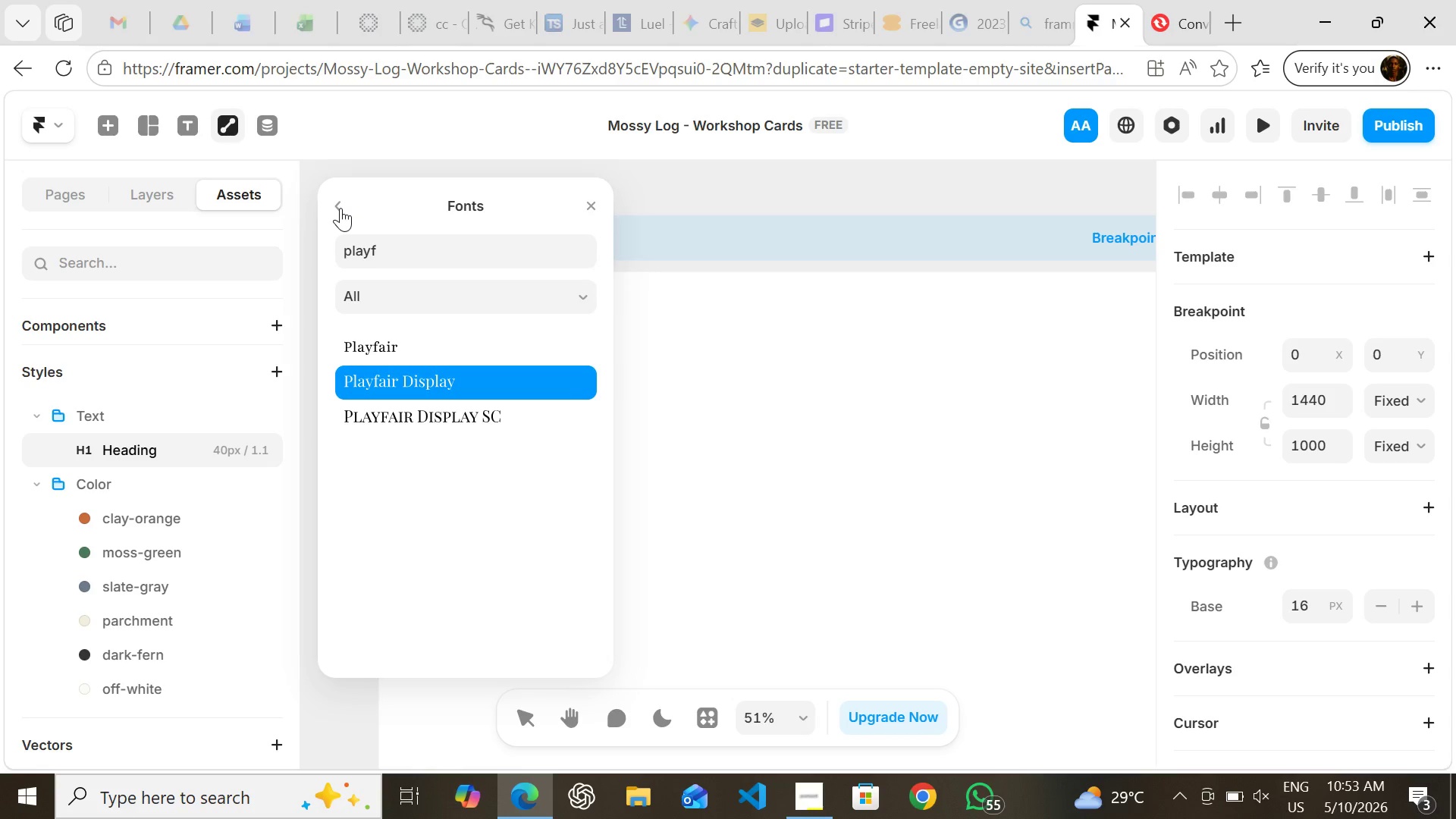 
left_click([340, 208])
 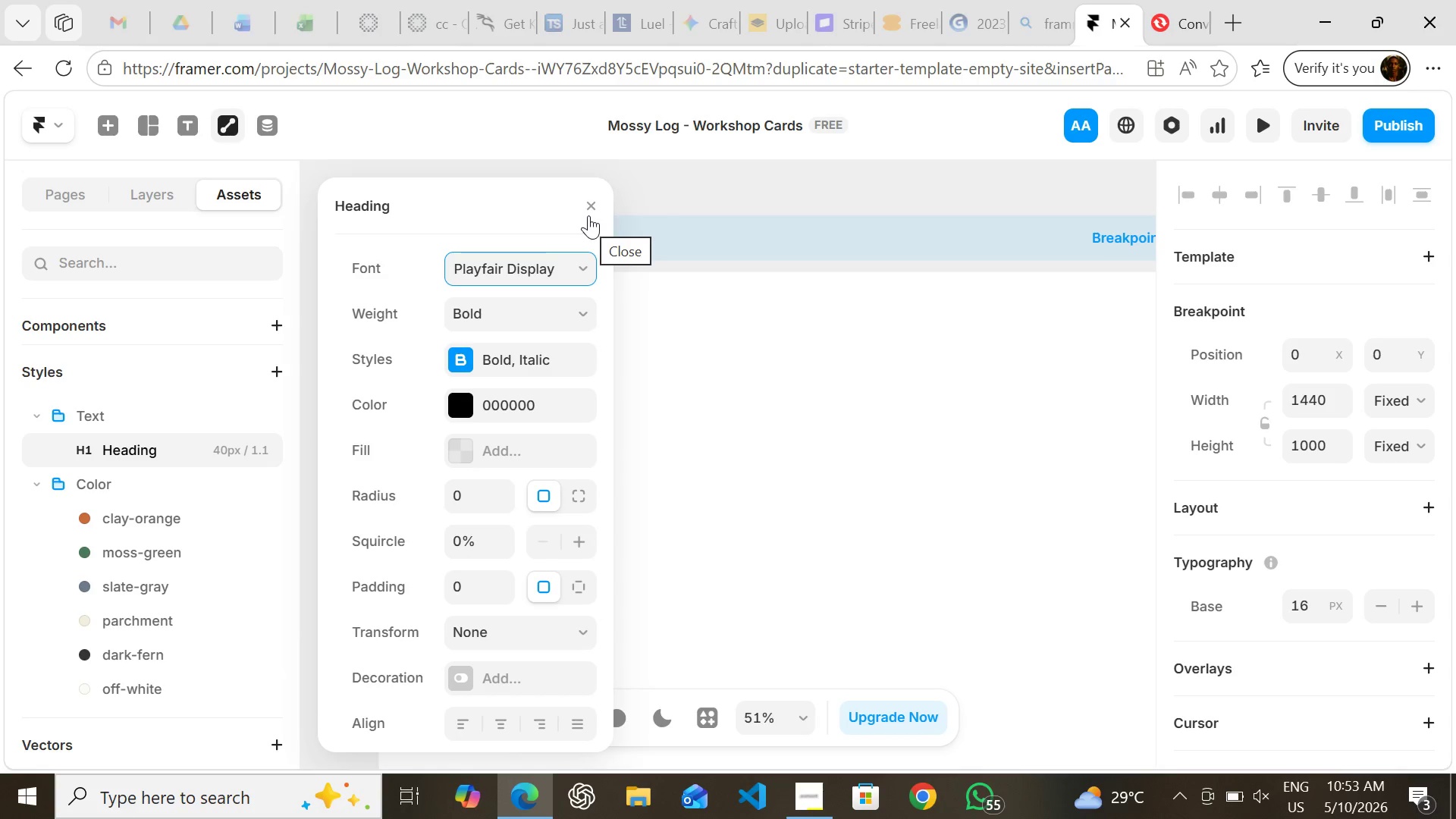 
left_click([588, 215])
 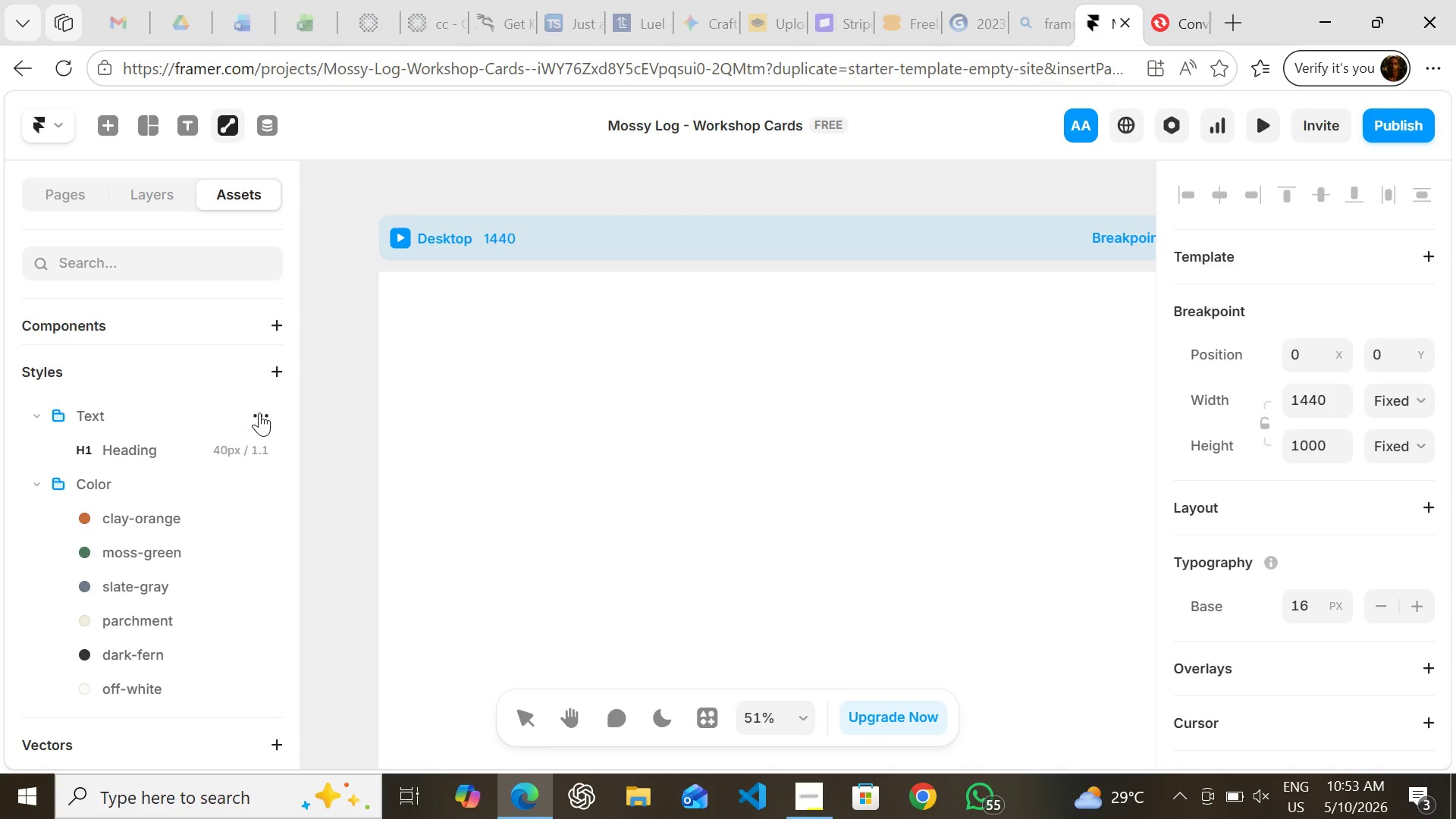 
left_click([264, 413])
 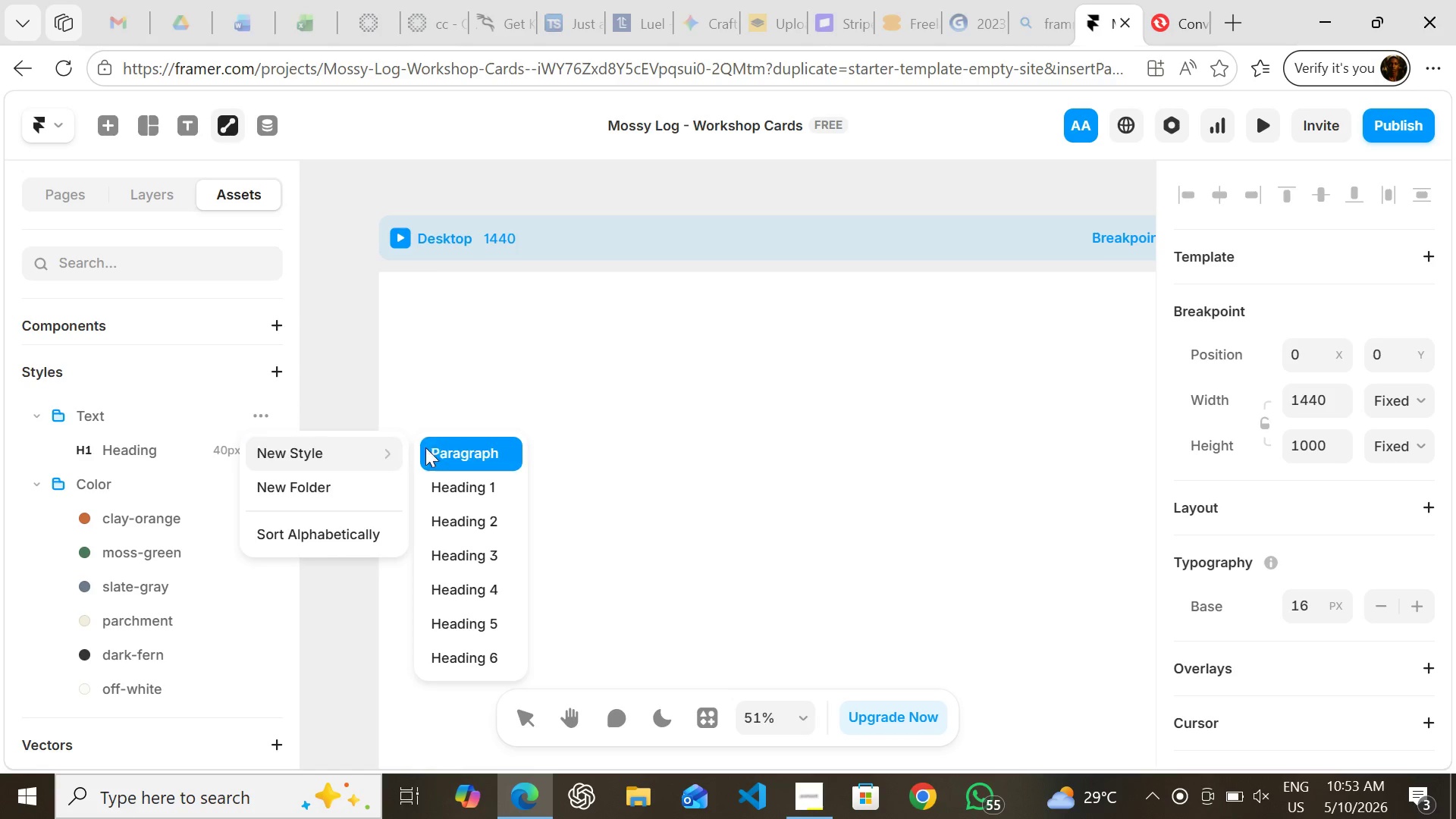 
left_click([444, 447])
 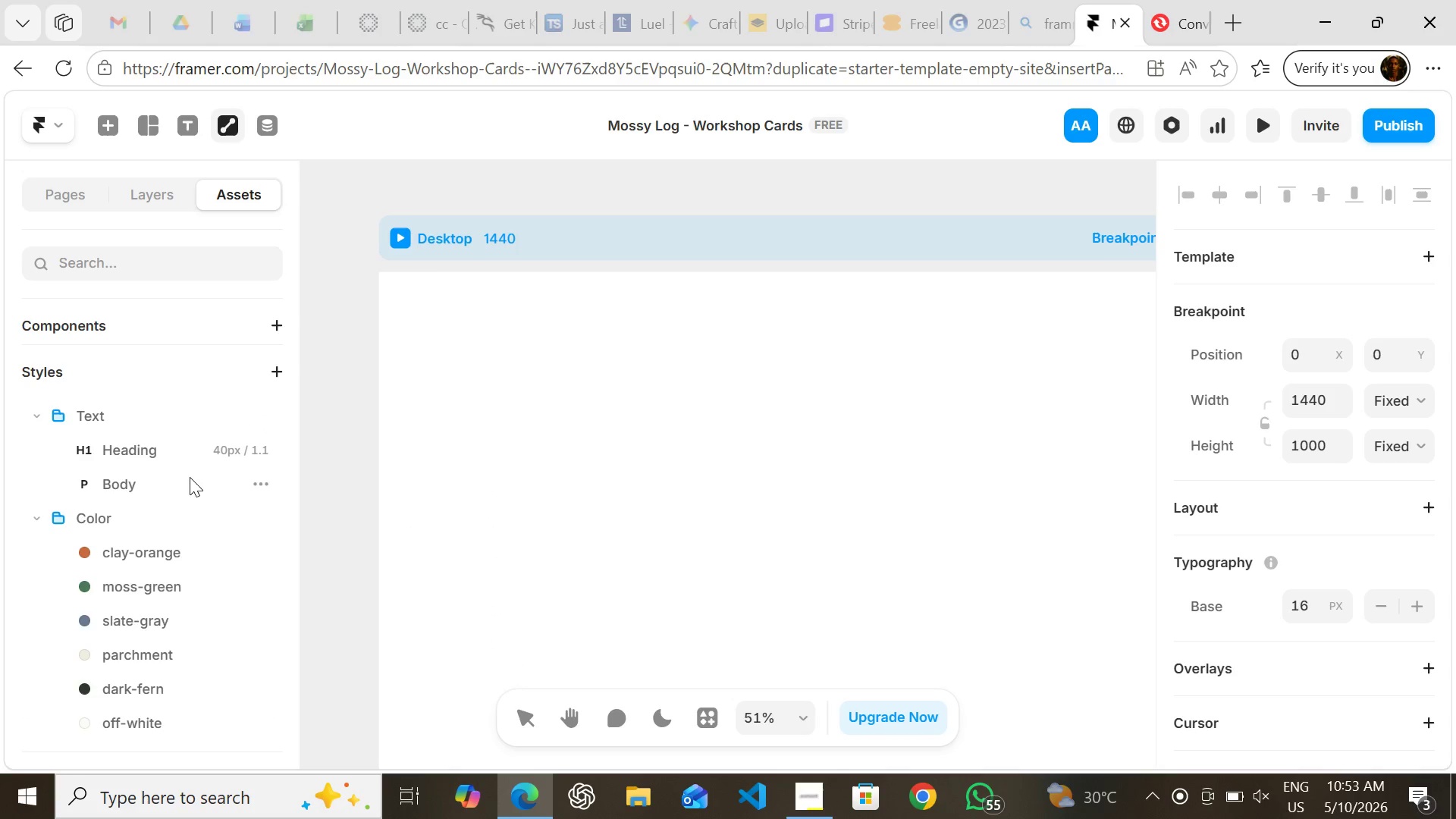 
left_click([189, 481])
 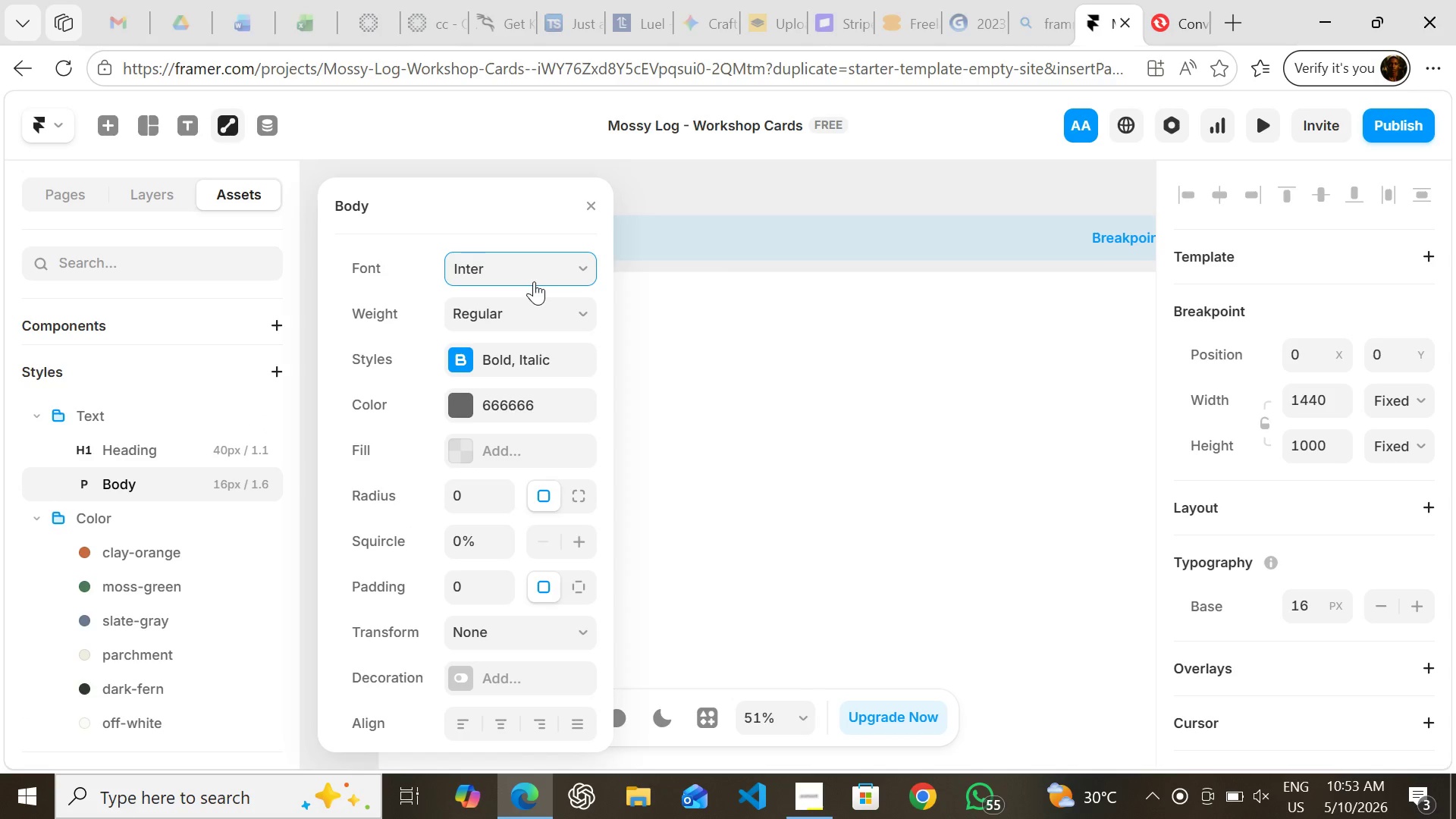 
wait(5.03)
 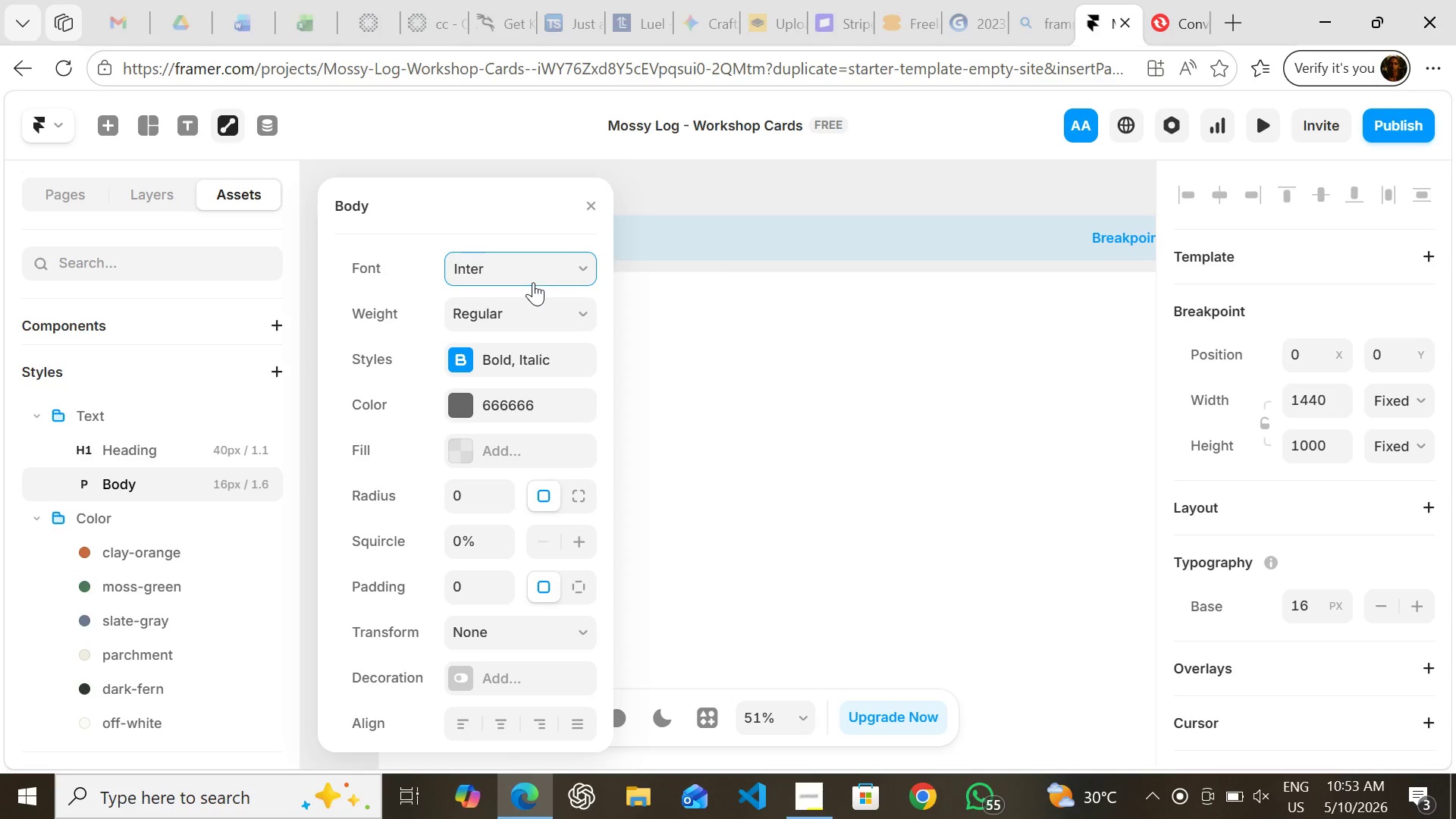 
left_click([549, 268])
 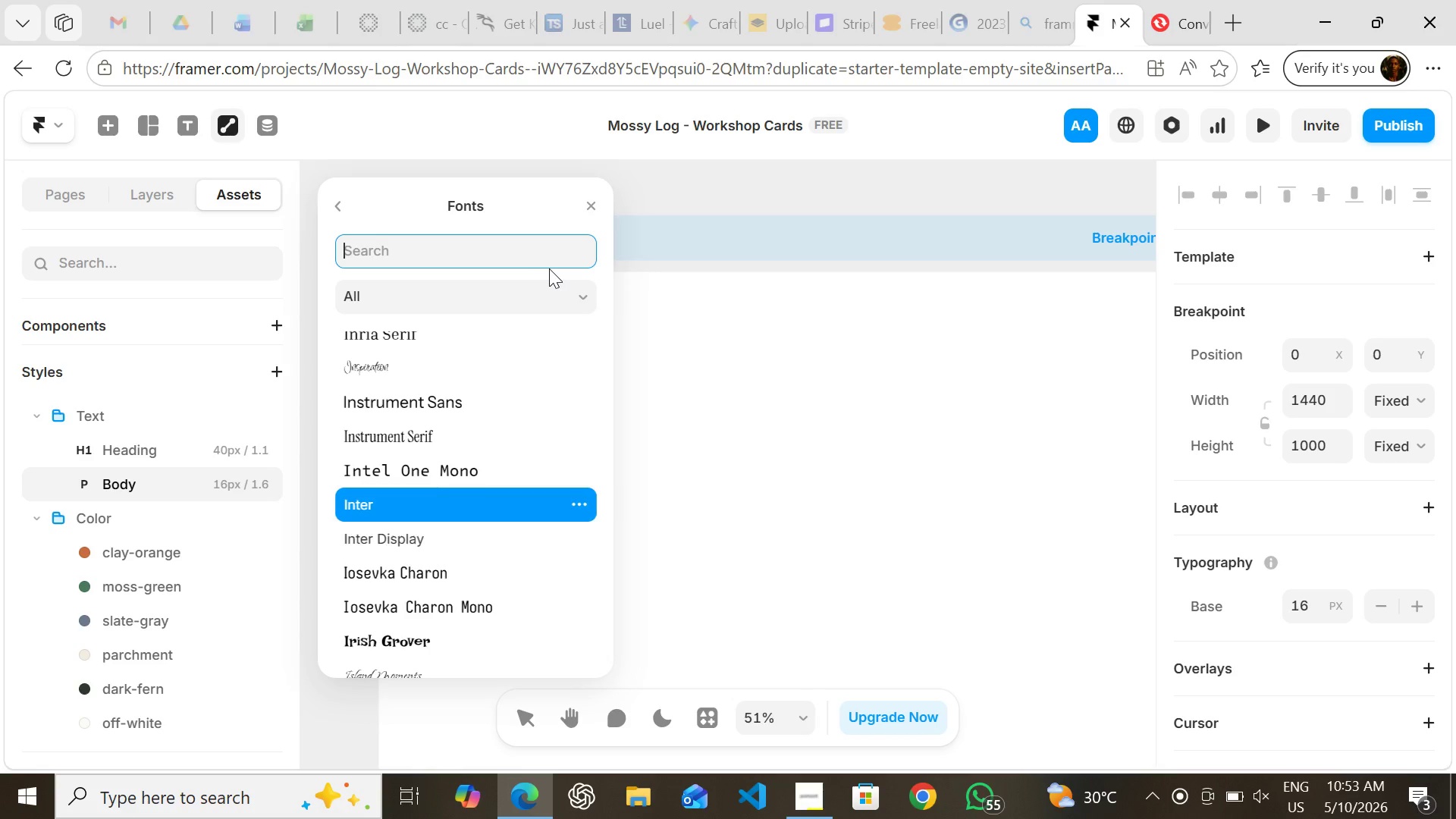 
type(dm s)
 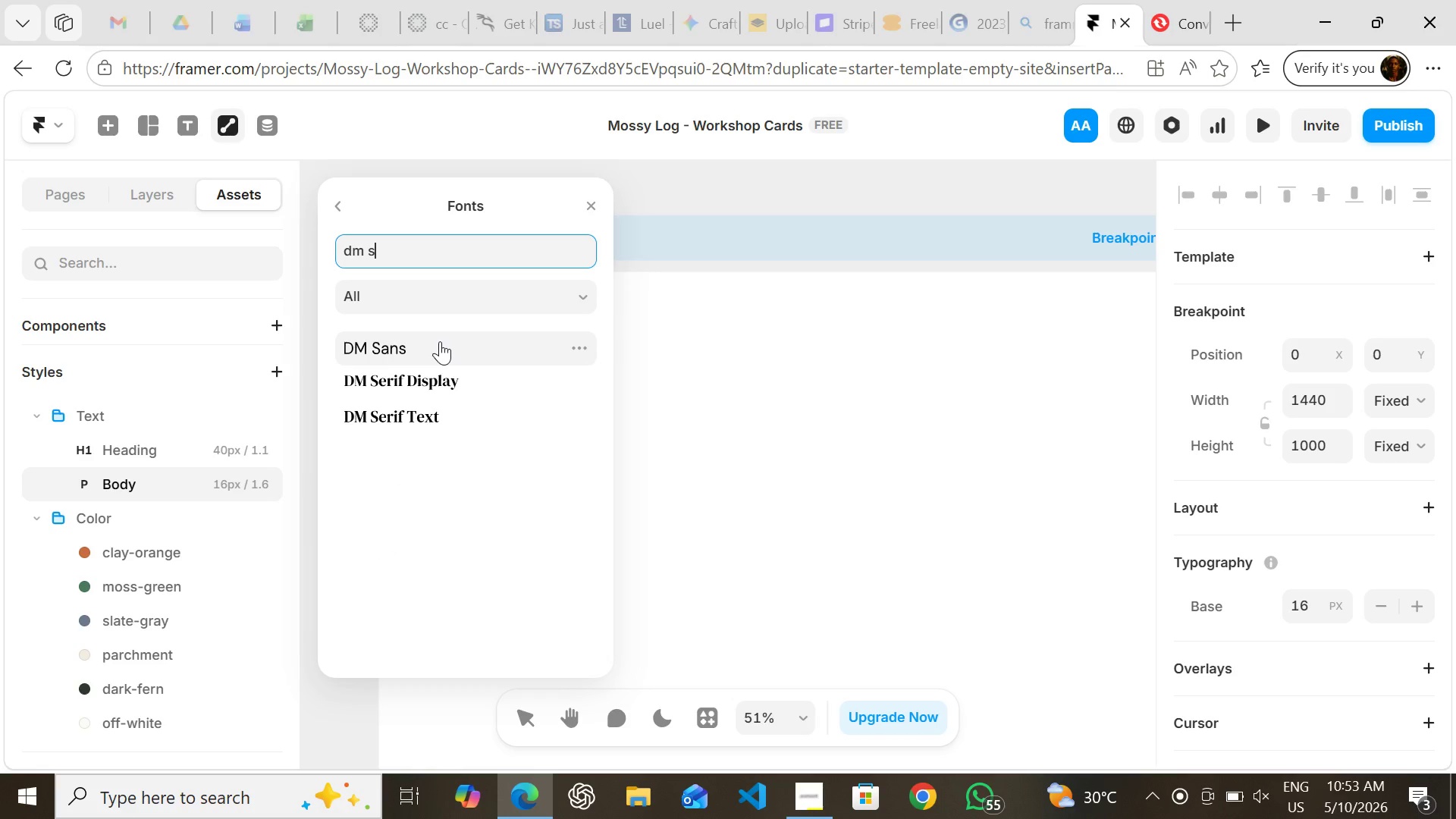 
left_click([440, 341])
 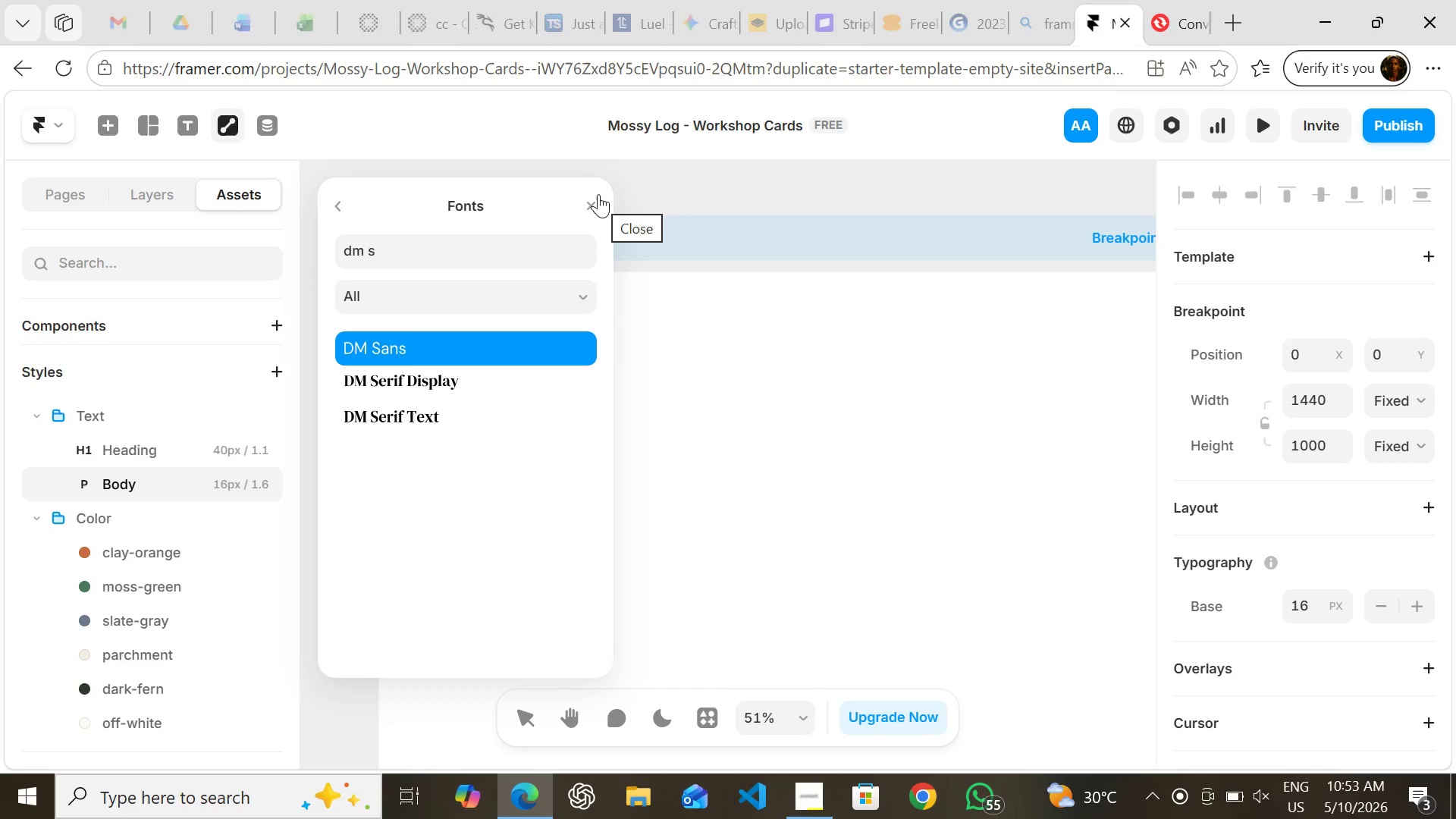 
left_click([595, 195])
 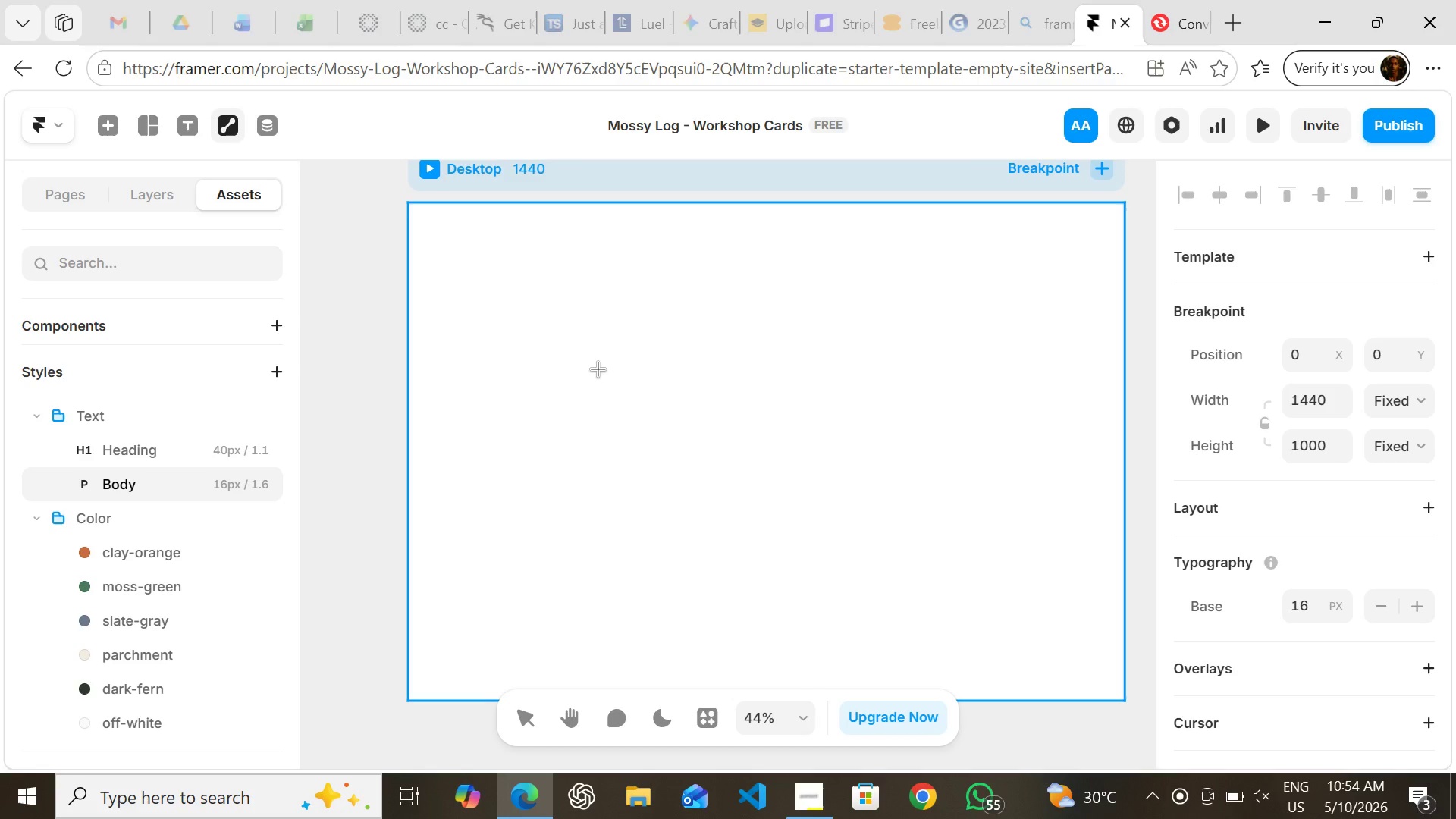 
wait(28.62)
 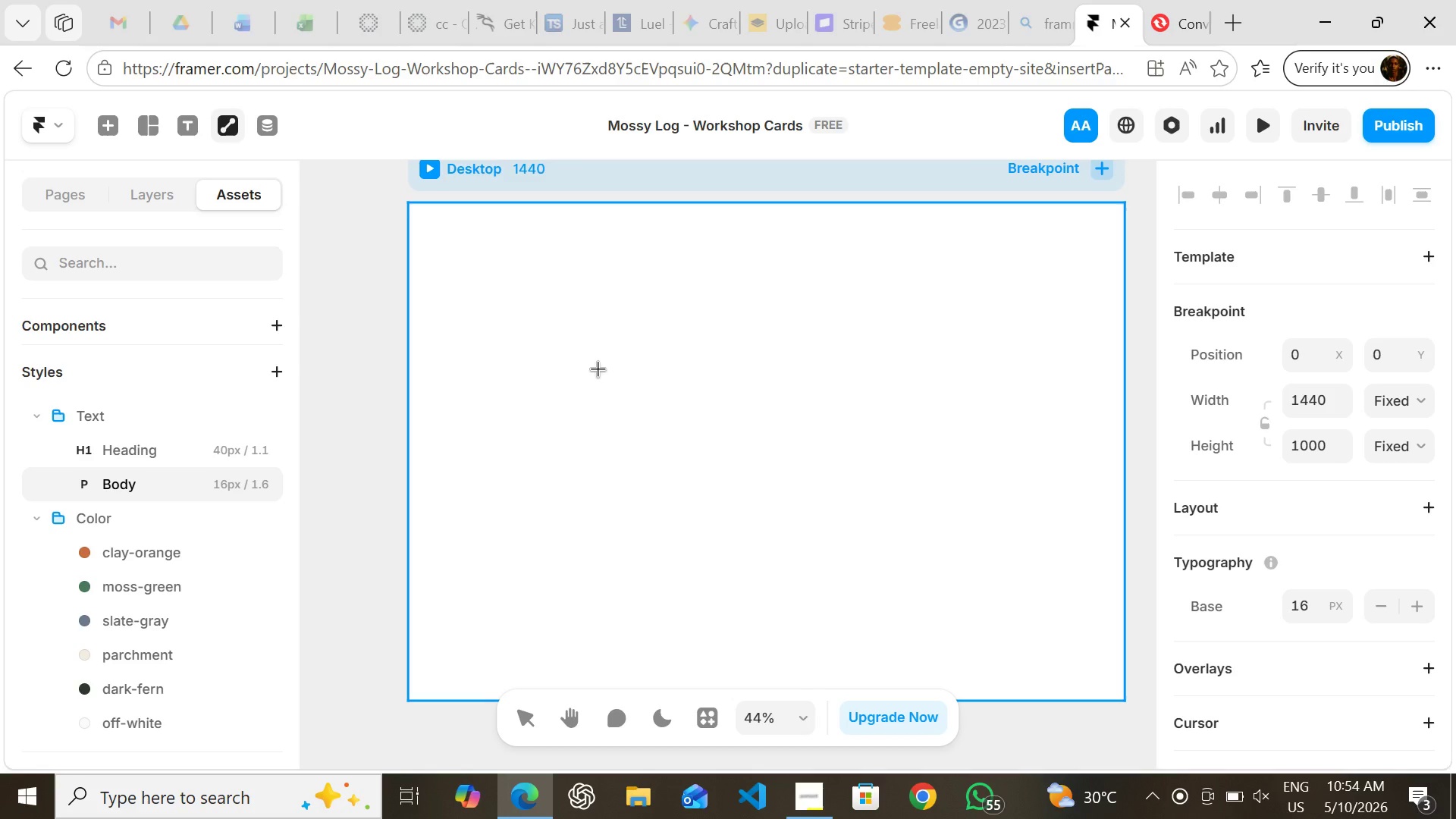 
key(F)
 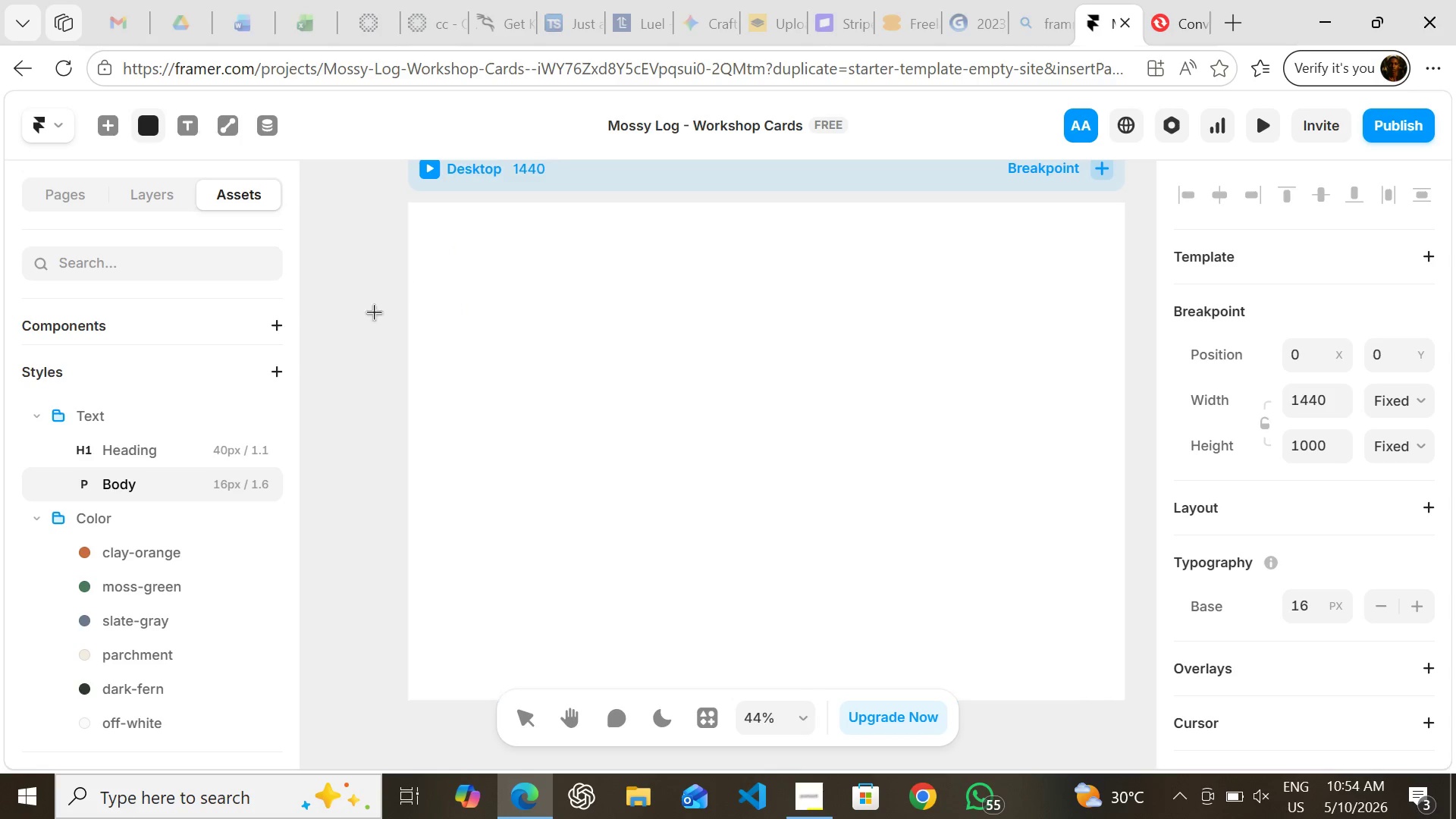 
left_click([360, 328])
 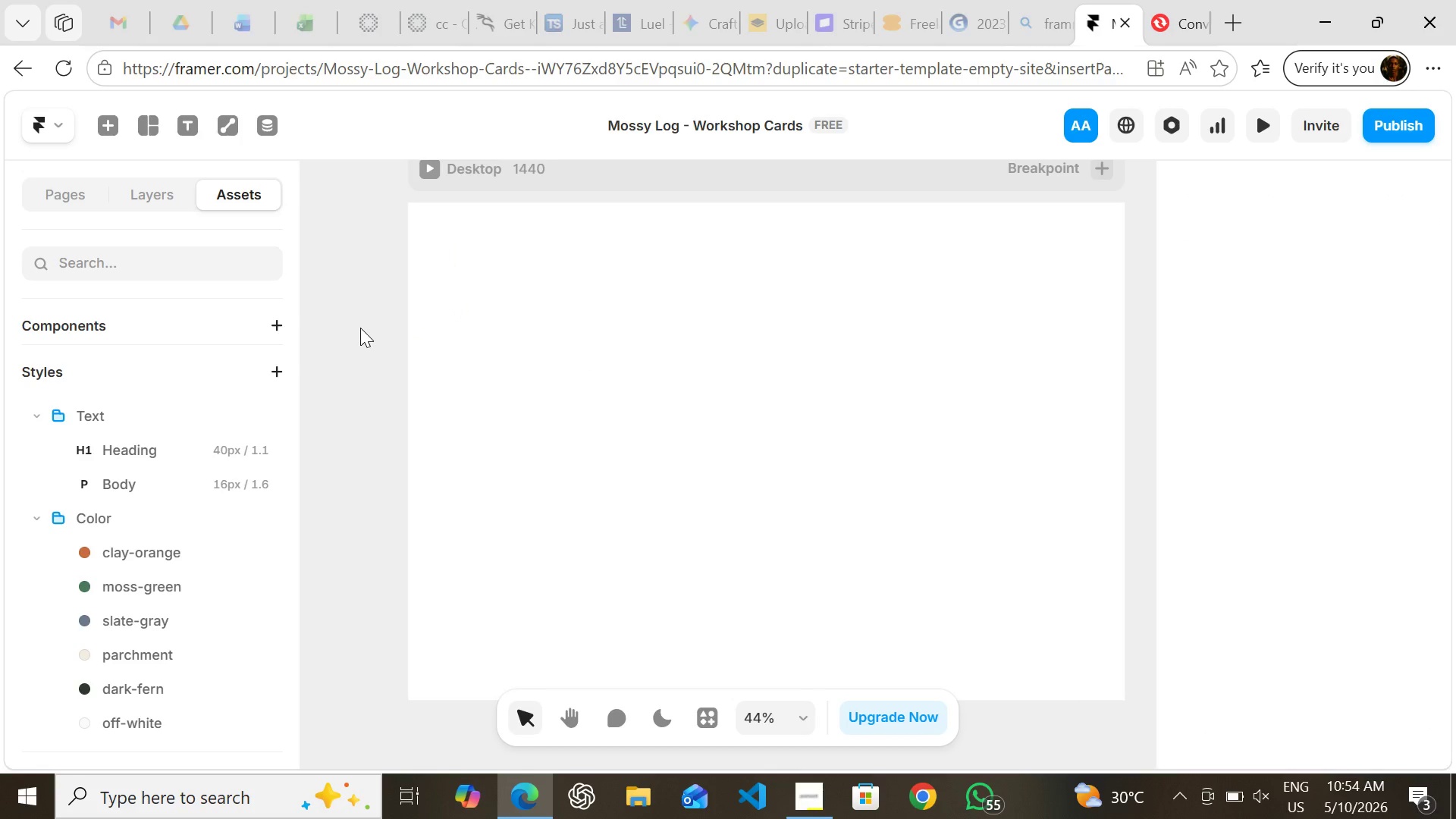 
key(F)
 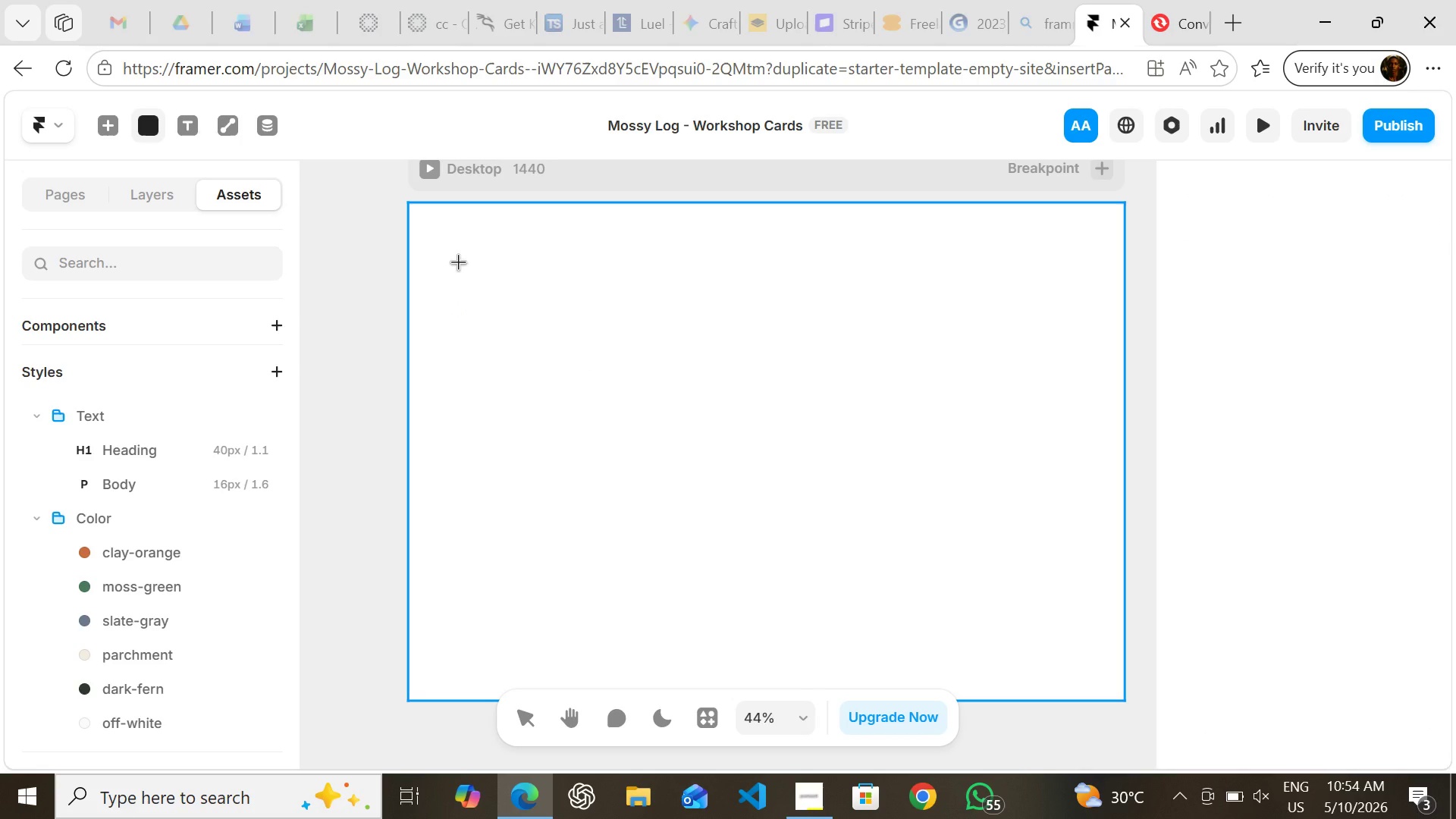 
wait(5.8)
 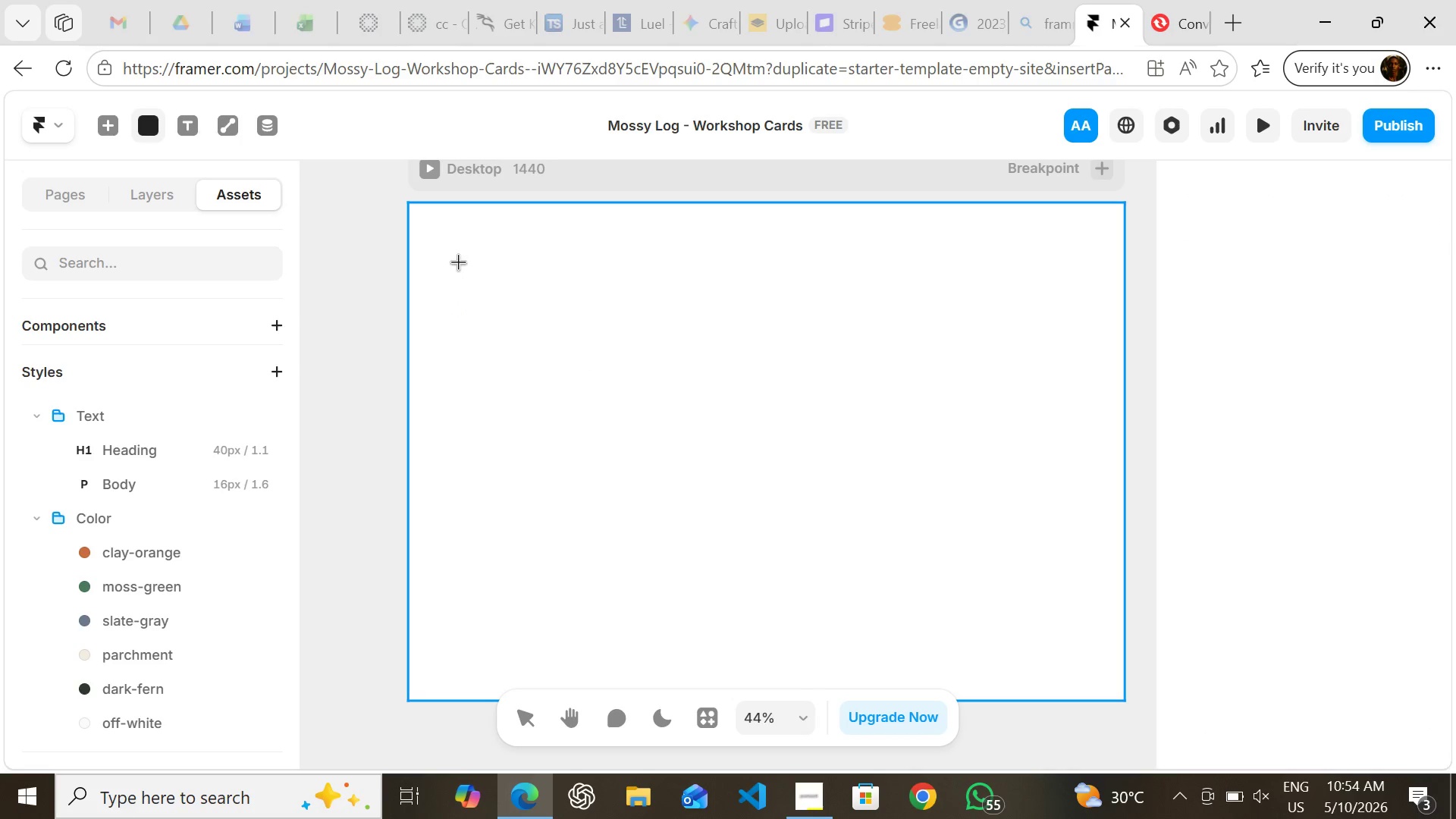 
left_click_drag(start_coordinate=[458, 262], to_coordinate=[770, 447])
 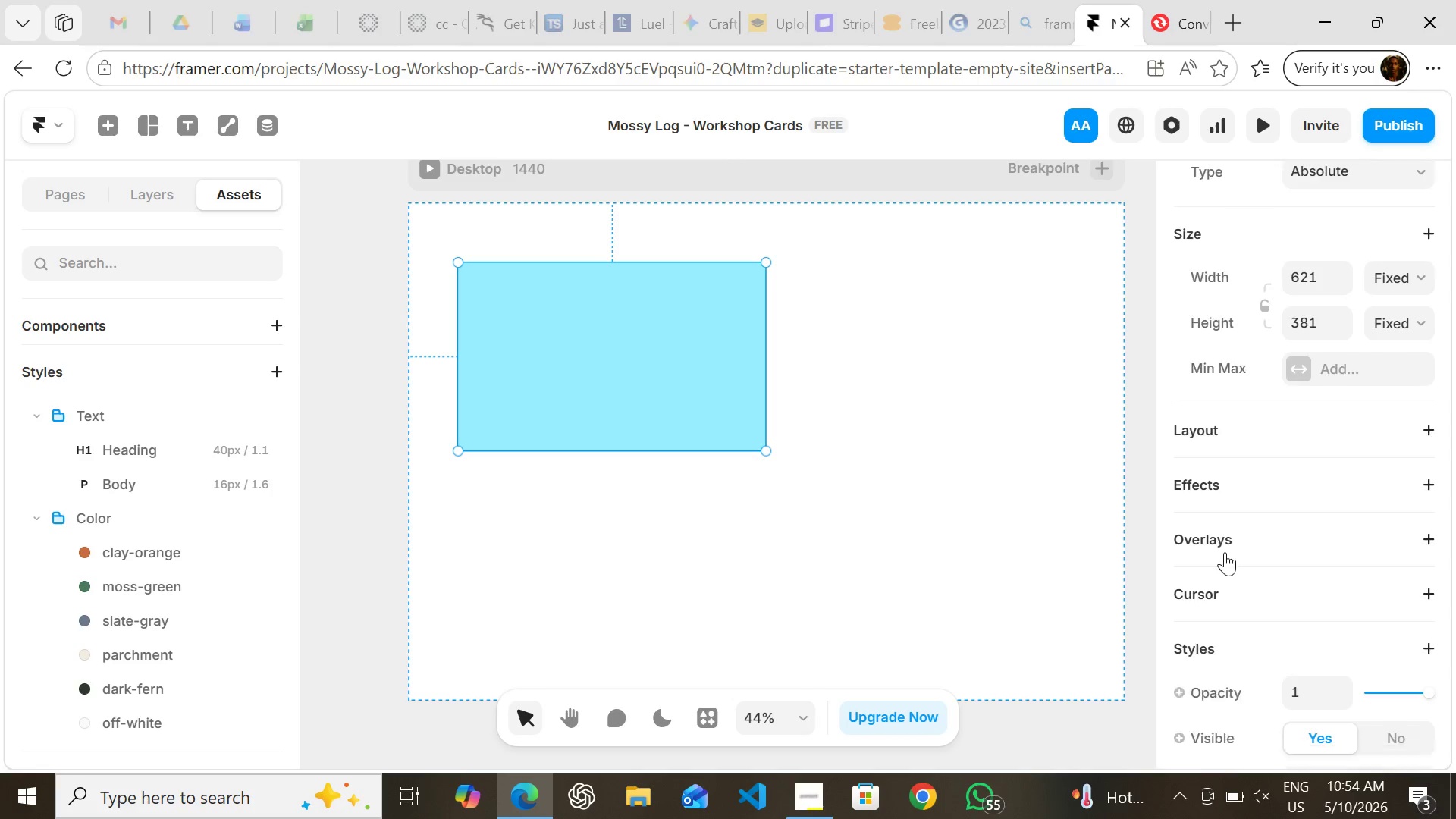 
wait(19.25)
 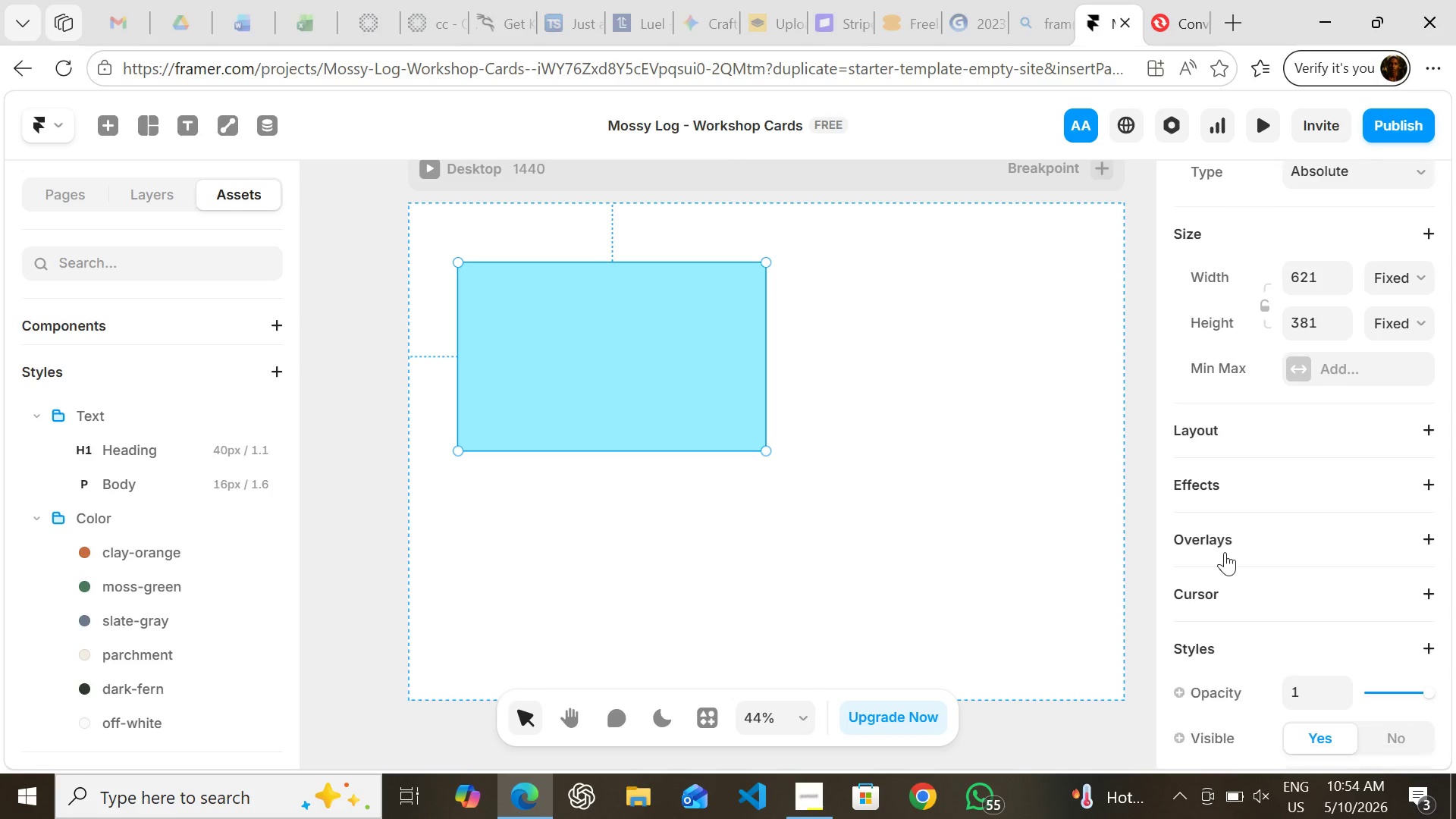 
left_click([1310, 595])
 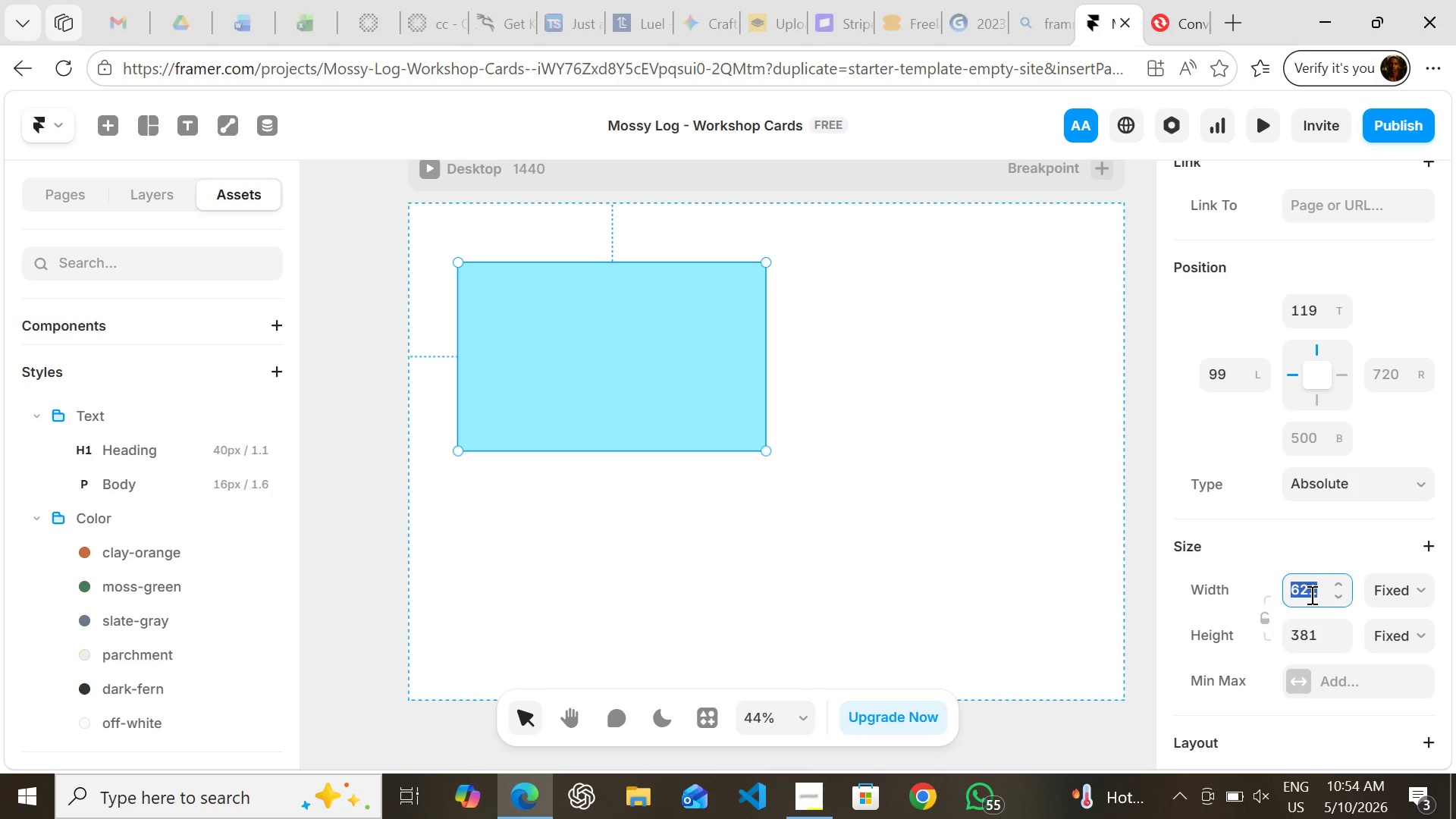 
type(360)
 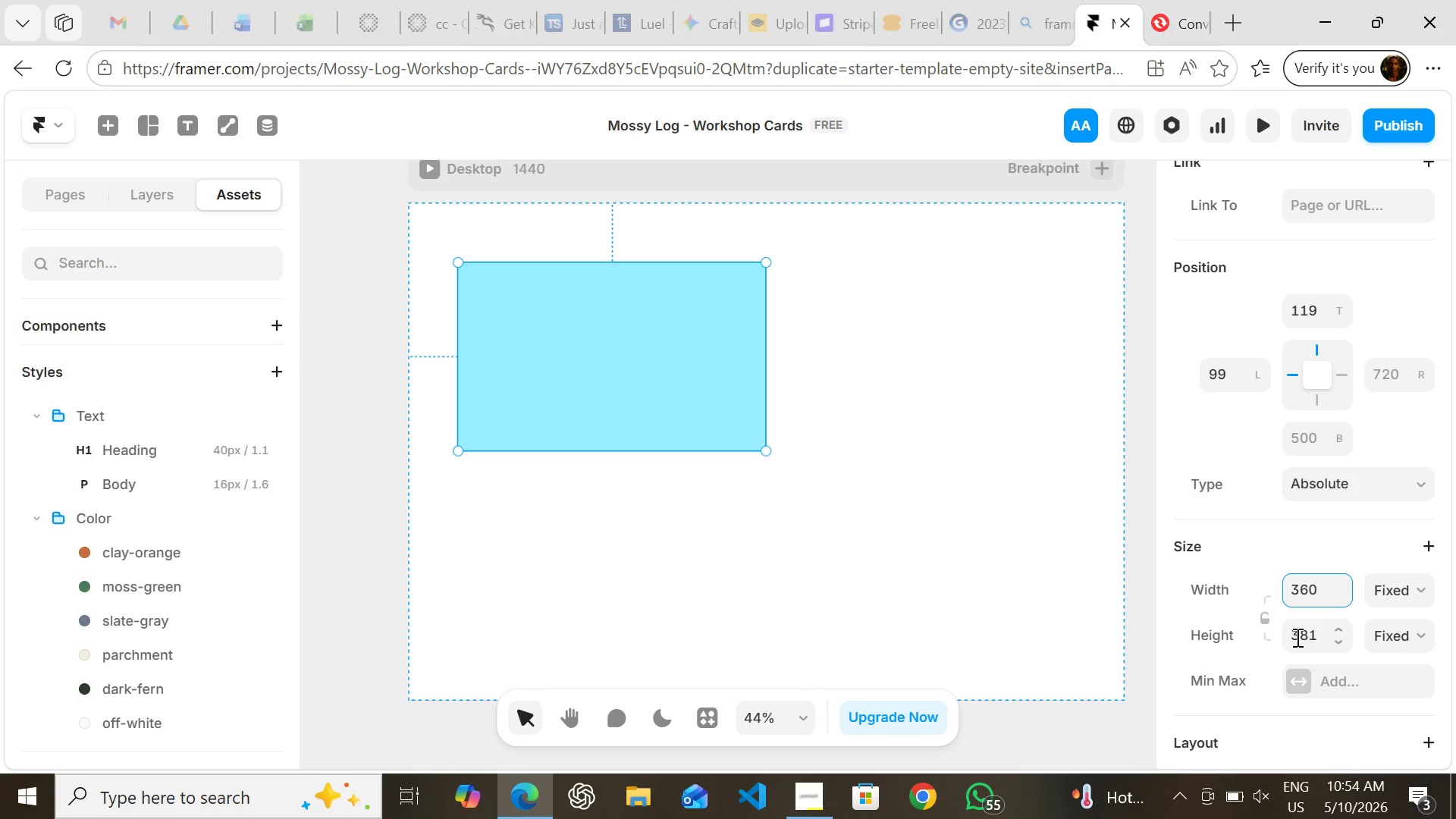 
left_click([1296, 637])
 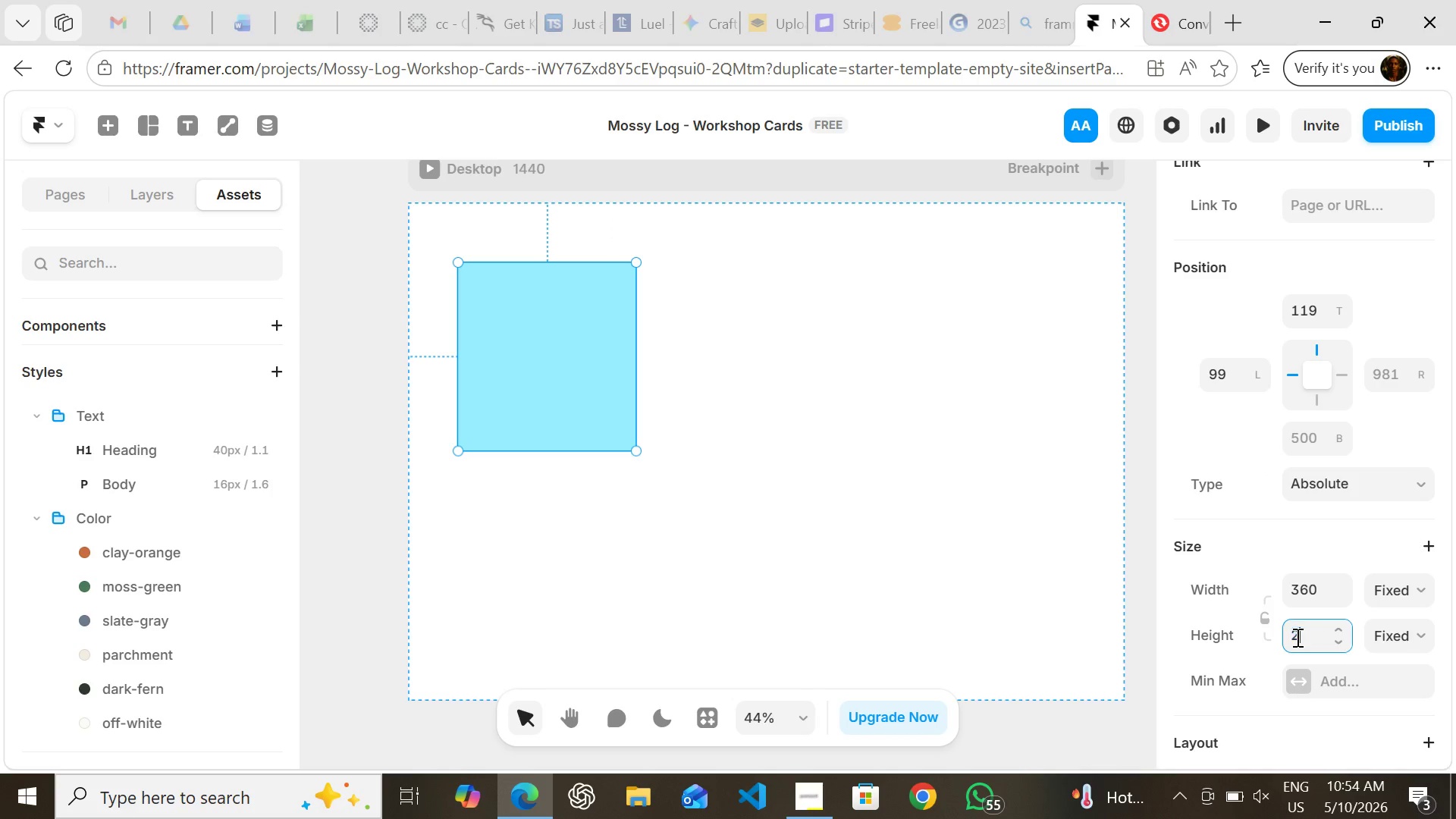 
type(220)
 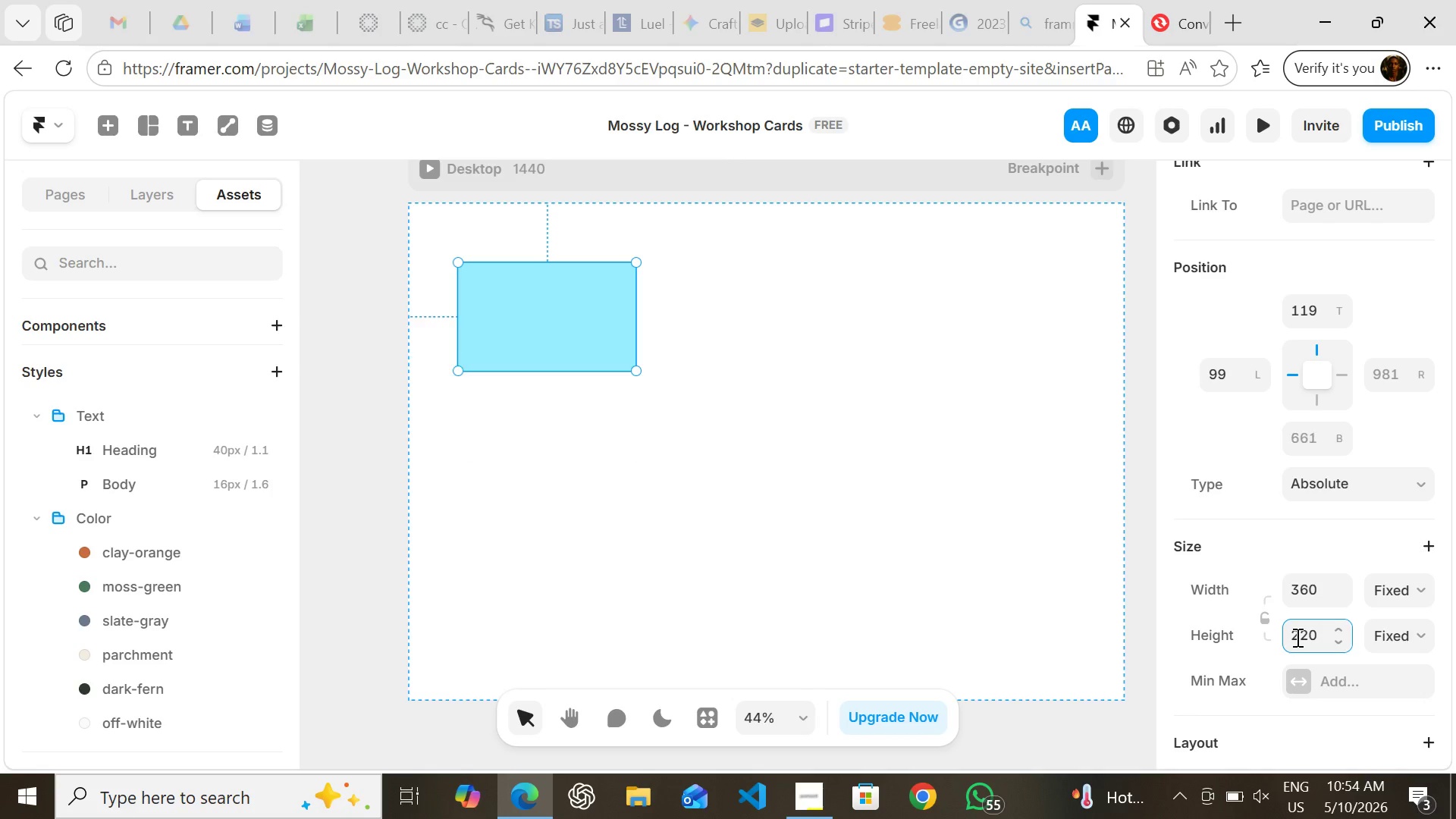 
key(Enter)
 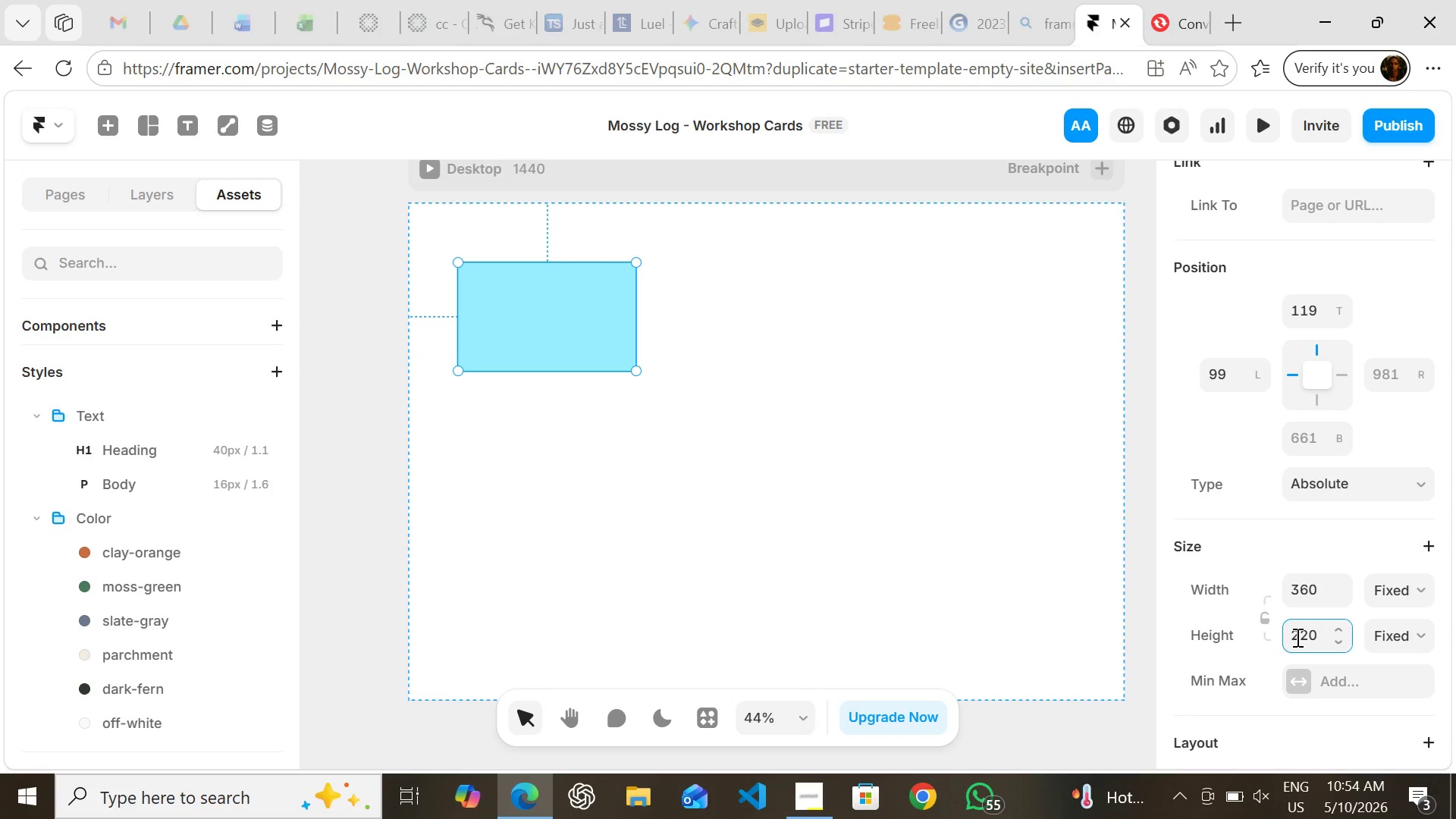 
wait(11.23)
 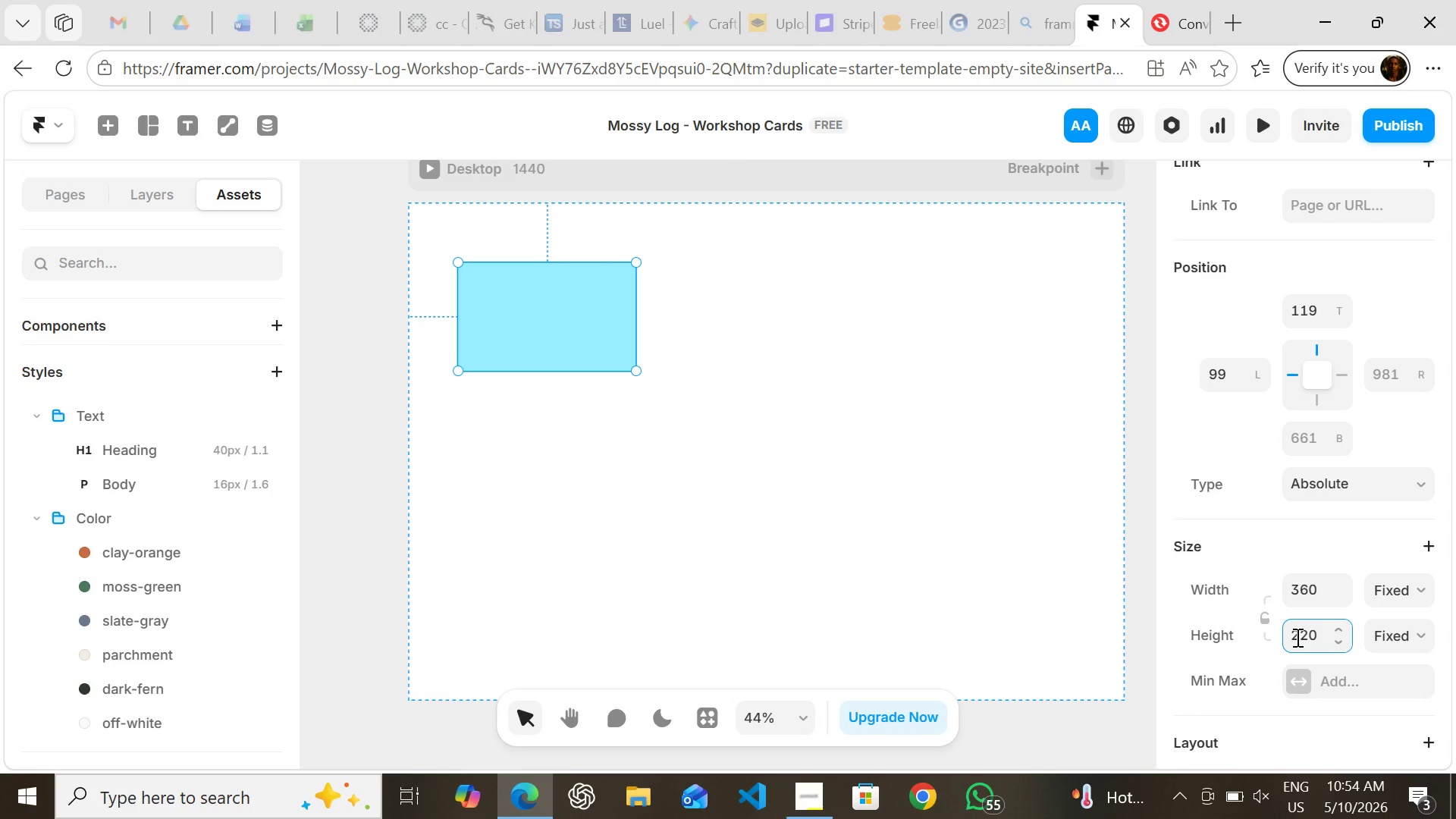 
left_click([1298, 628])
 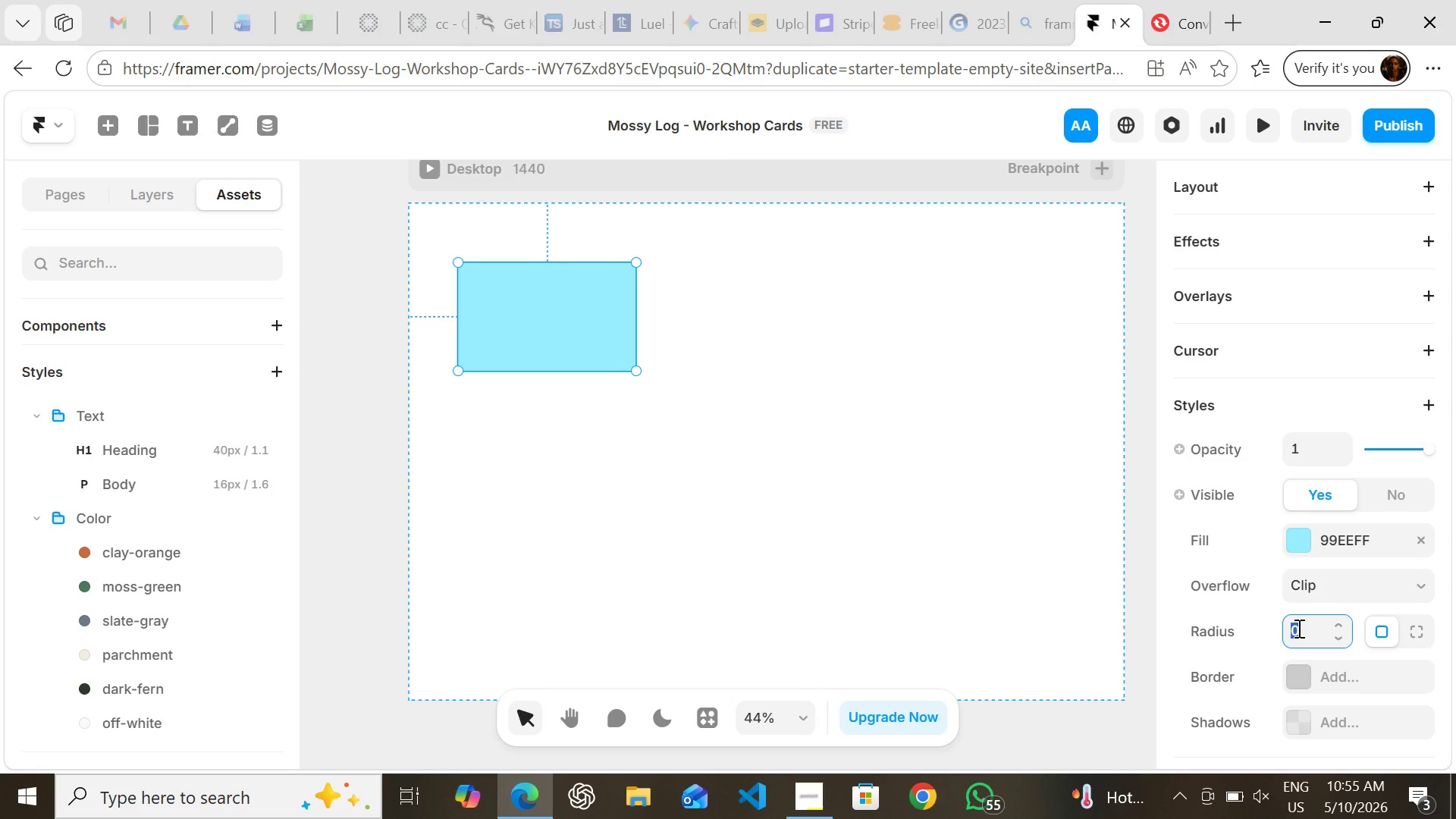 
type(20)
 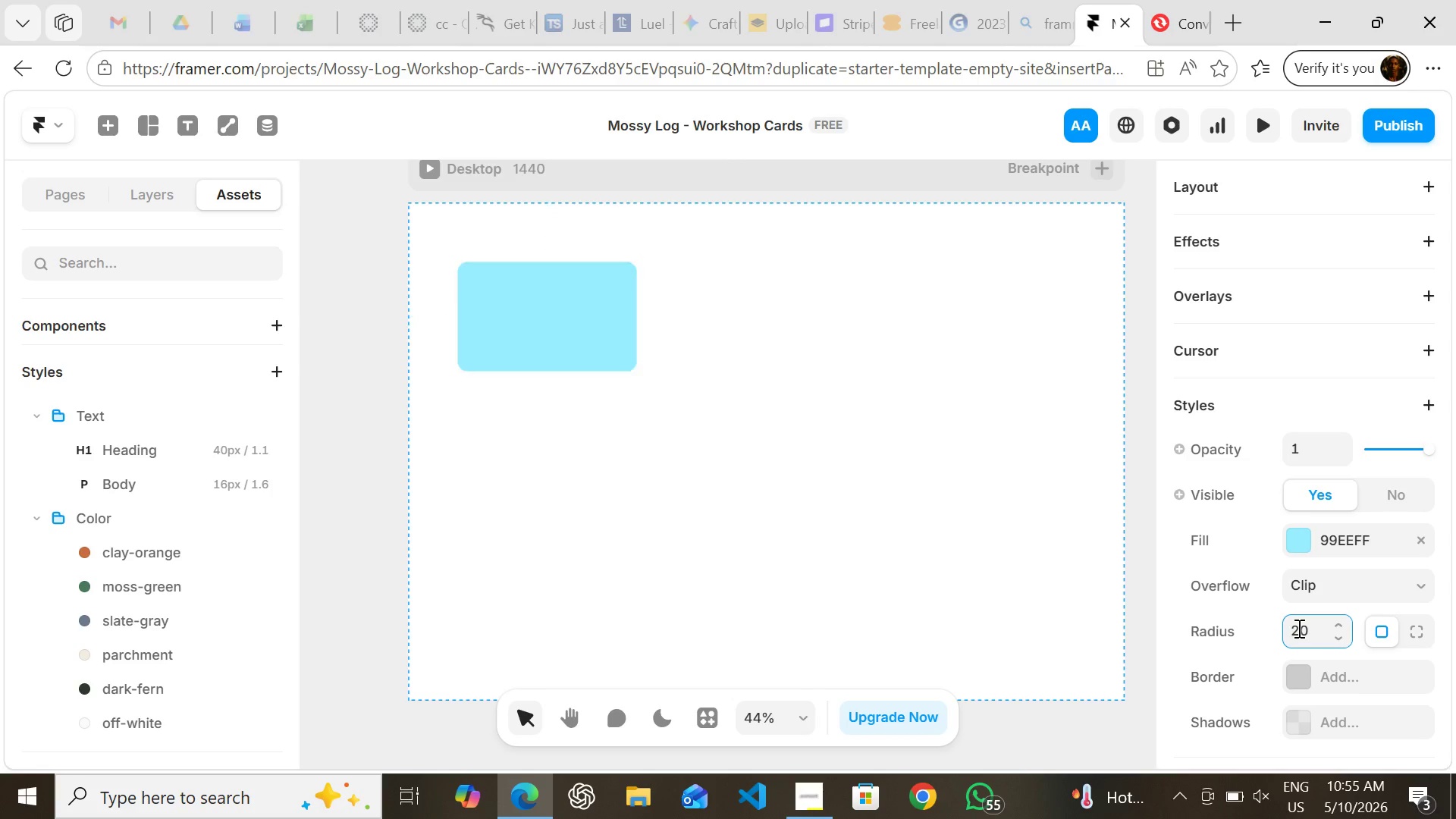 
key(Enter)
 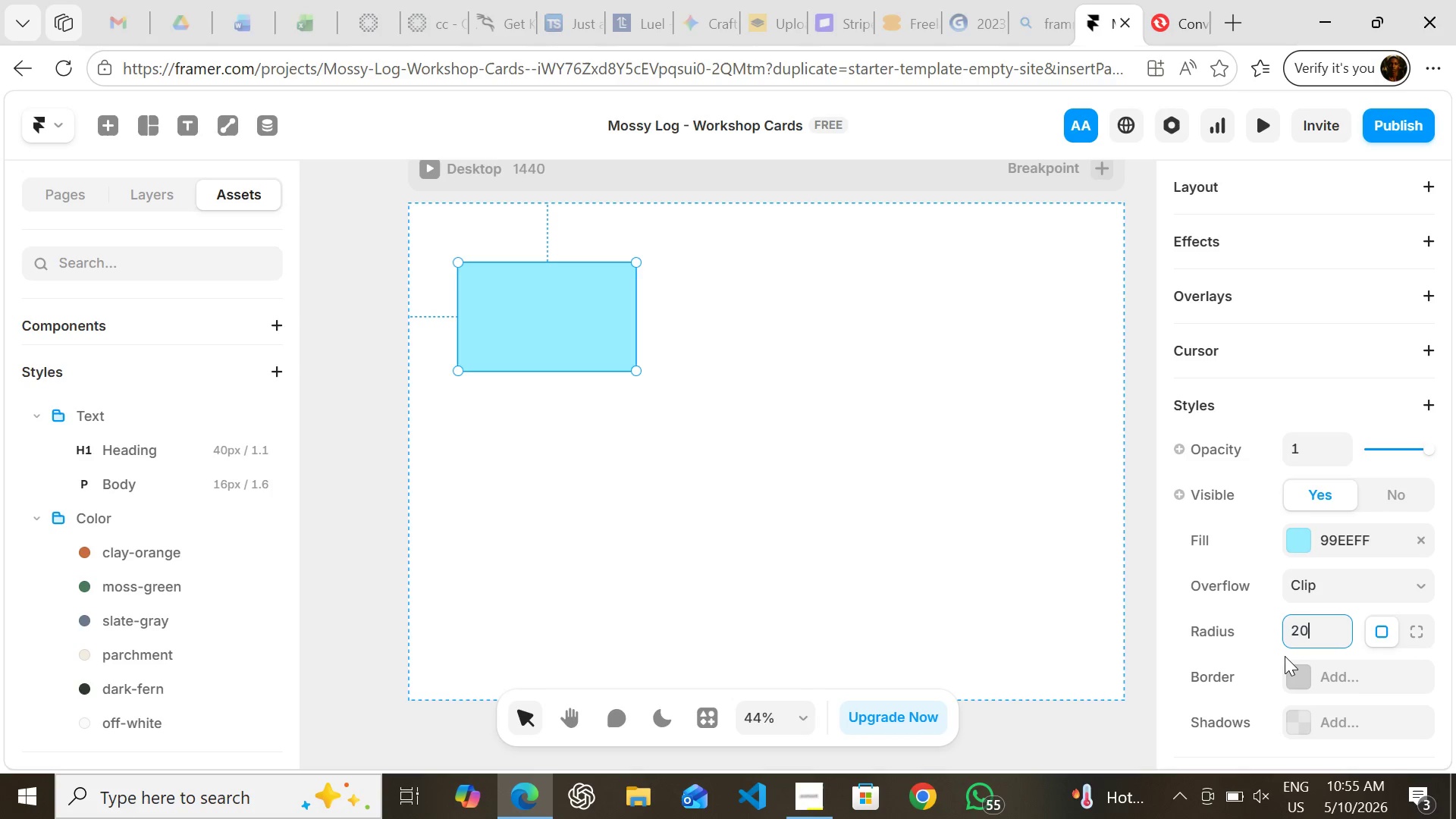 
wait(12.02)
 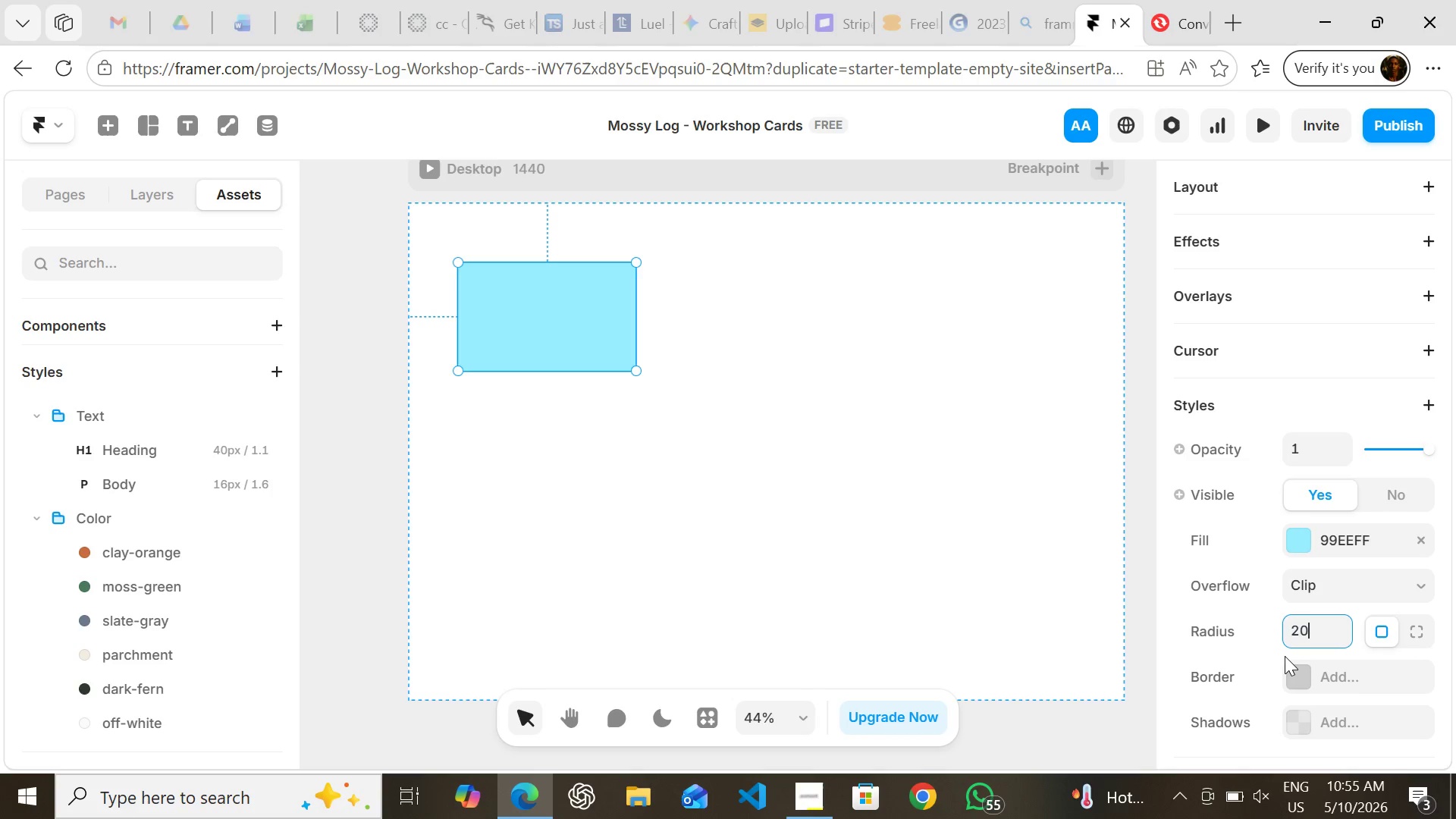 
left_click([1299, 532])
 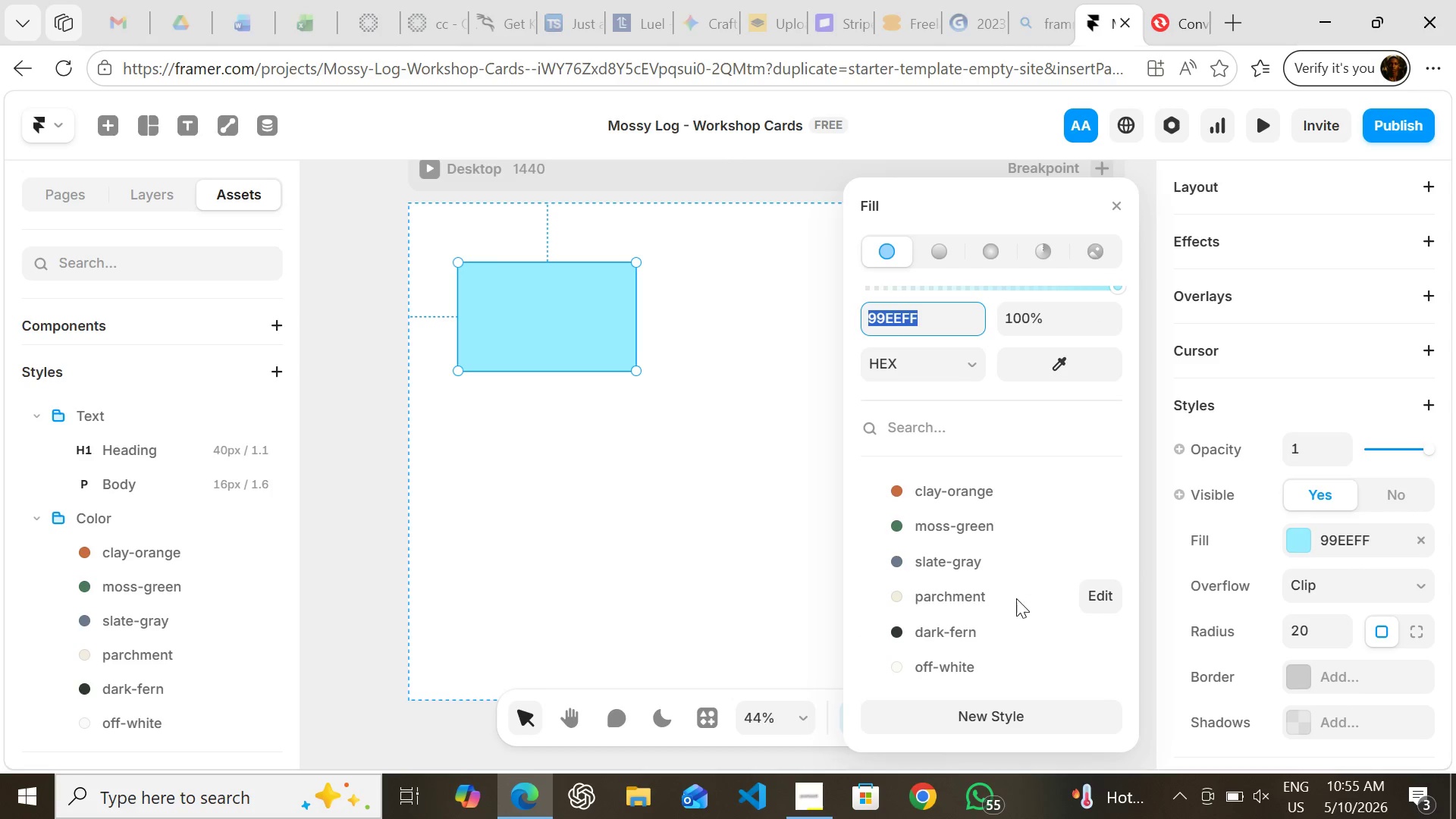 
left_click([996, 603])
 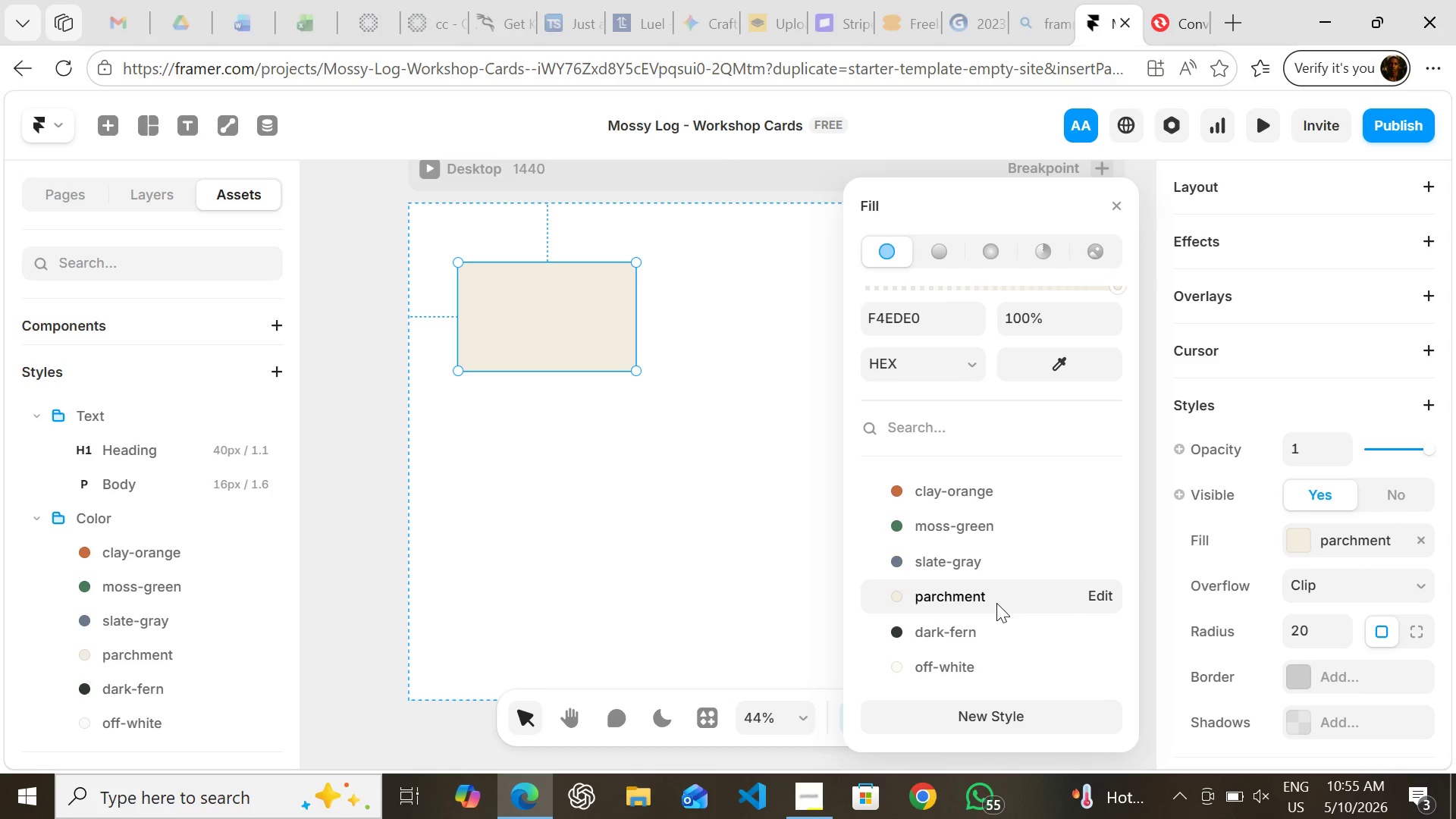 
wait(11.0)
 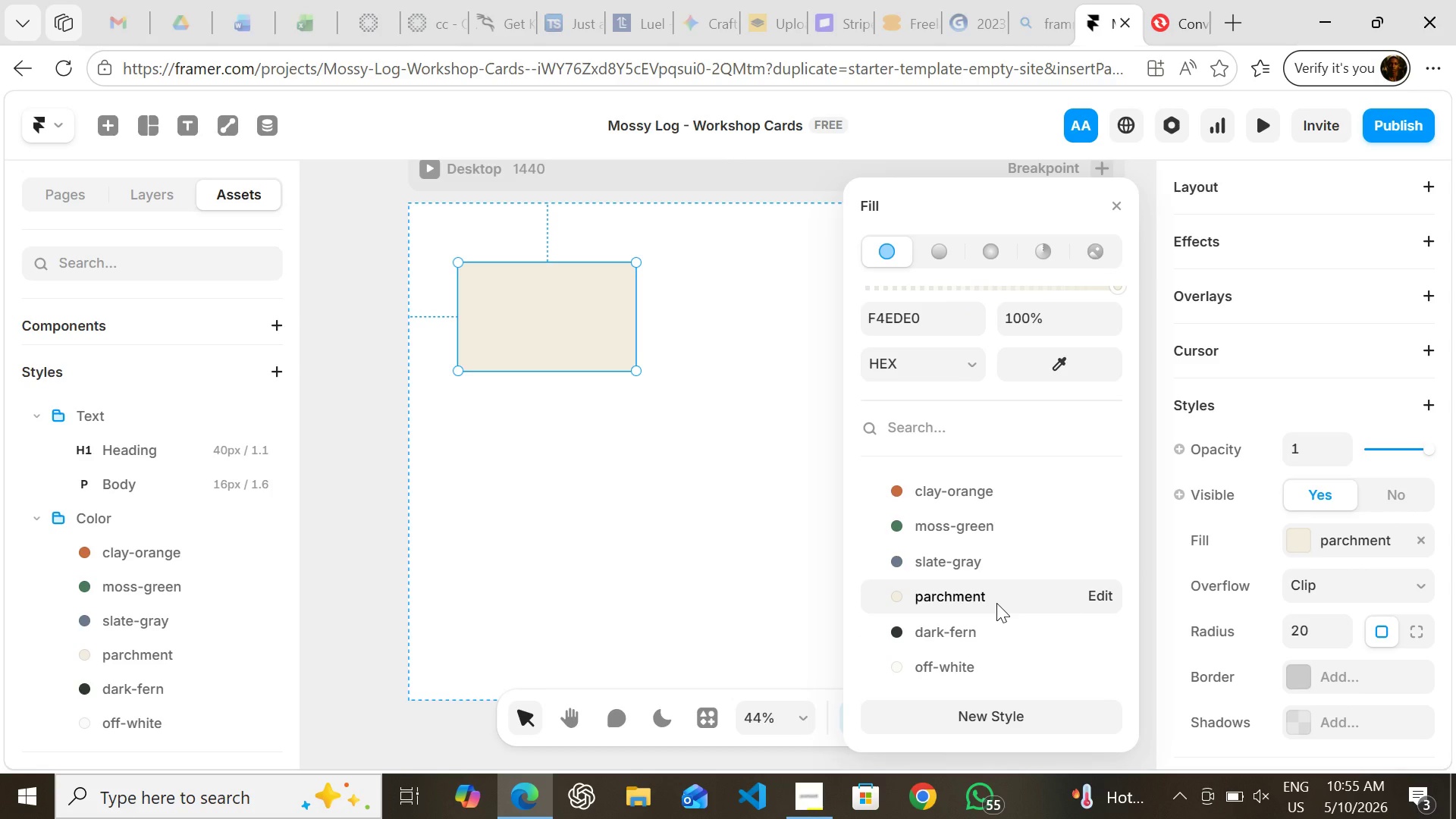 
left_click([1294, 717])
 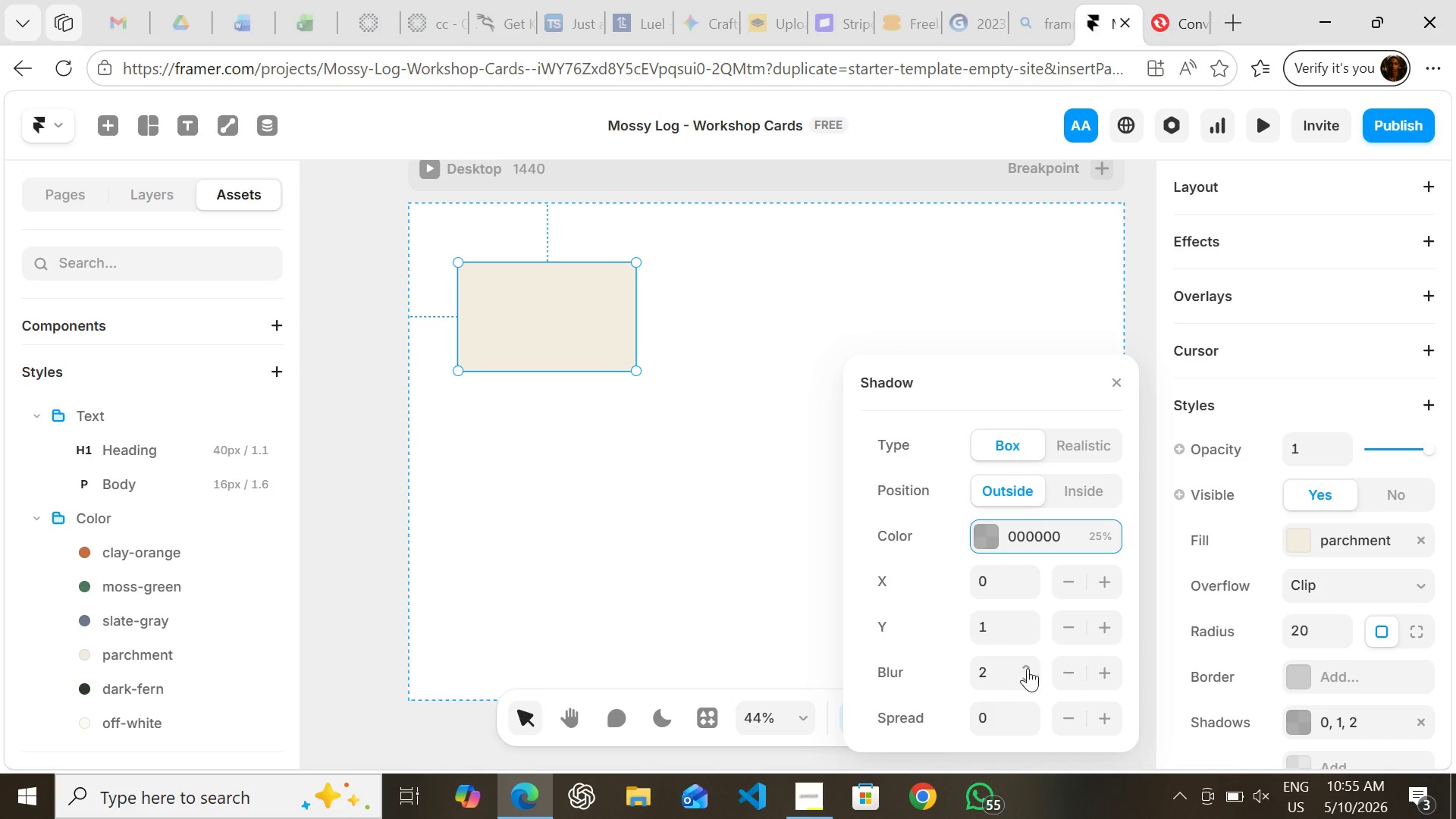 
wait(5.28)
 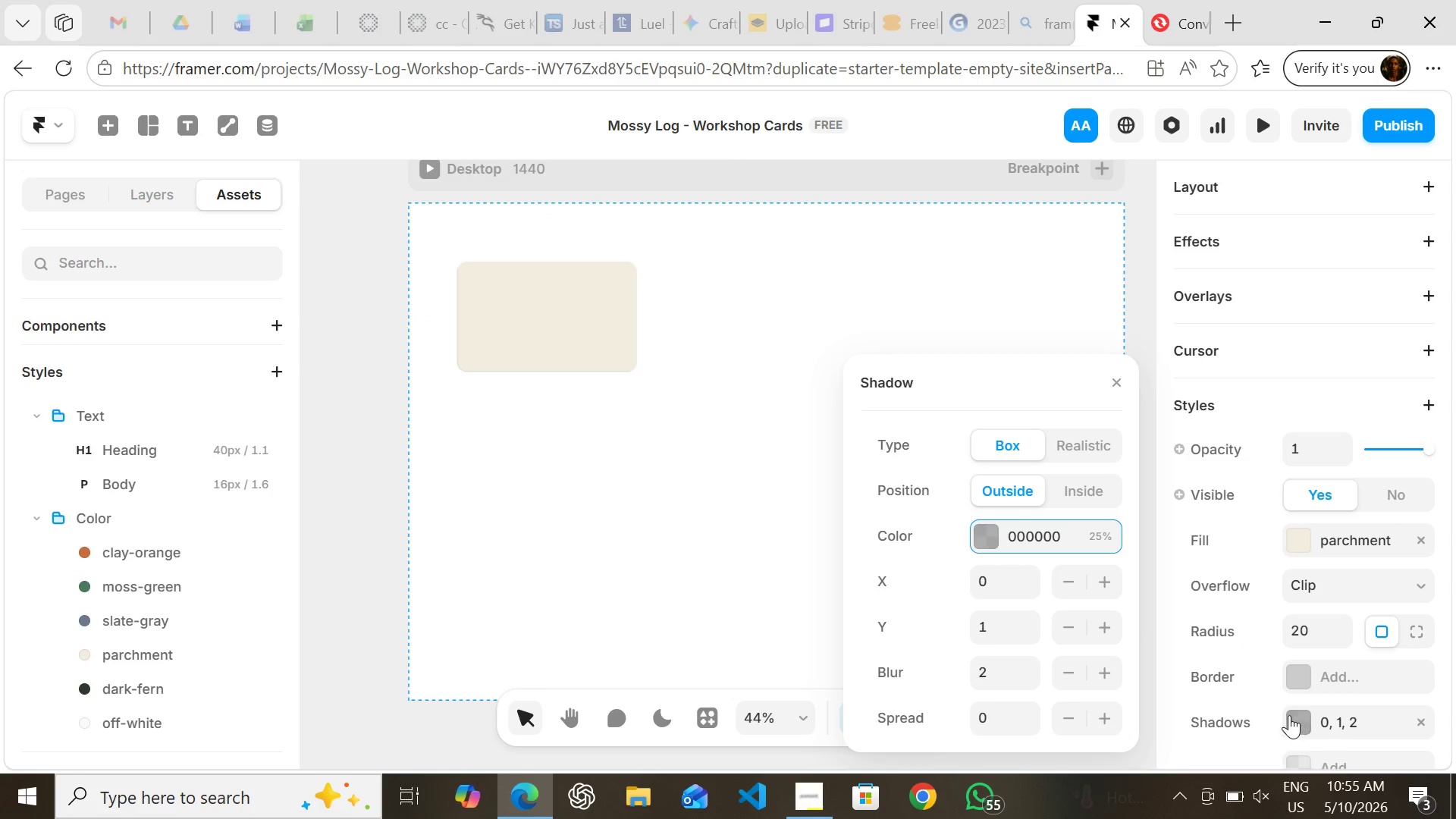 
left_click([993, 668])
 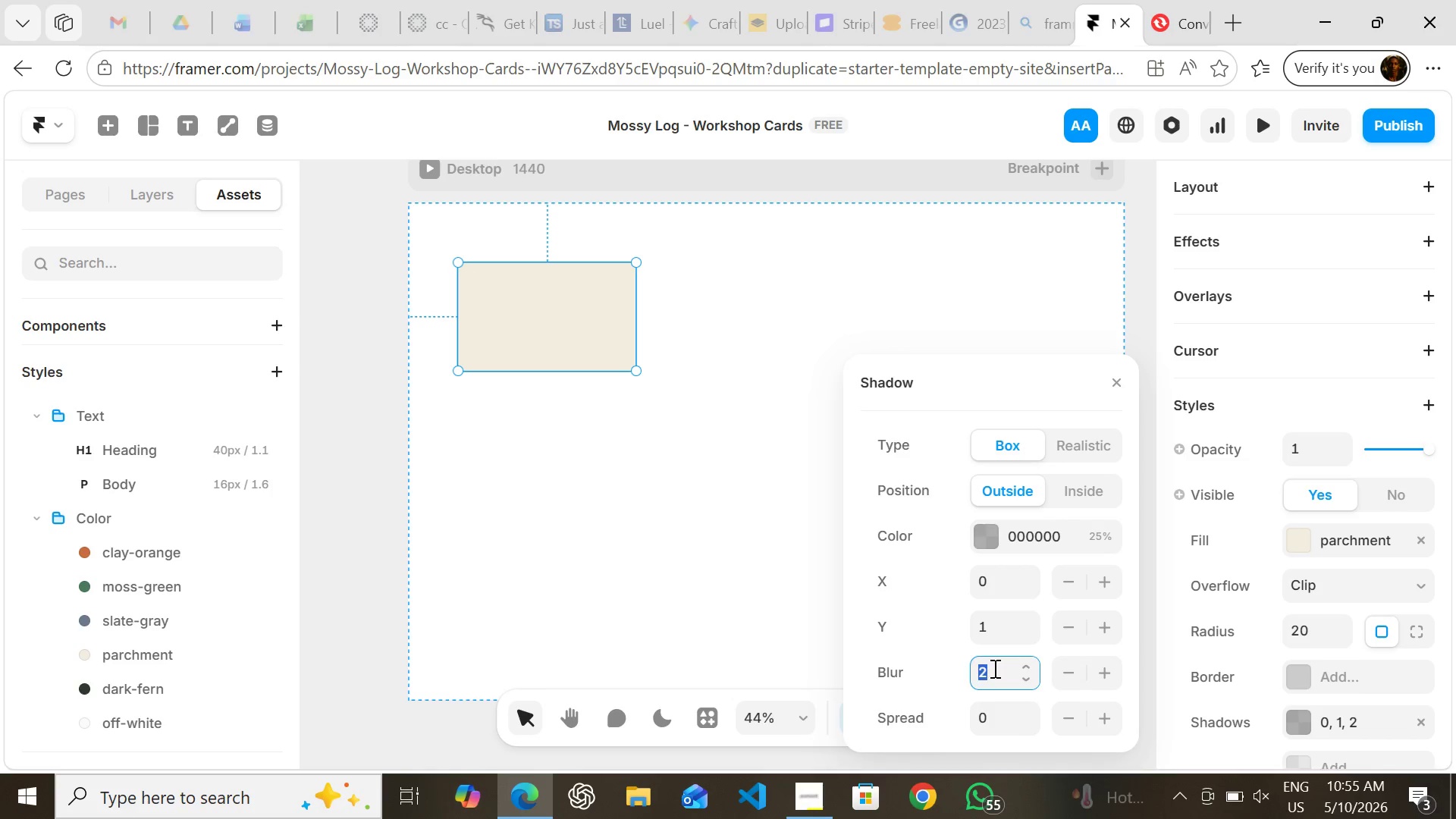 
type(16)
 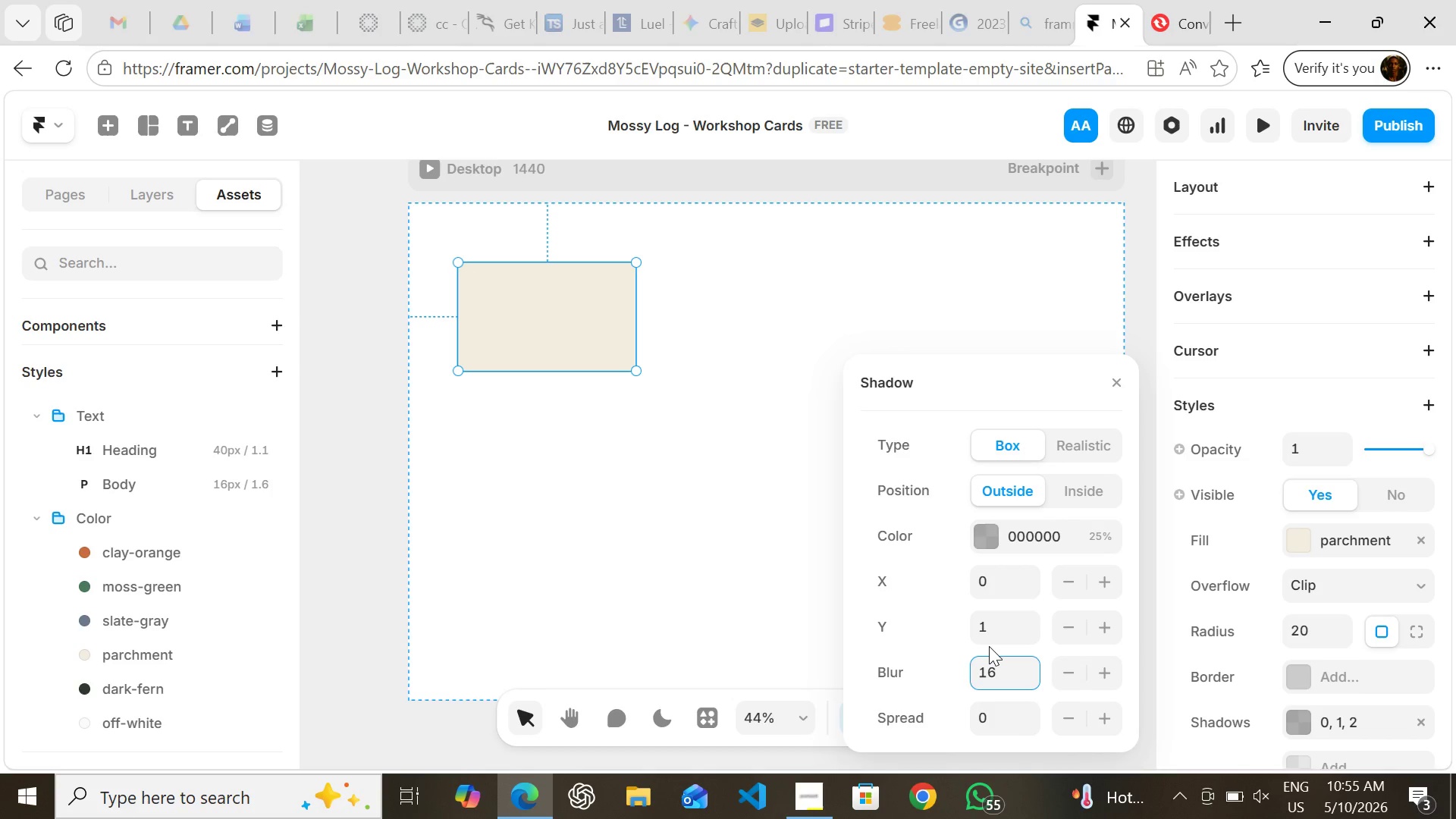 
wait(7.98)
 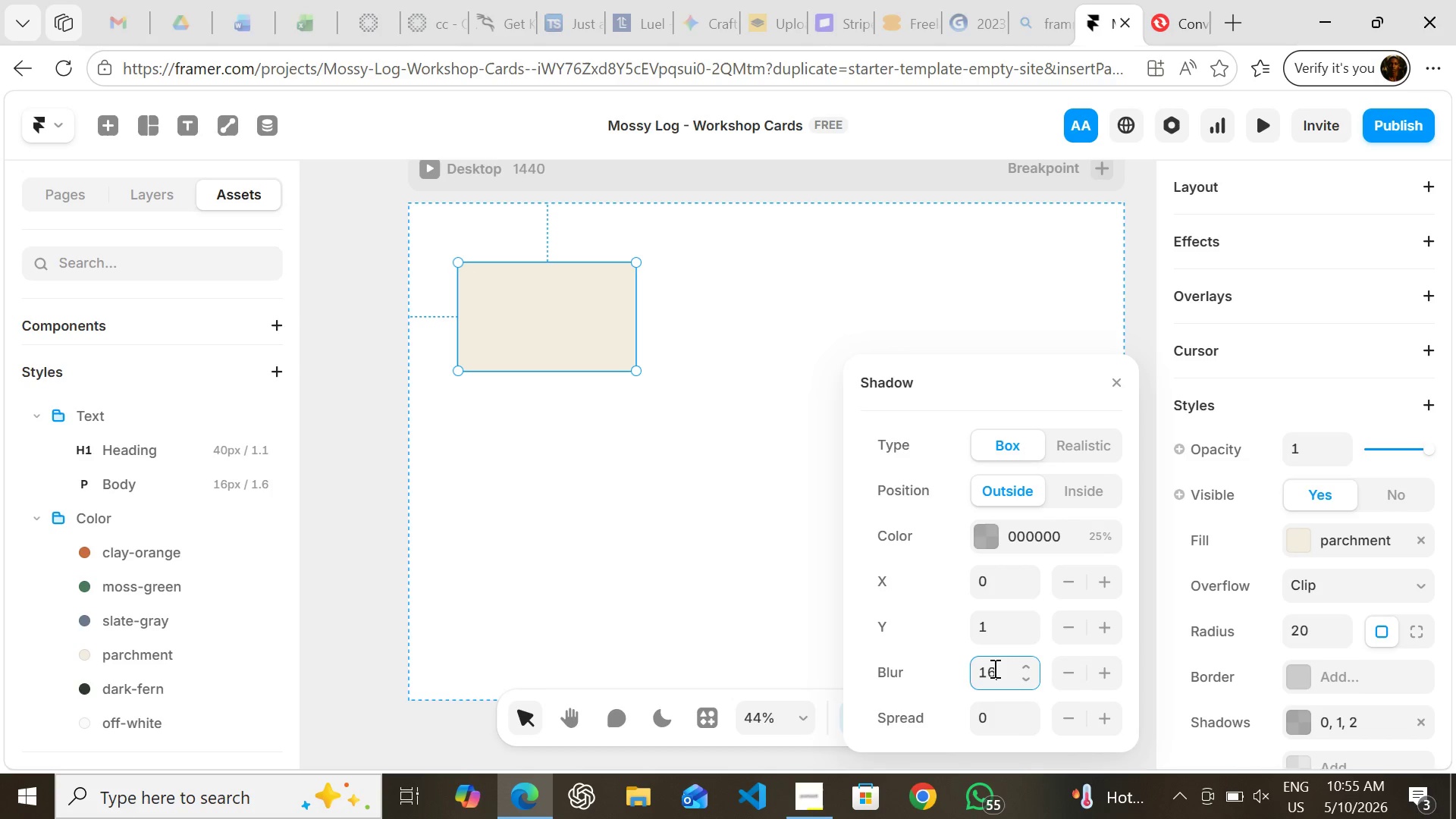 
left_click([991, 628])
 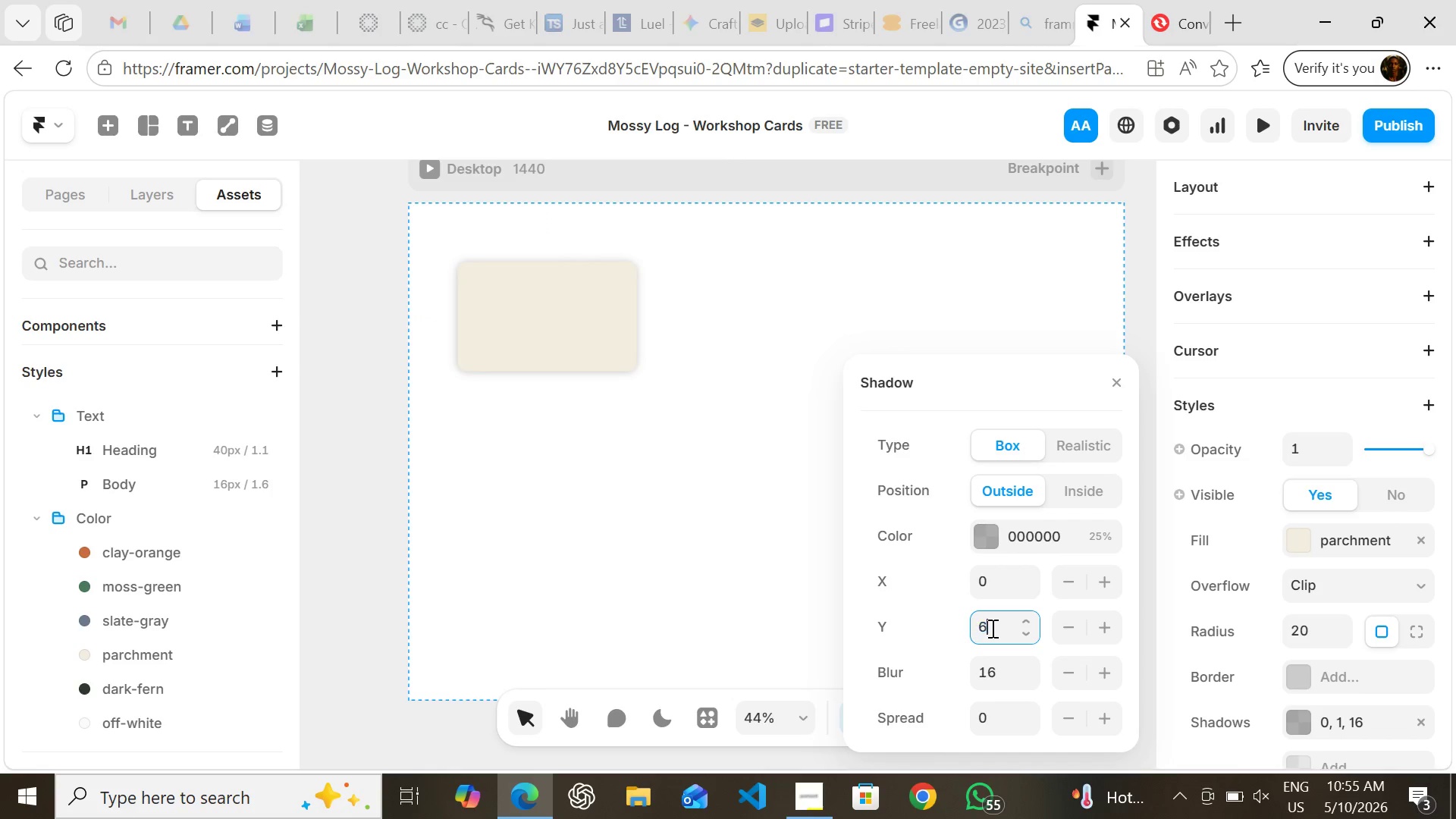 
key(6)
 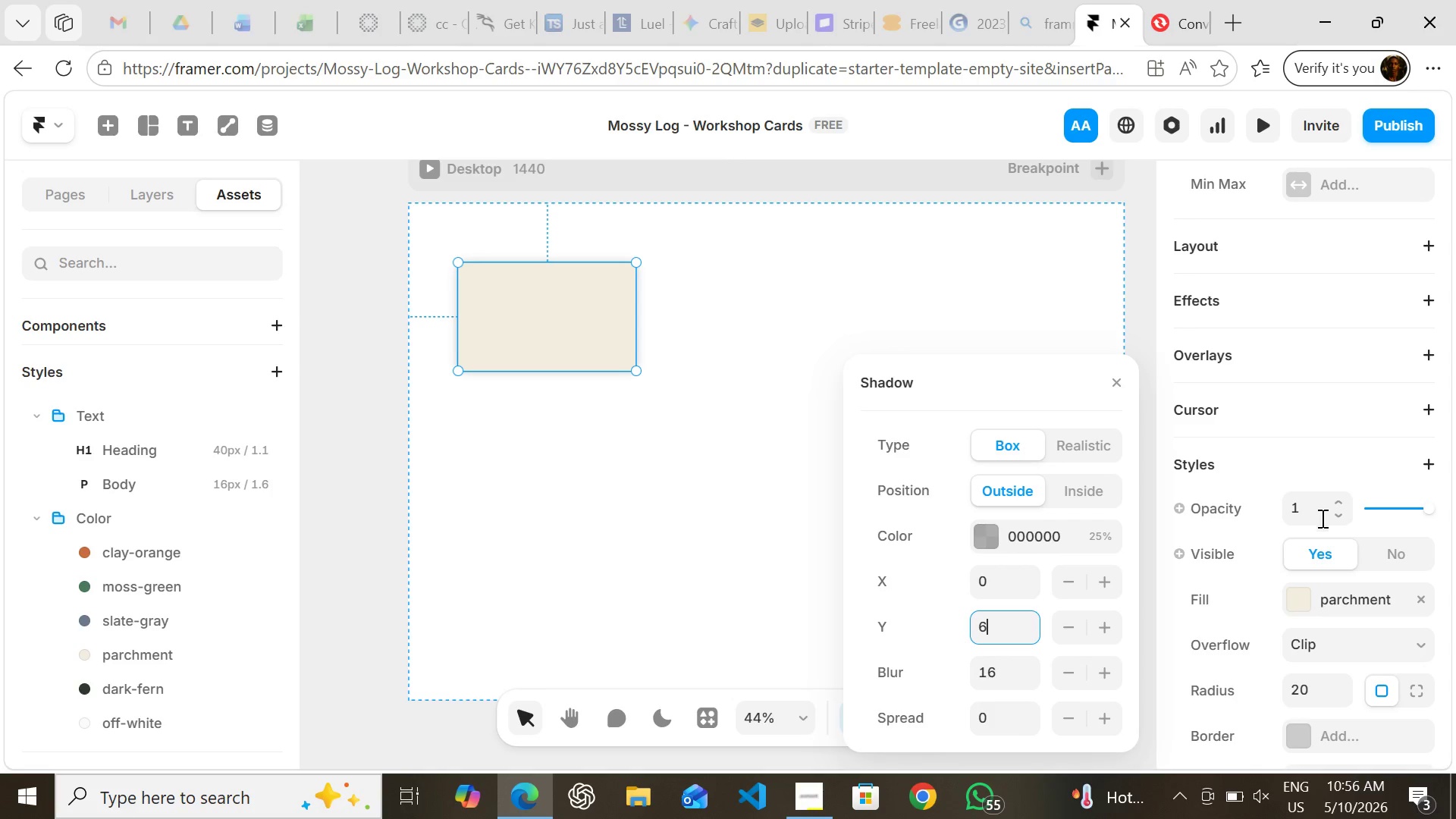 
wait(43.09)
 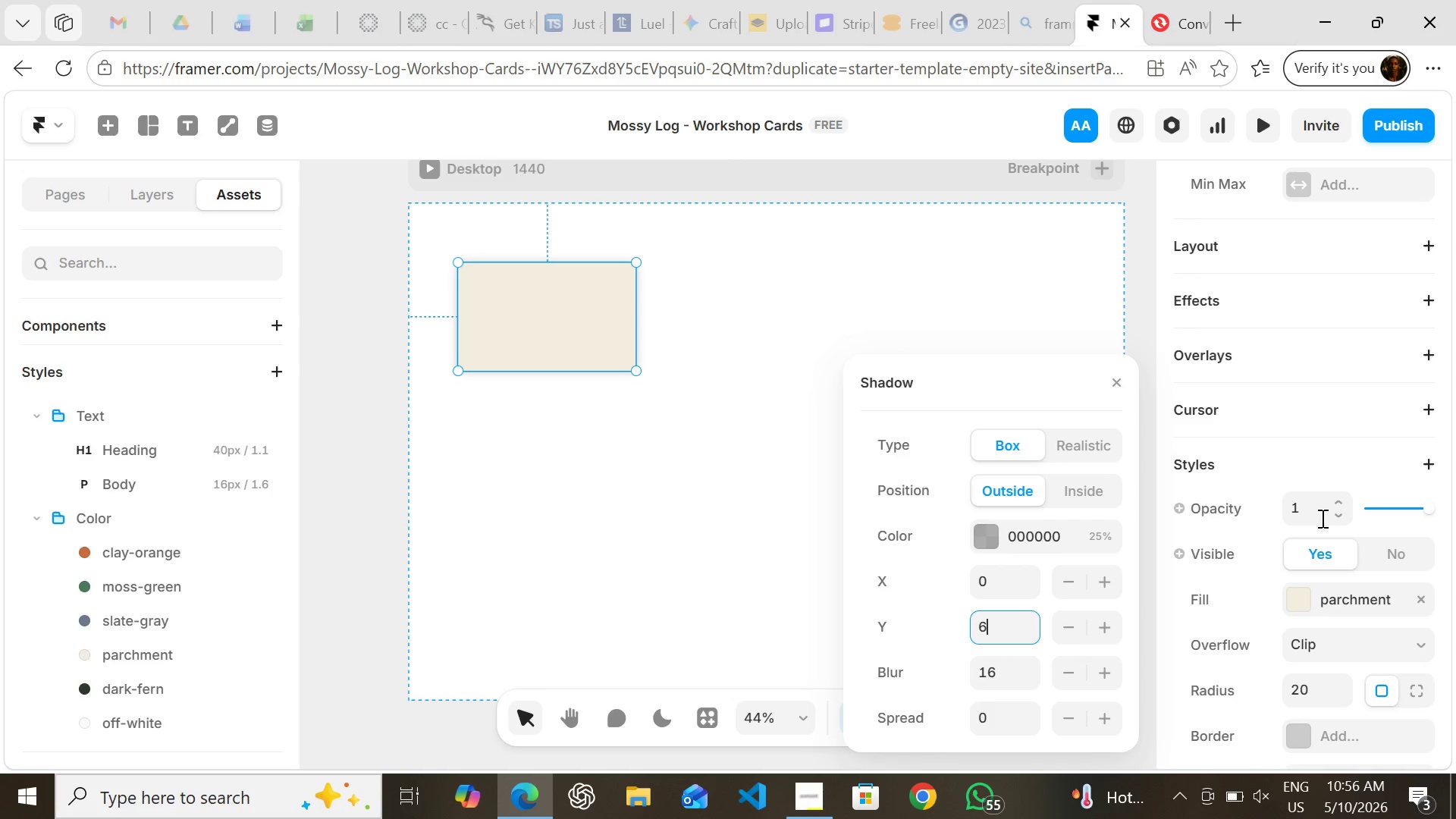 
left_click([1300, 597])
 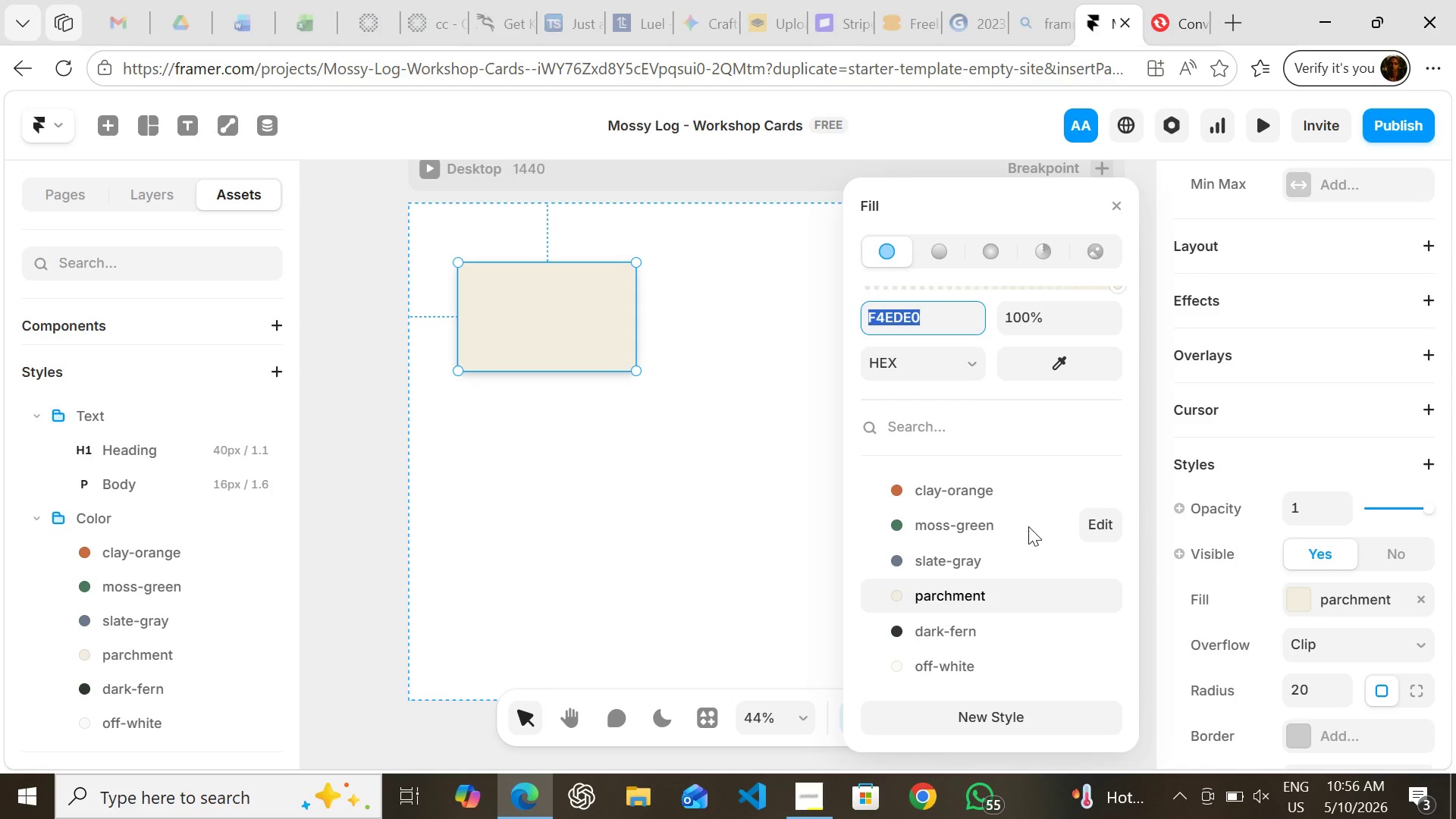 
mouse_move([974, 442])
 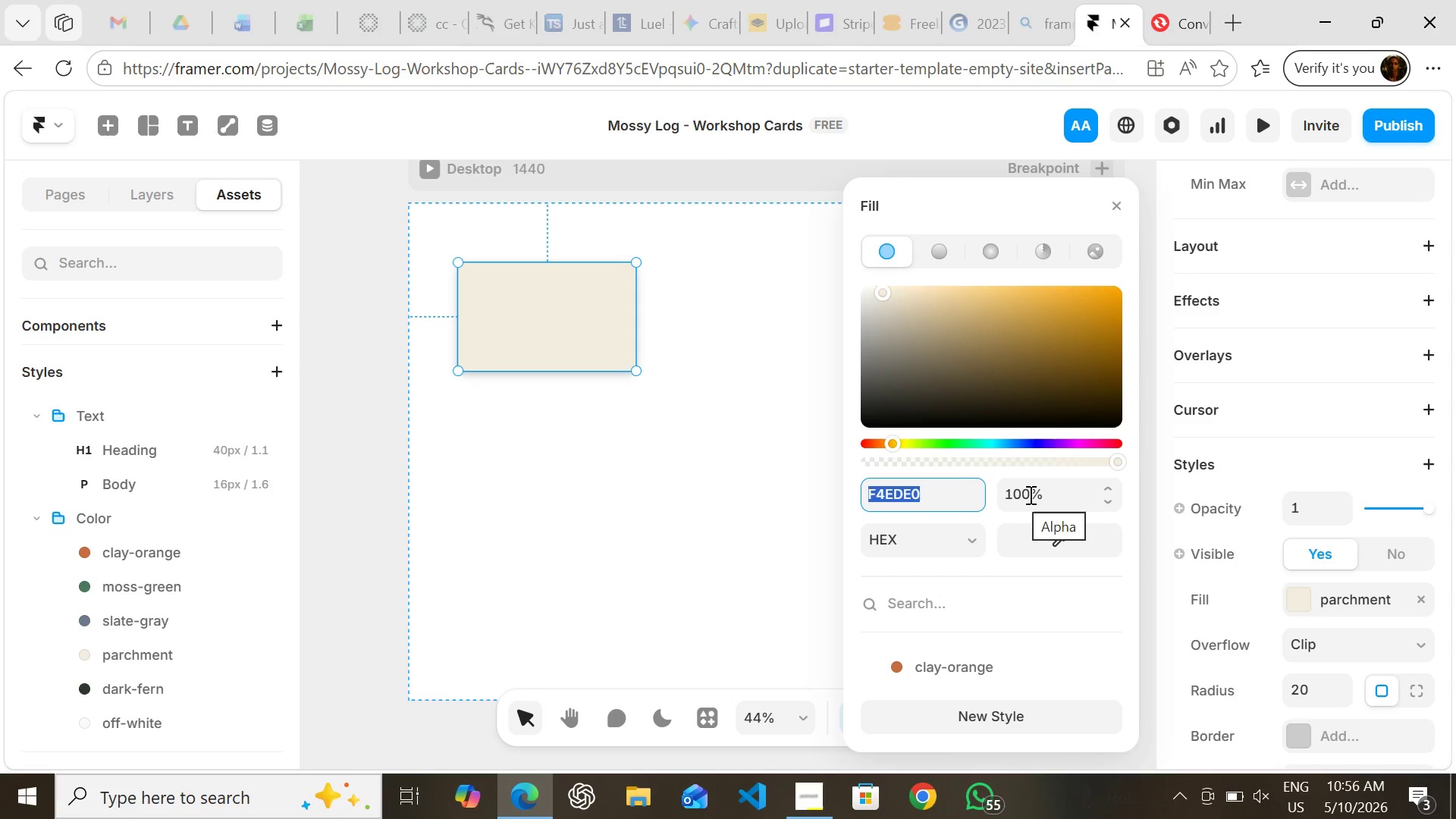 
left_click([1029, 494])
 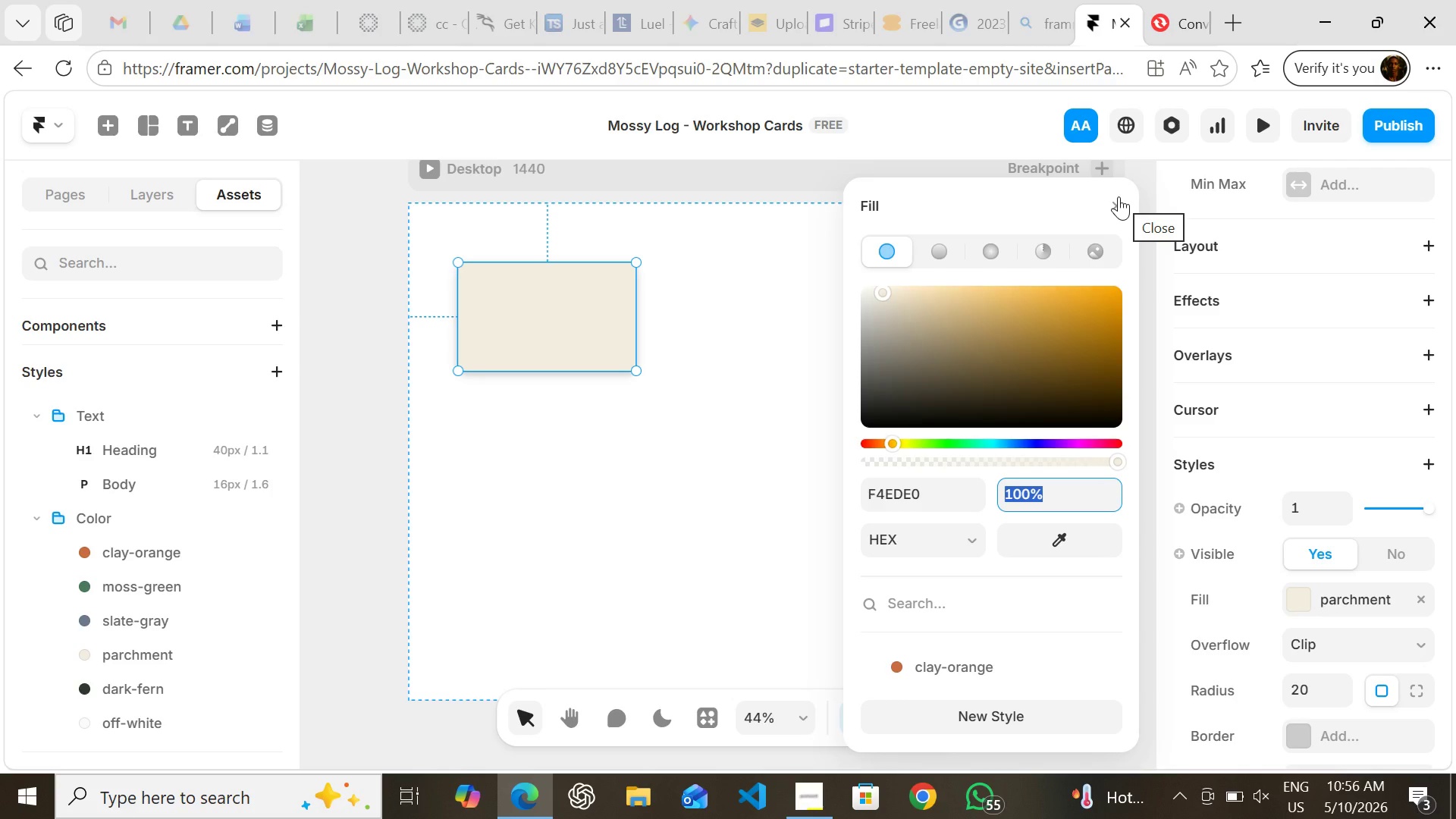 
wait(11.28)
 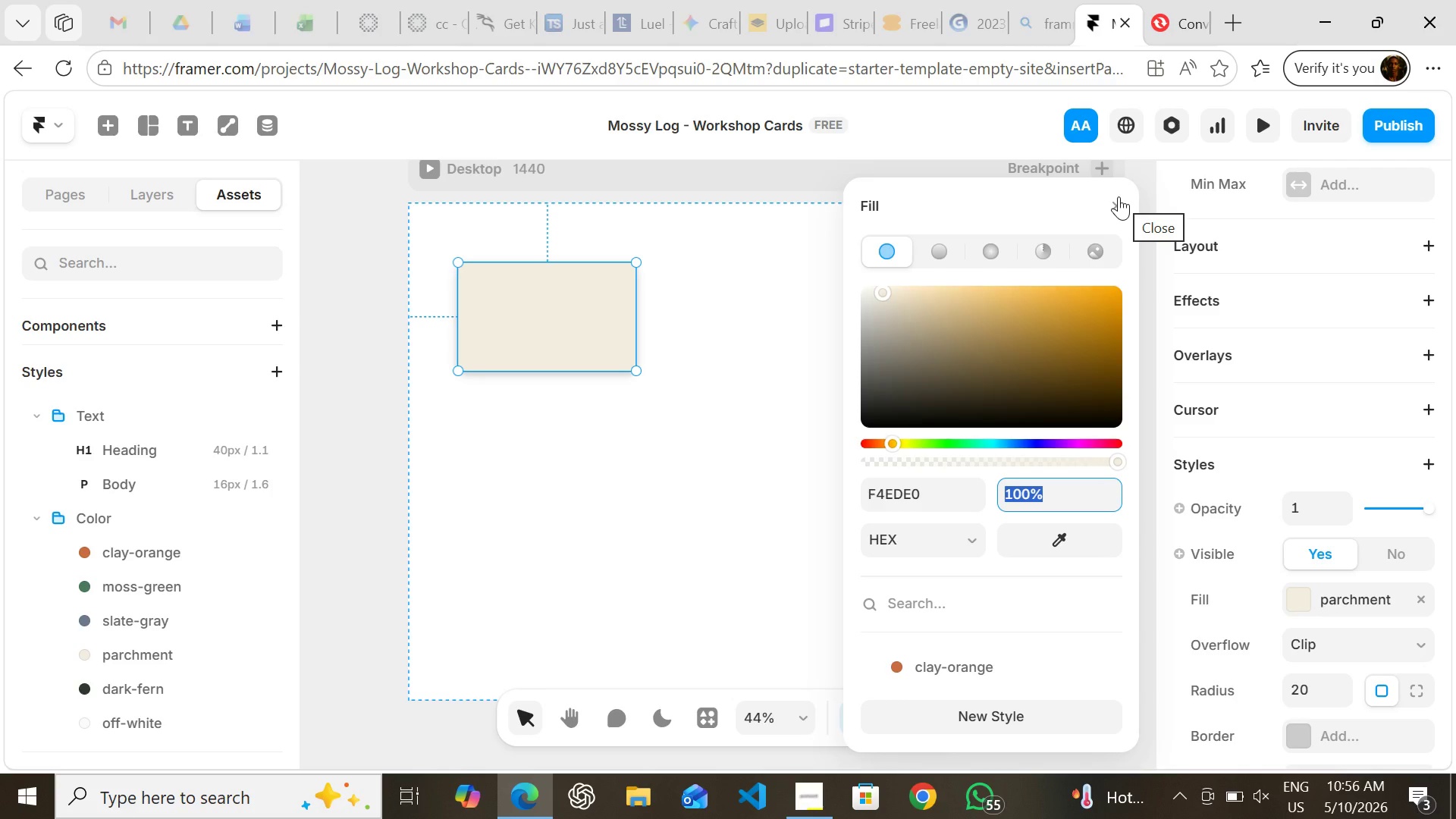 
left_click([1119, 196])
 